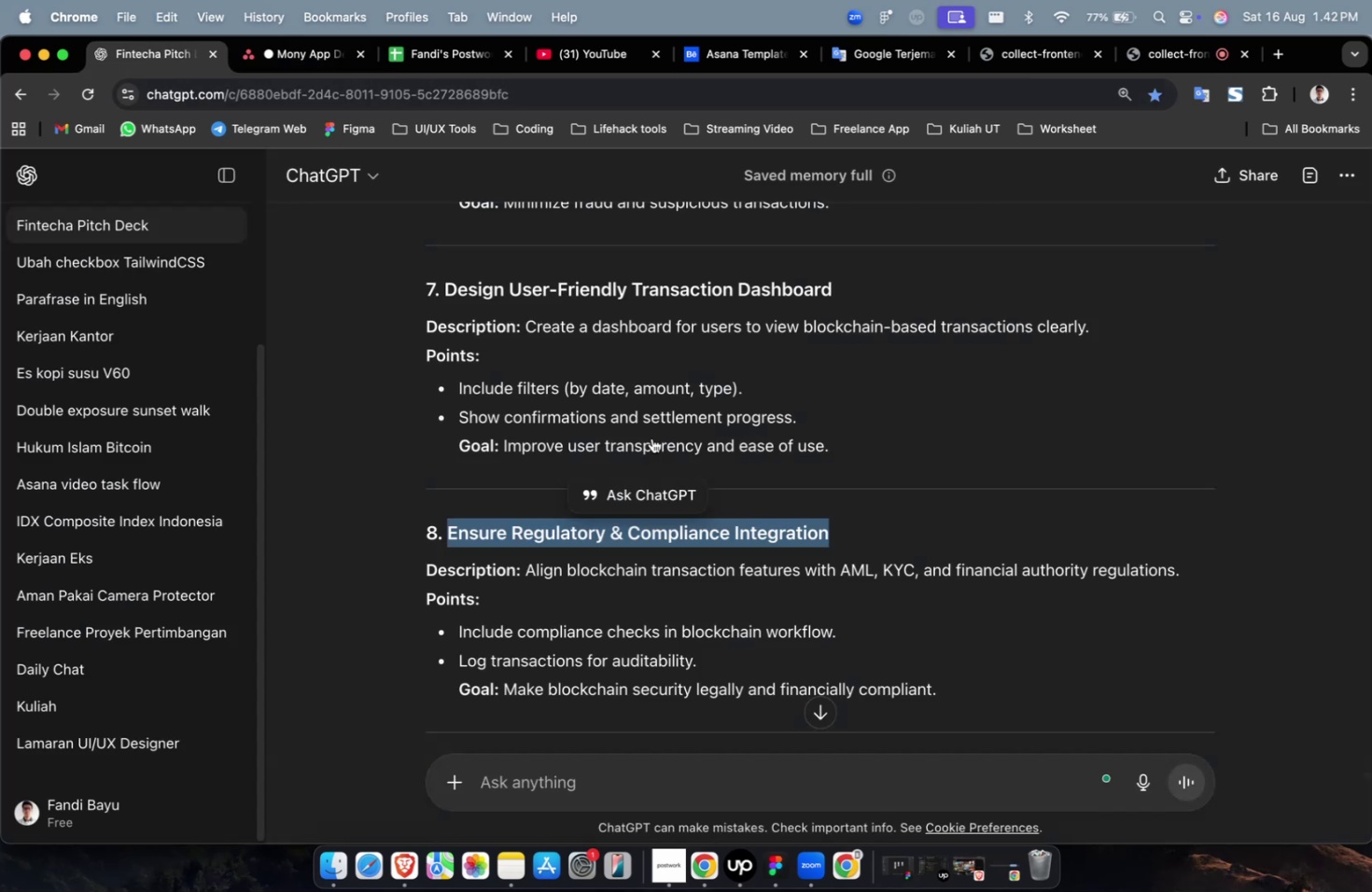 
scroll: coordinate [690, 466], scroll_direction: down, amount: 8.0
 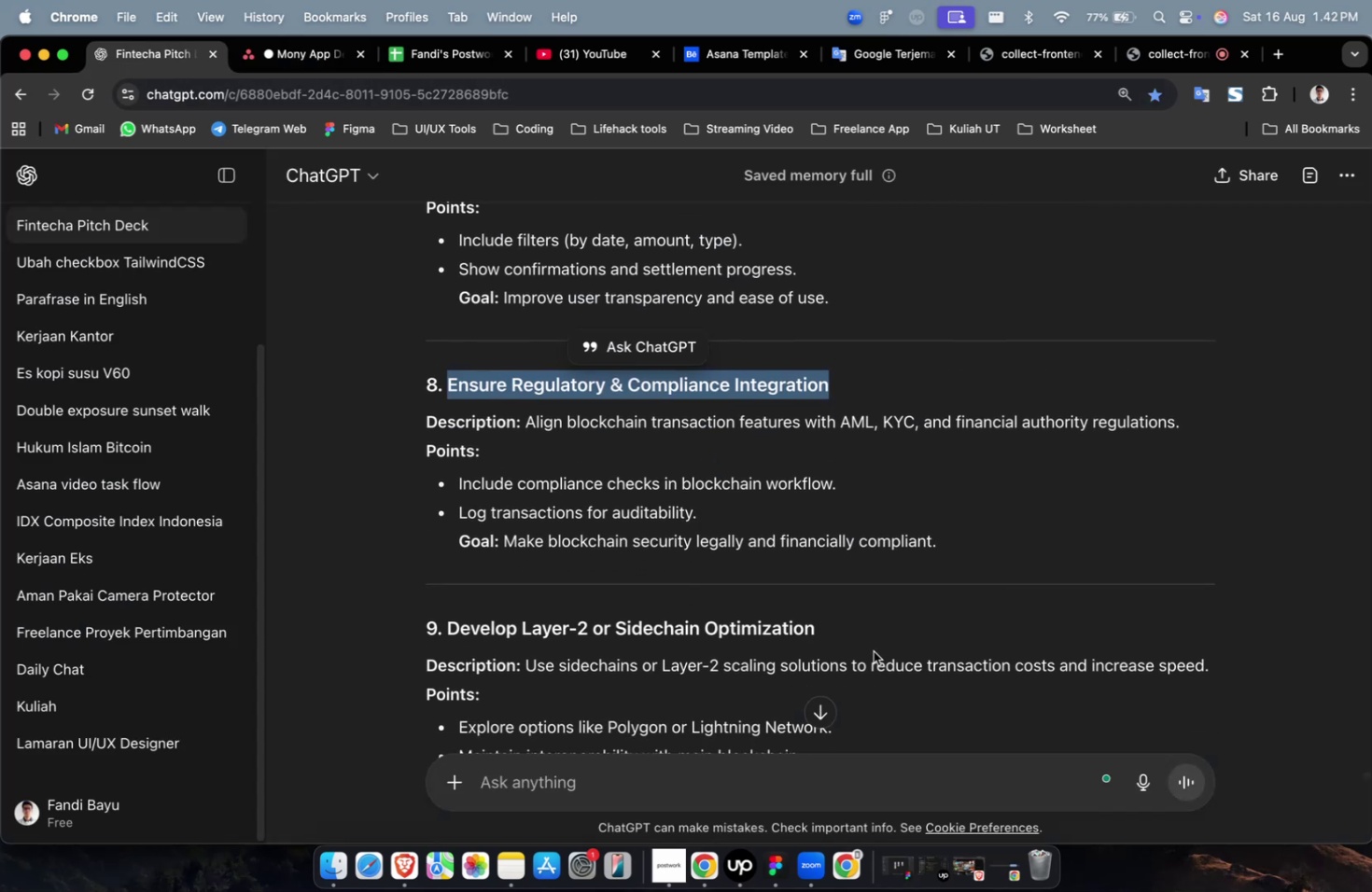 
left_click_drag(start_coordinate=[831, 634], to_coordinate=[447, 617])
 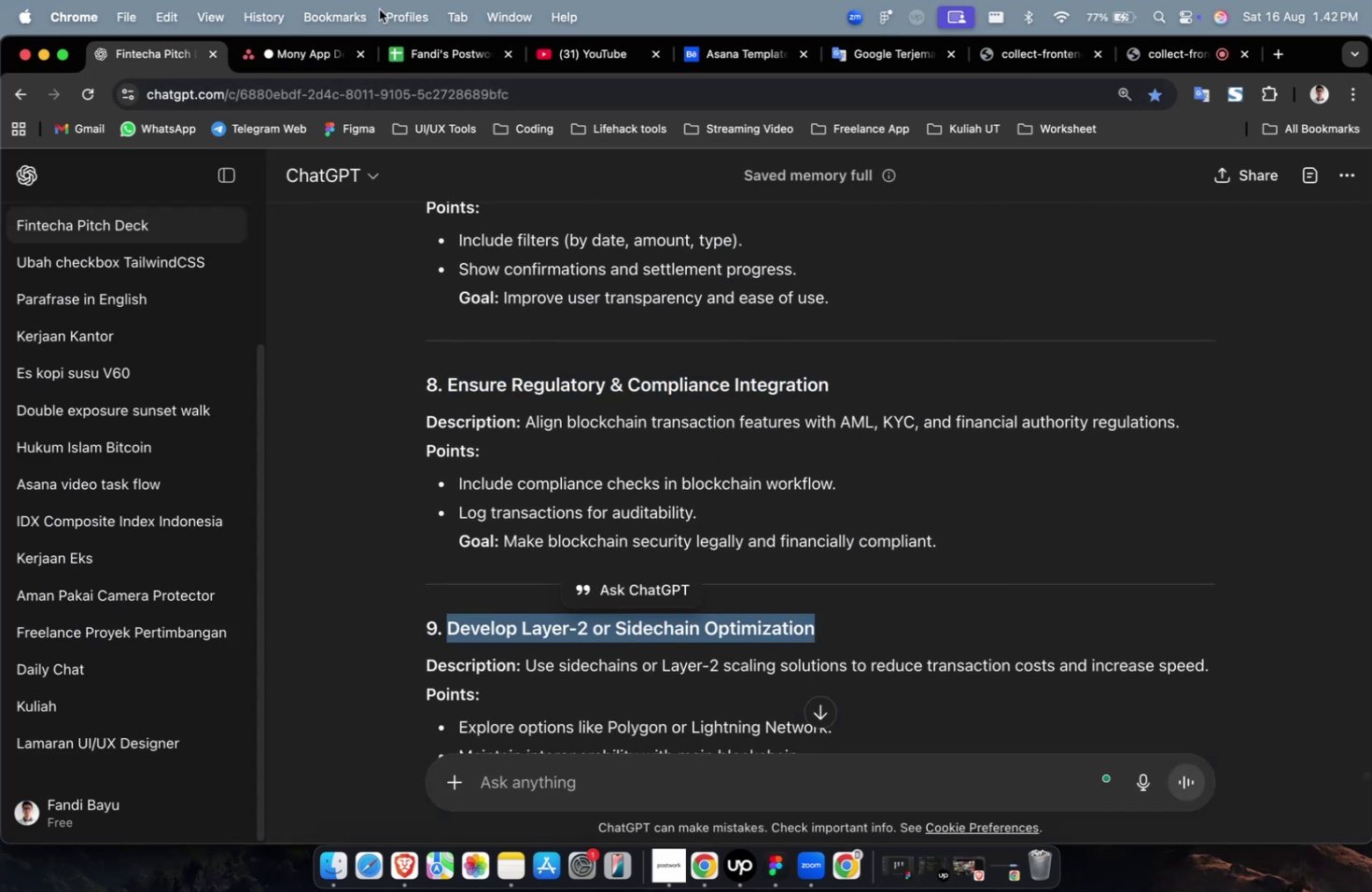 
key(Meta+C)
 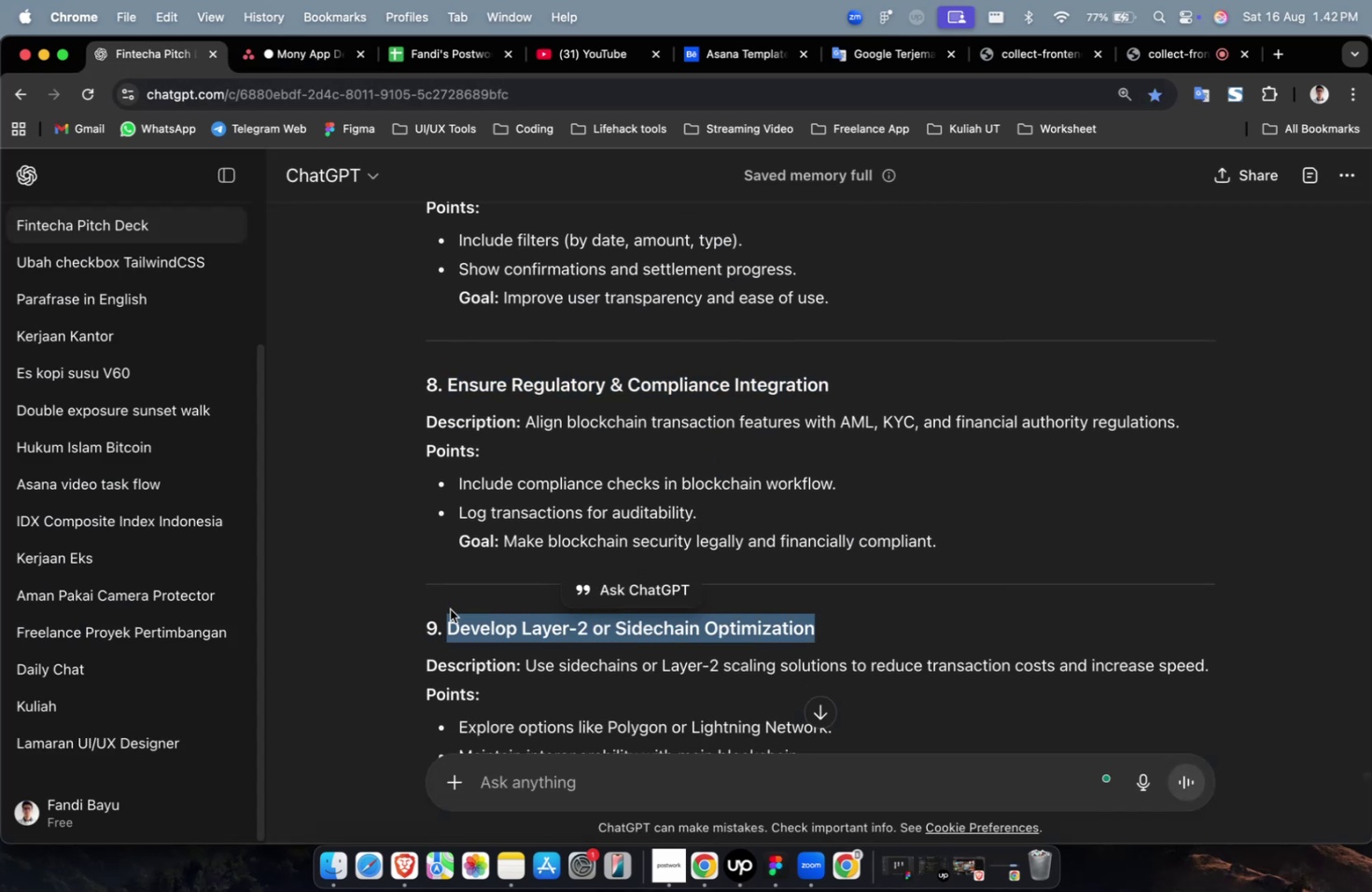 
key(Meta+C)
 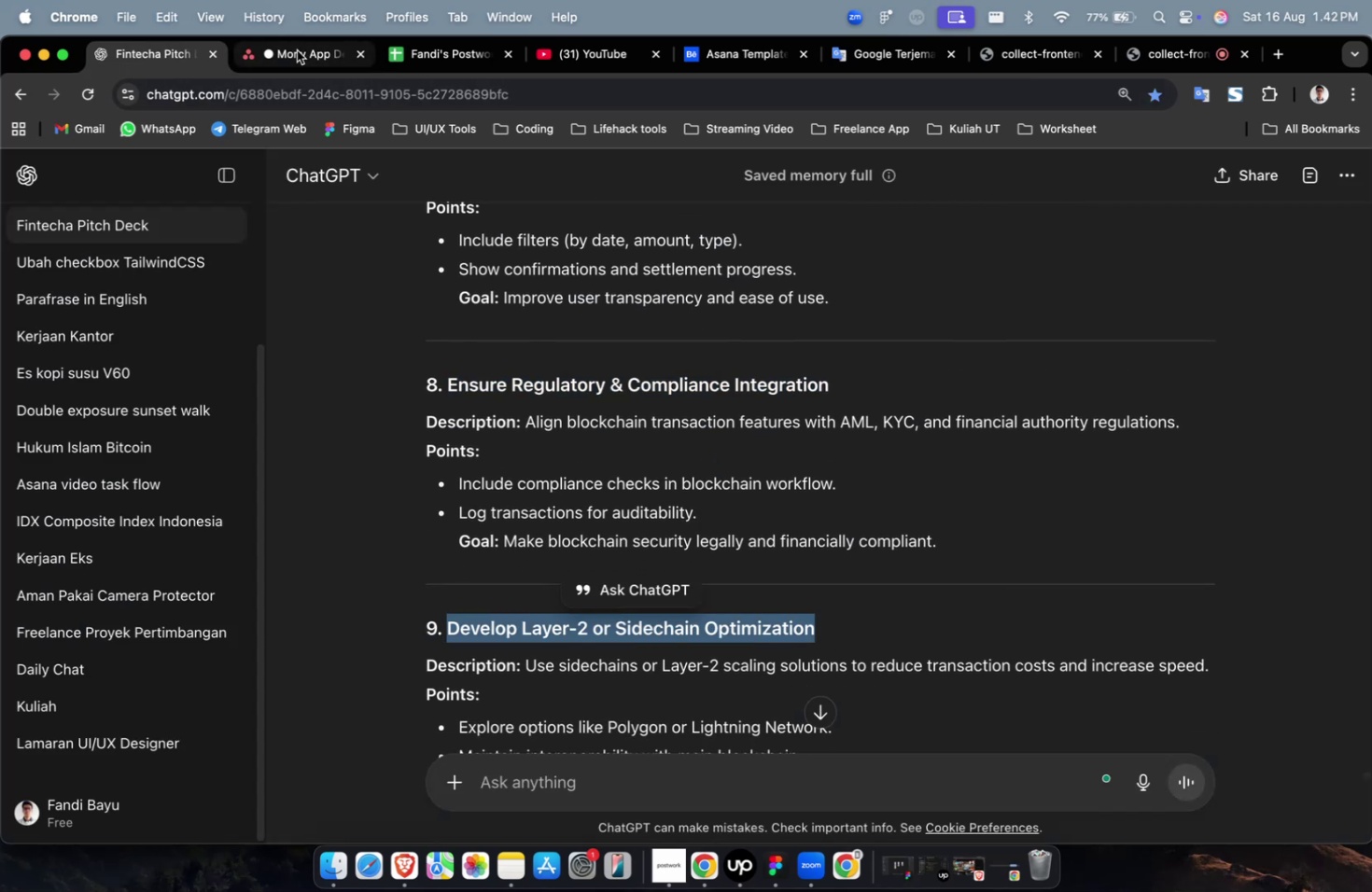 
left_click([297, 51])
 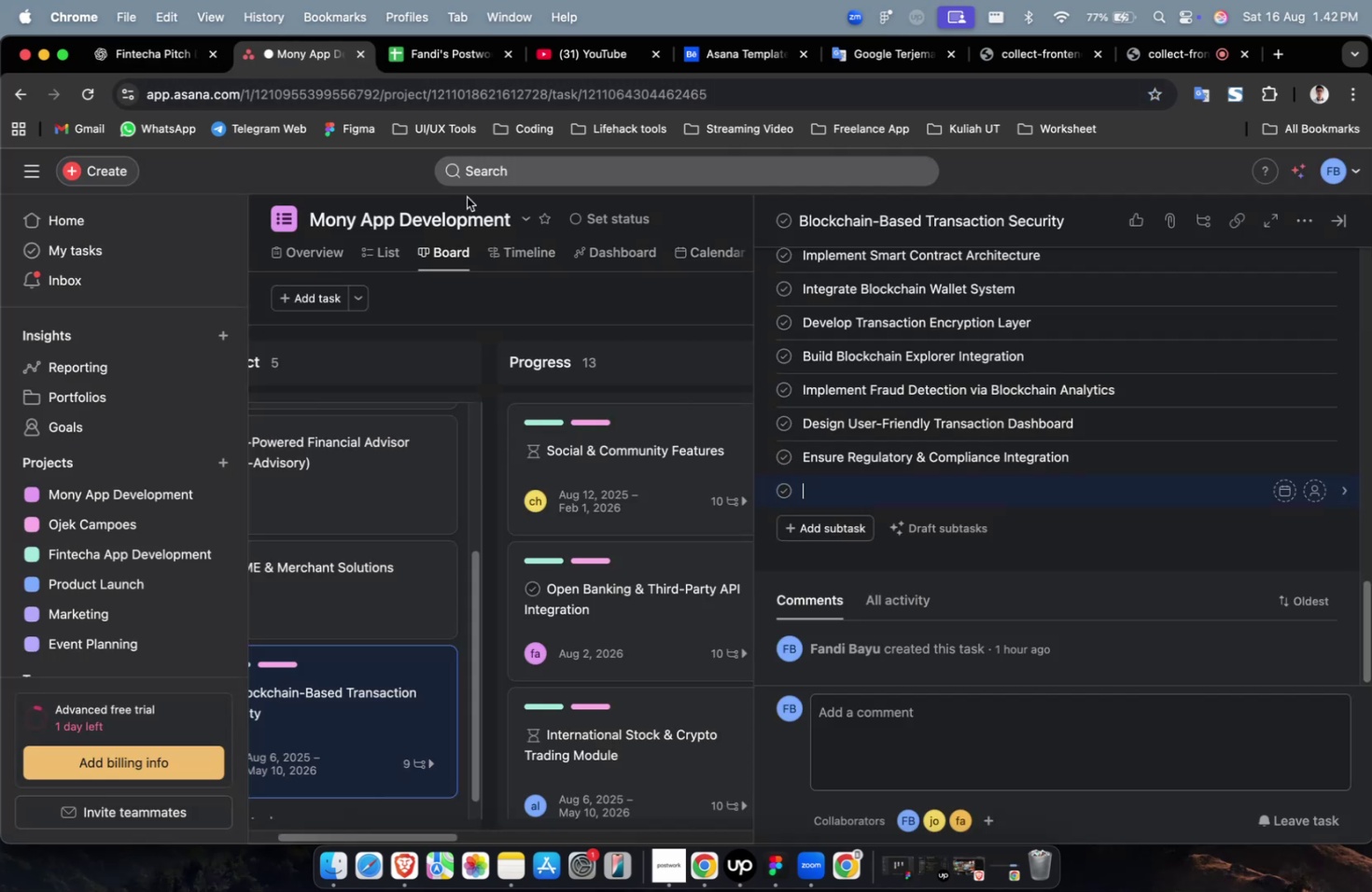 
key(Meta+V)
 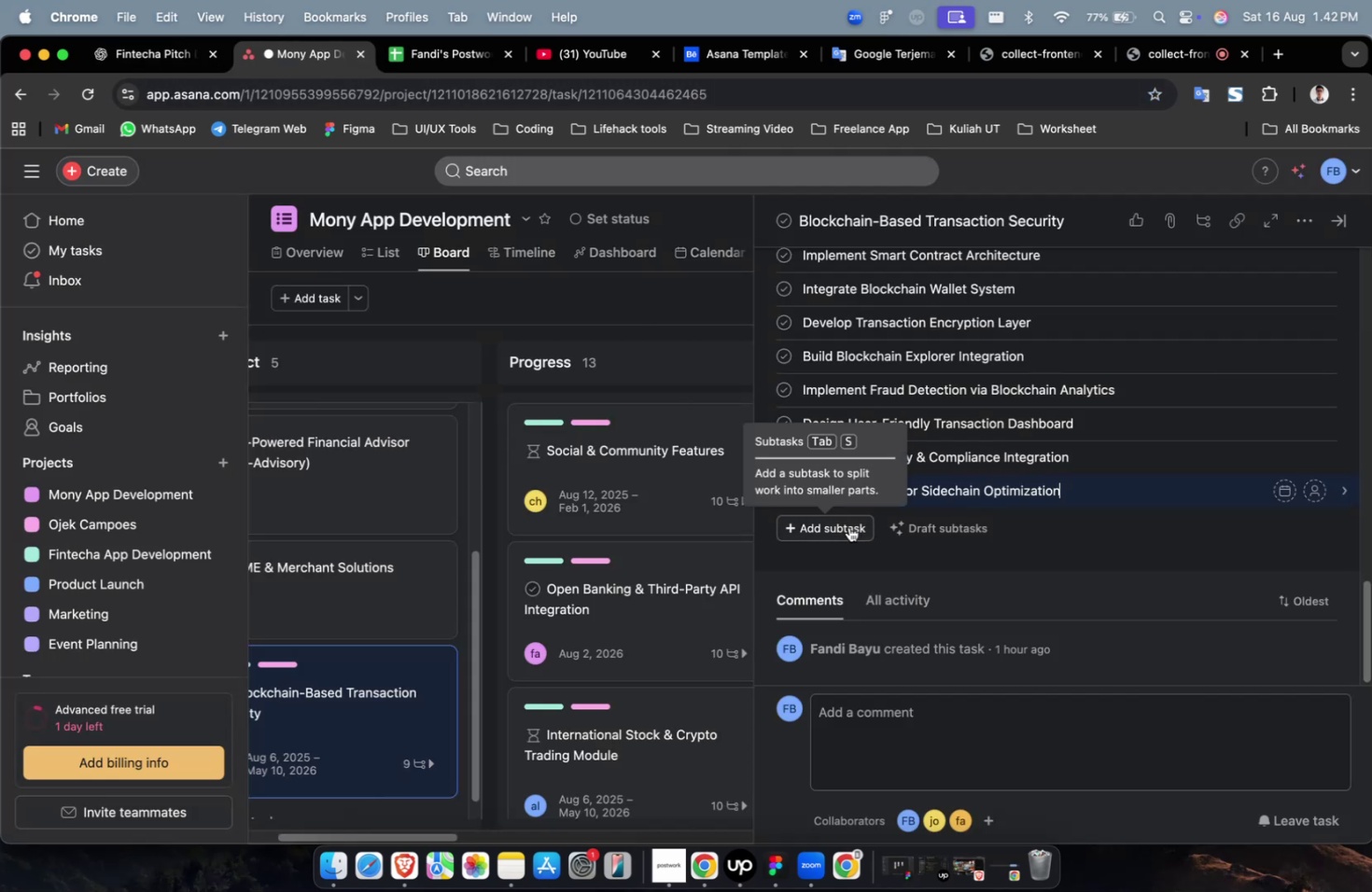 
left_click([848, 526])
 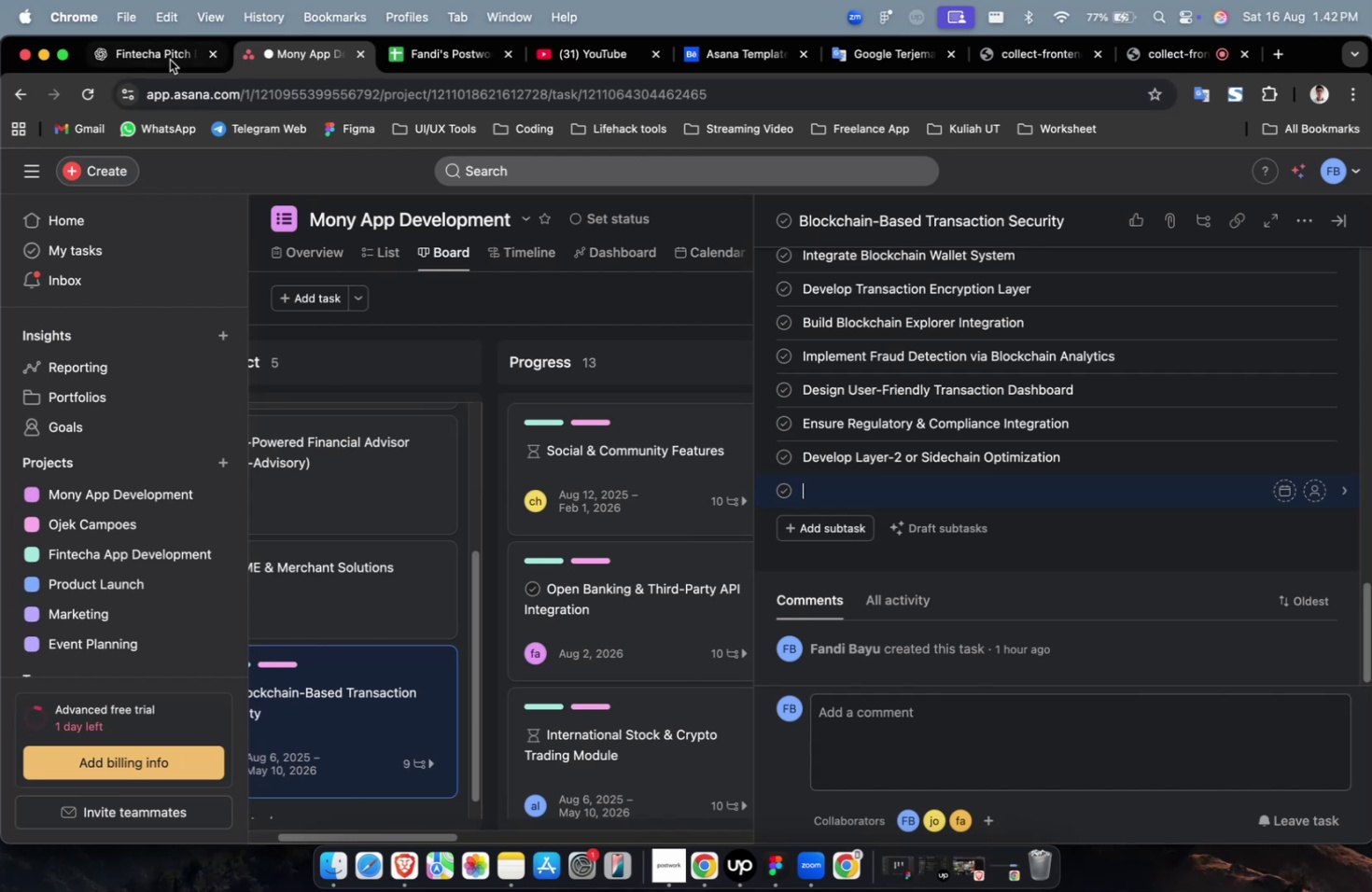 
left_click([161, 59])
 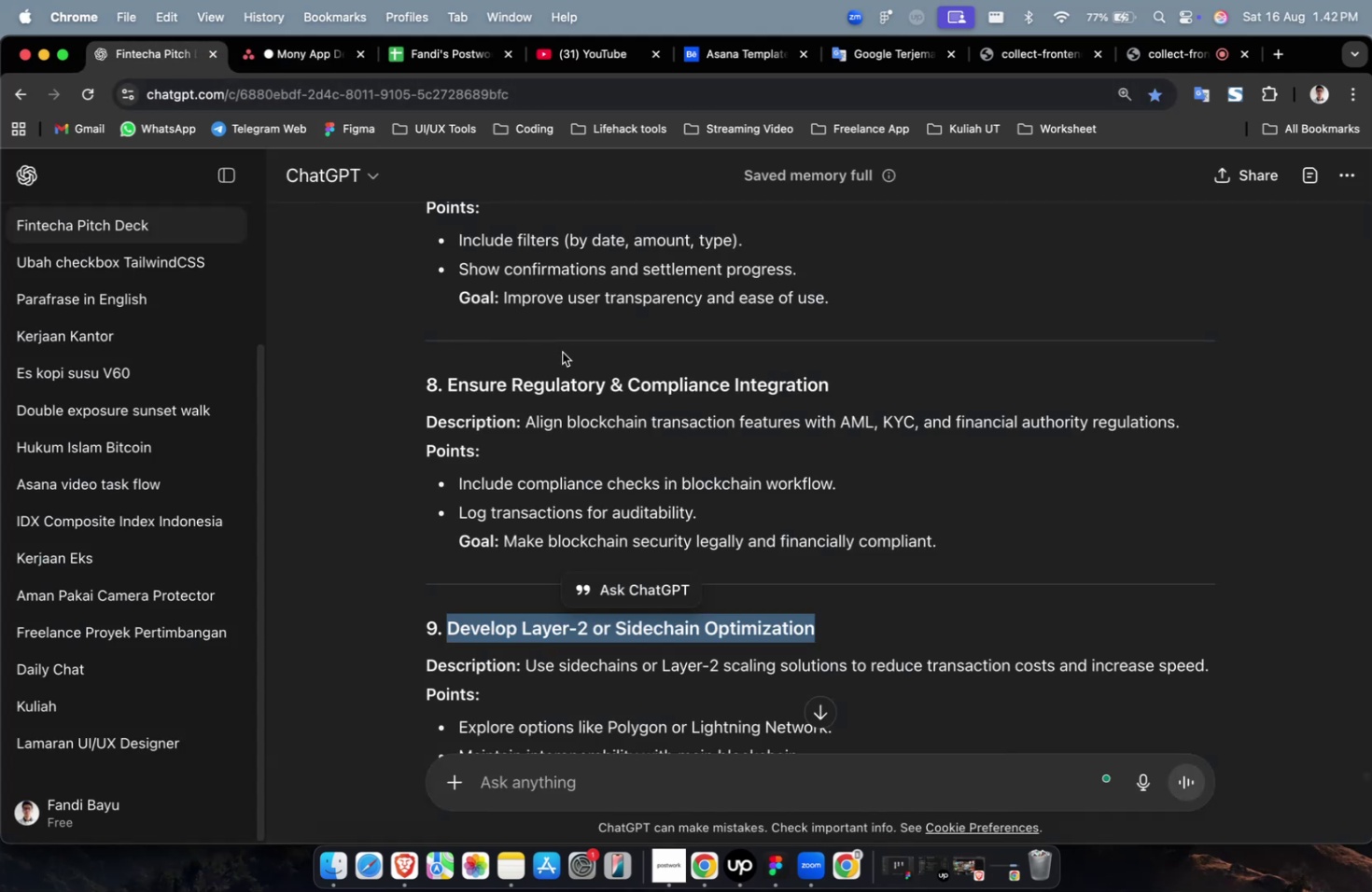 
scroll: coordinate [583, 359], scroll_direction: down, amount: 10.0
 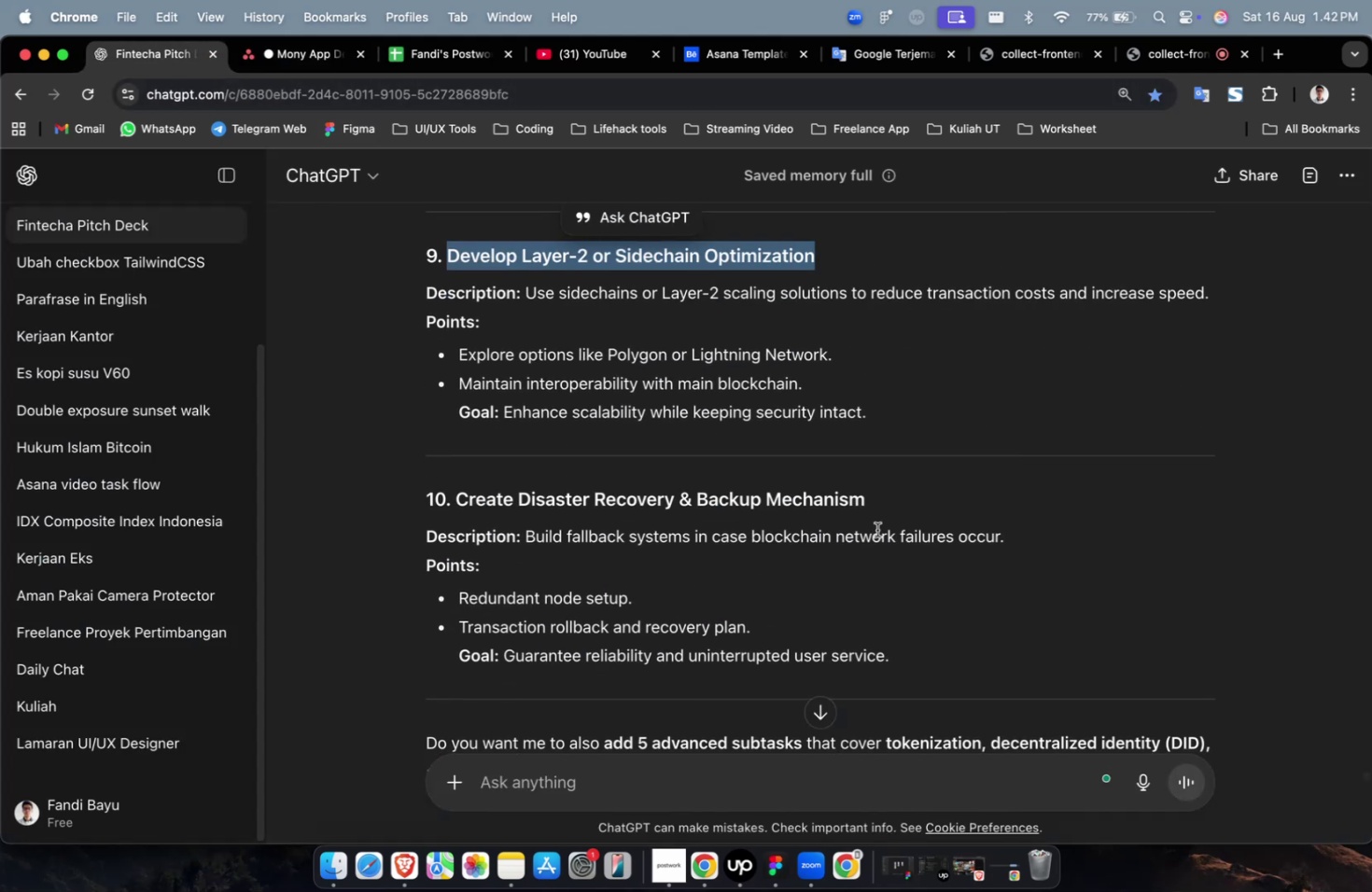 
left_click_drag(start_coordinate=[876, 514], to_coordinate=[452, 488])
 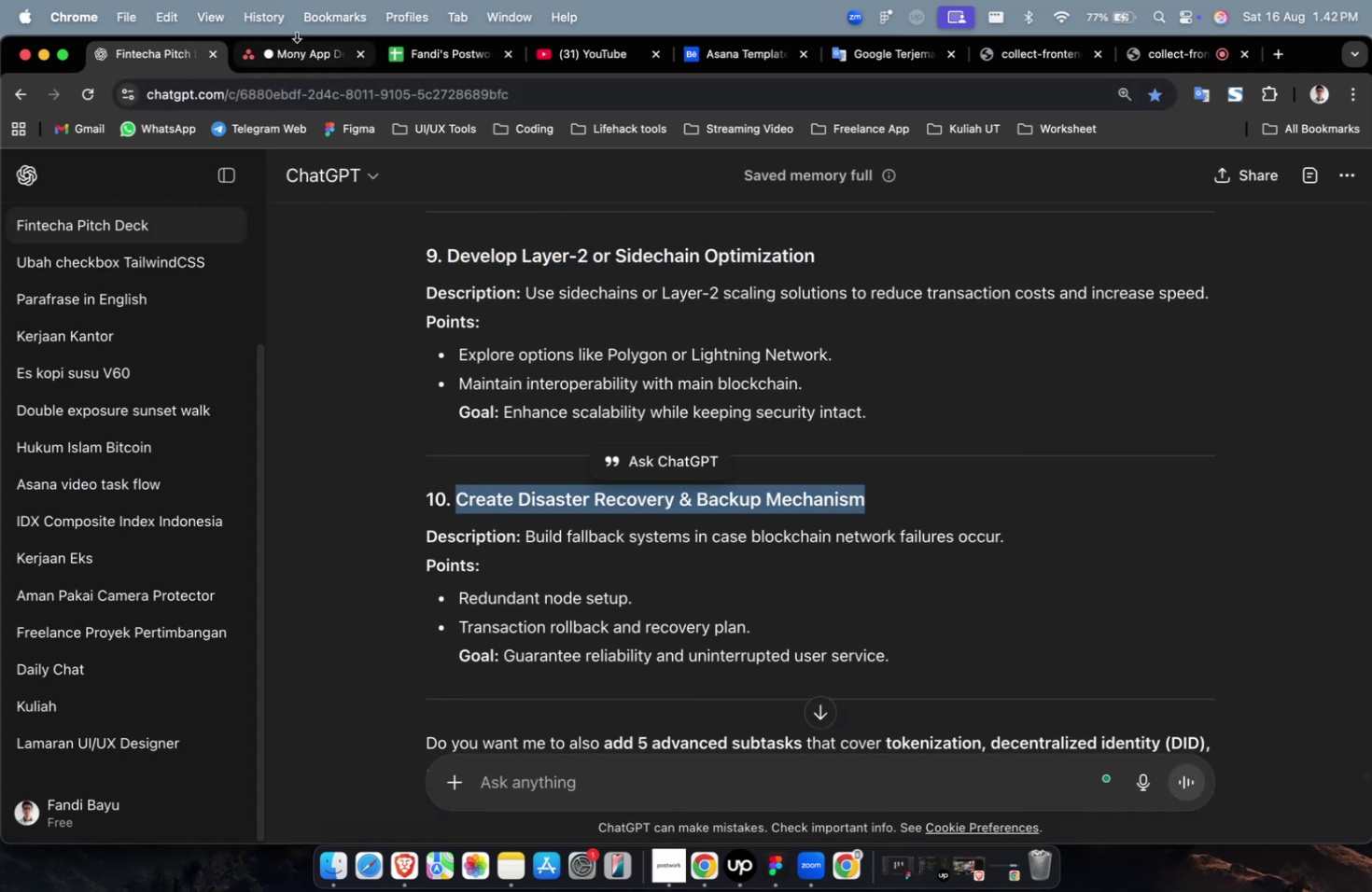 
key(Meta+C)
 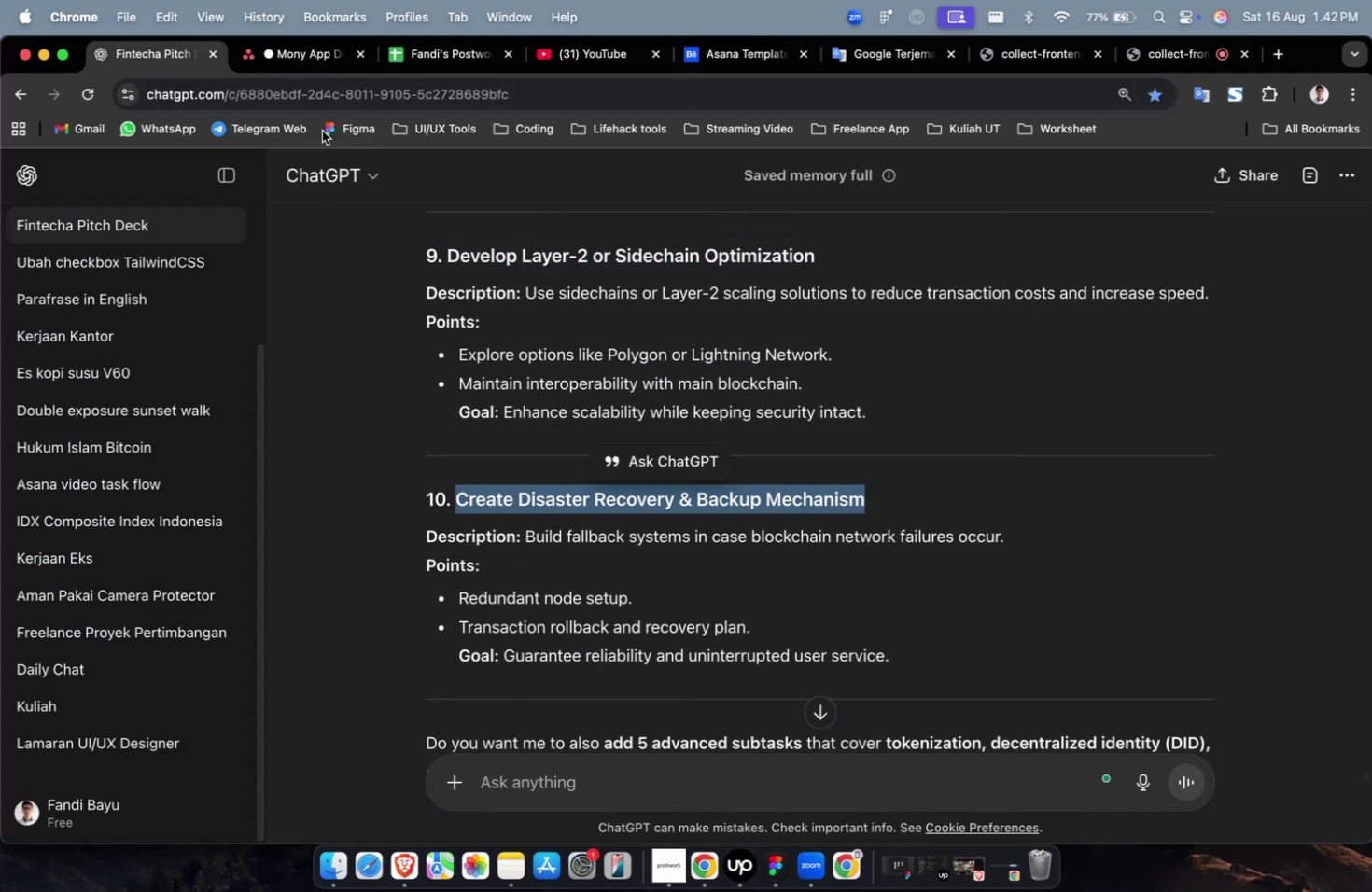 
key(Meta+C)
 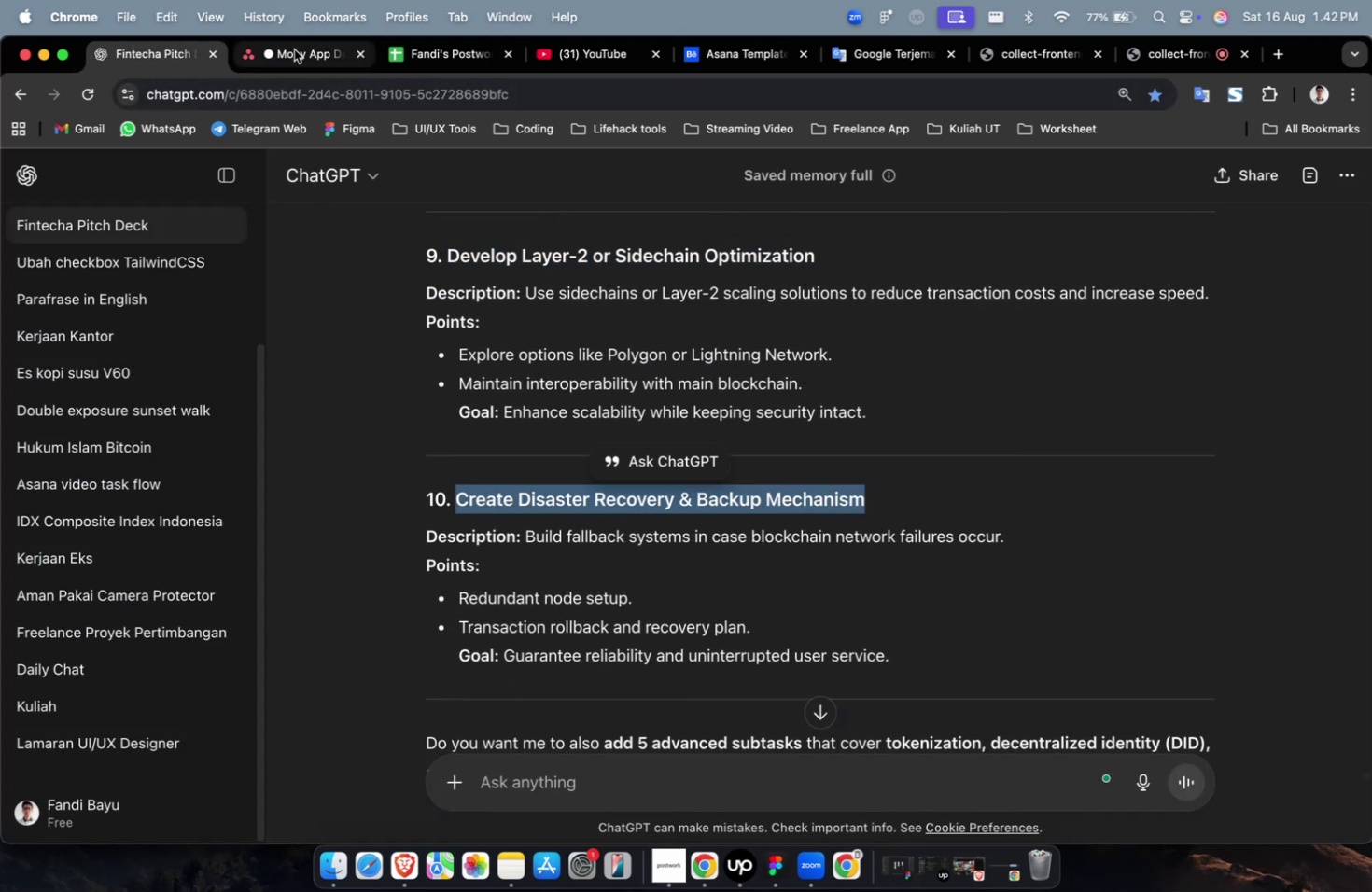 
left_click([294, 49])
 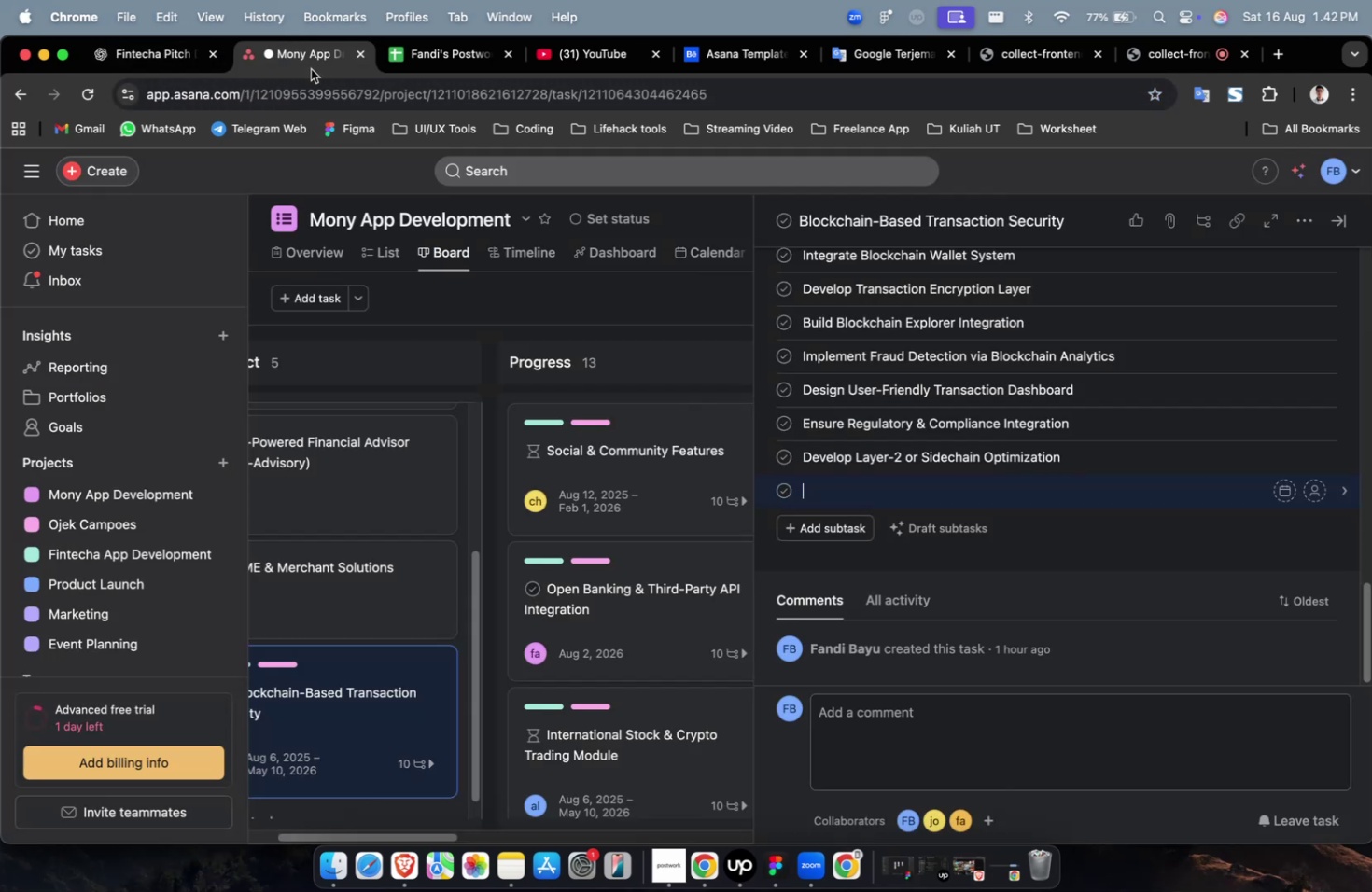 
key(Meta+V)
 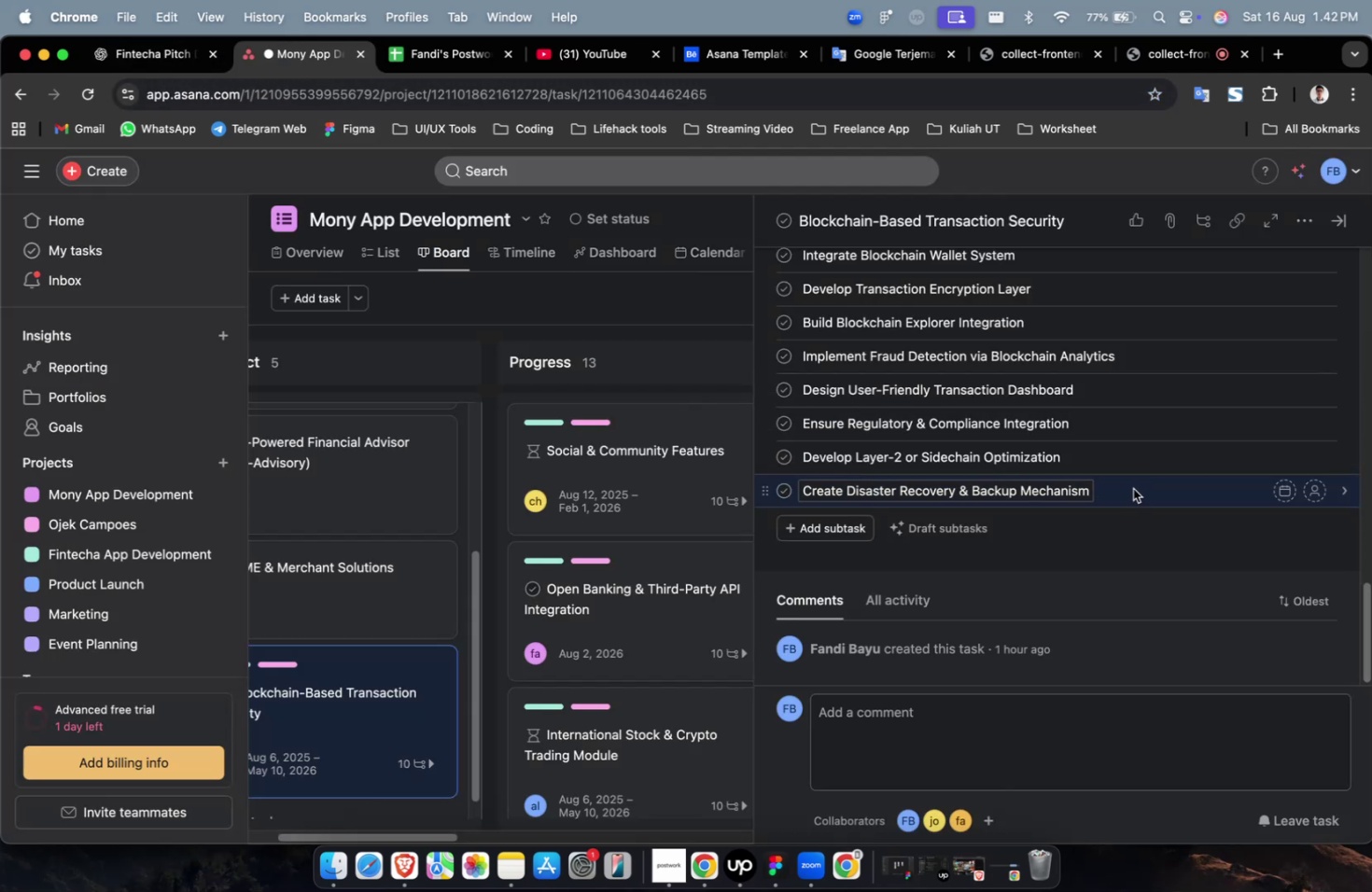 
left_click([159, 54])
 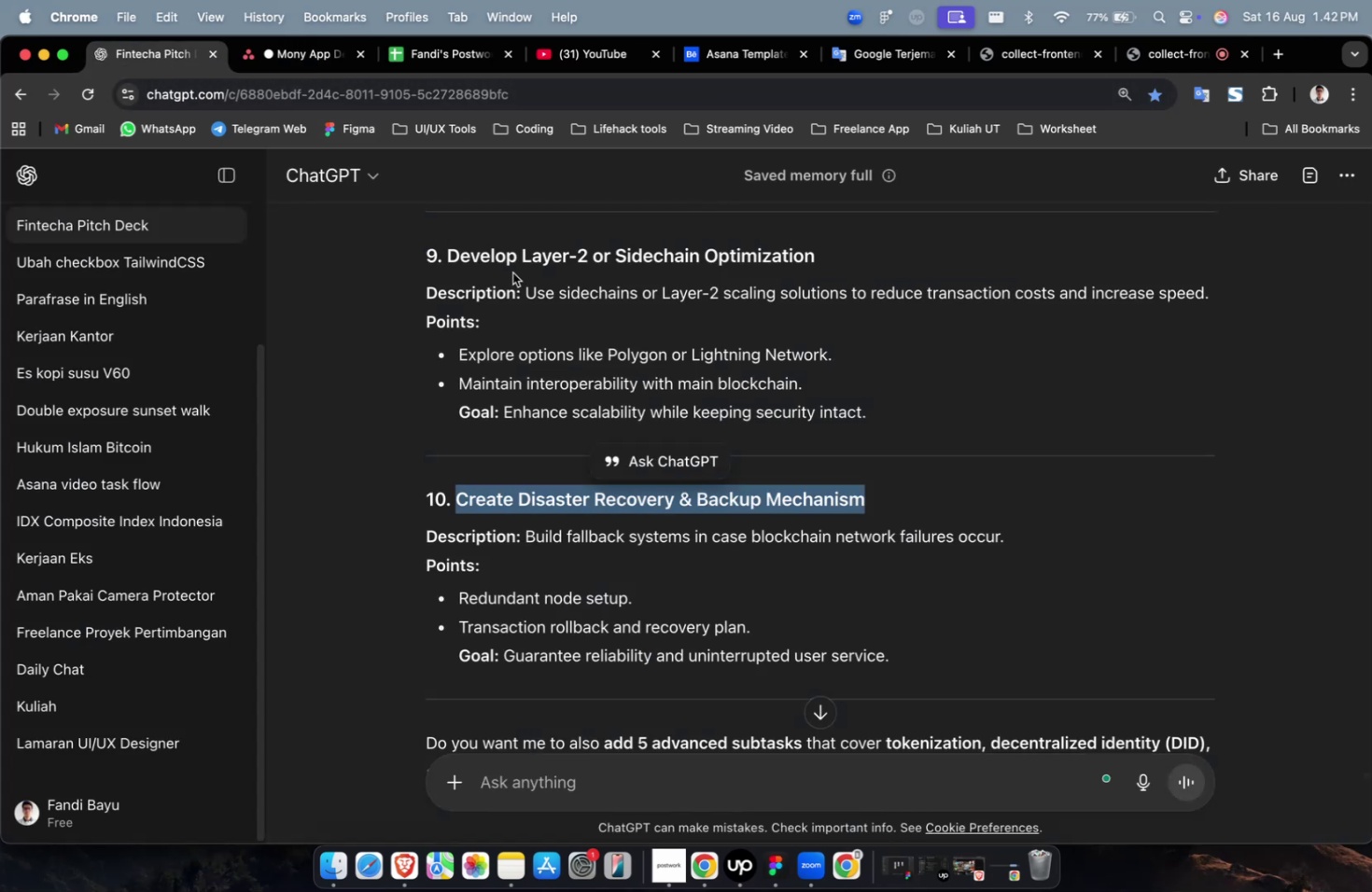 
scroll: coordinate [522, 283], scroll_direction: down, amount: 4.0
 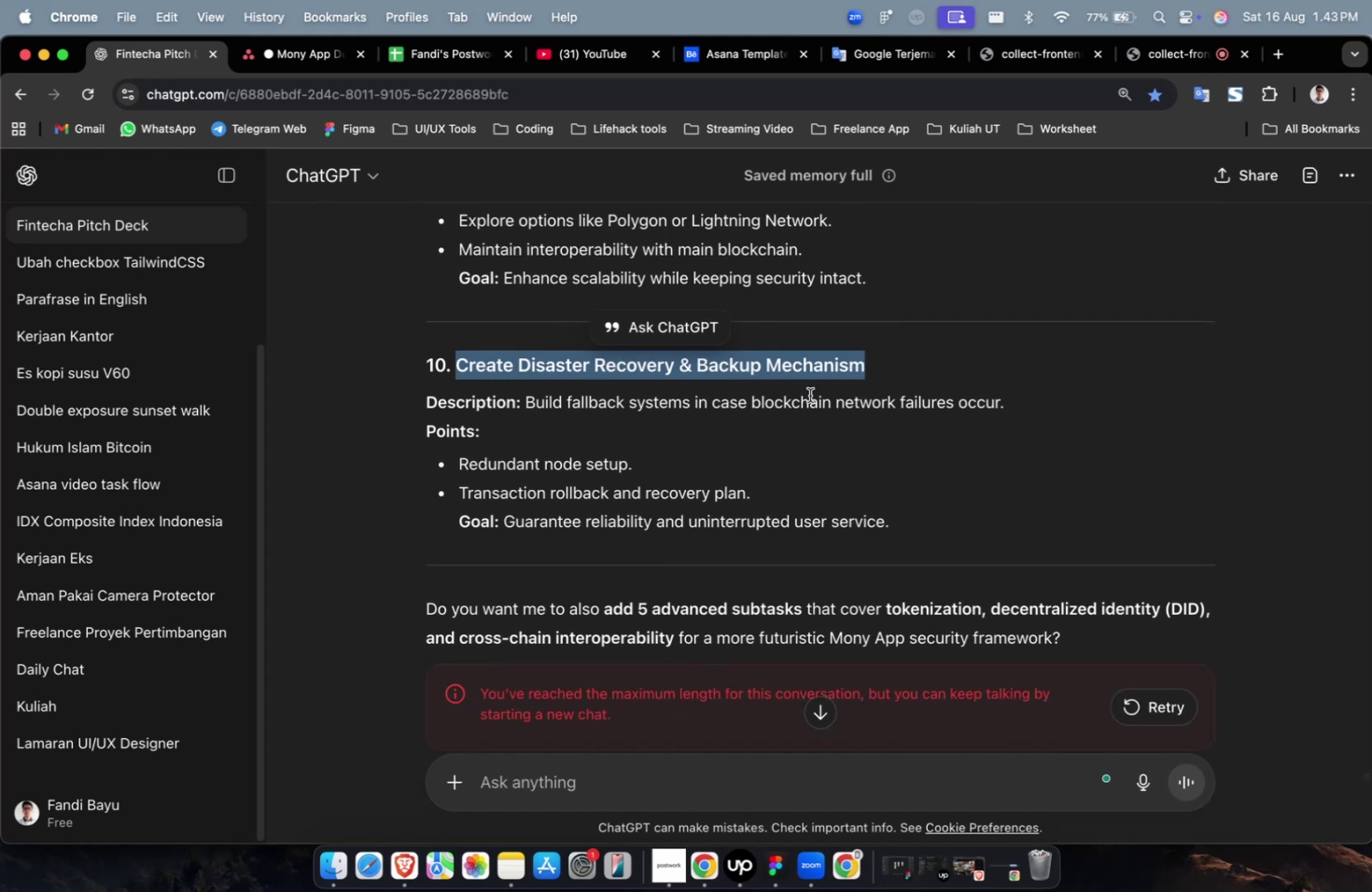 
wait(5.03)
 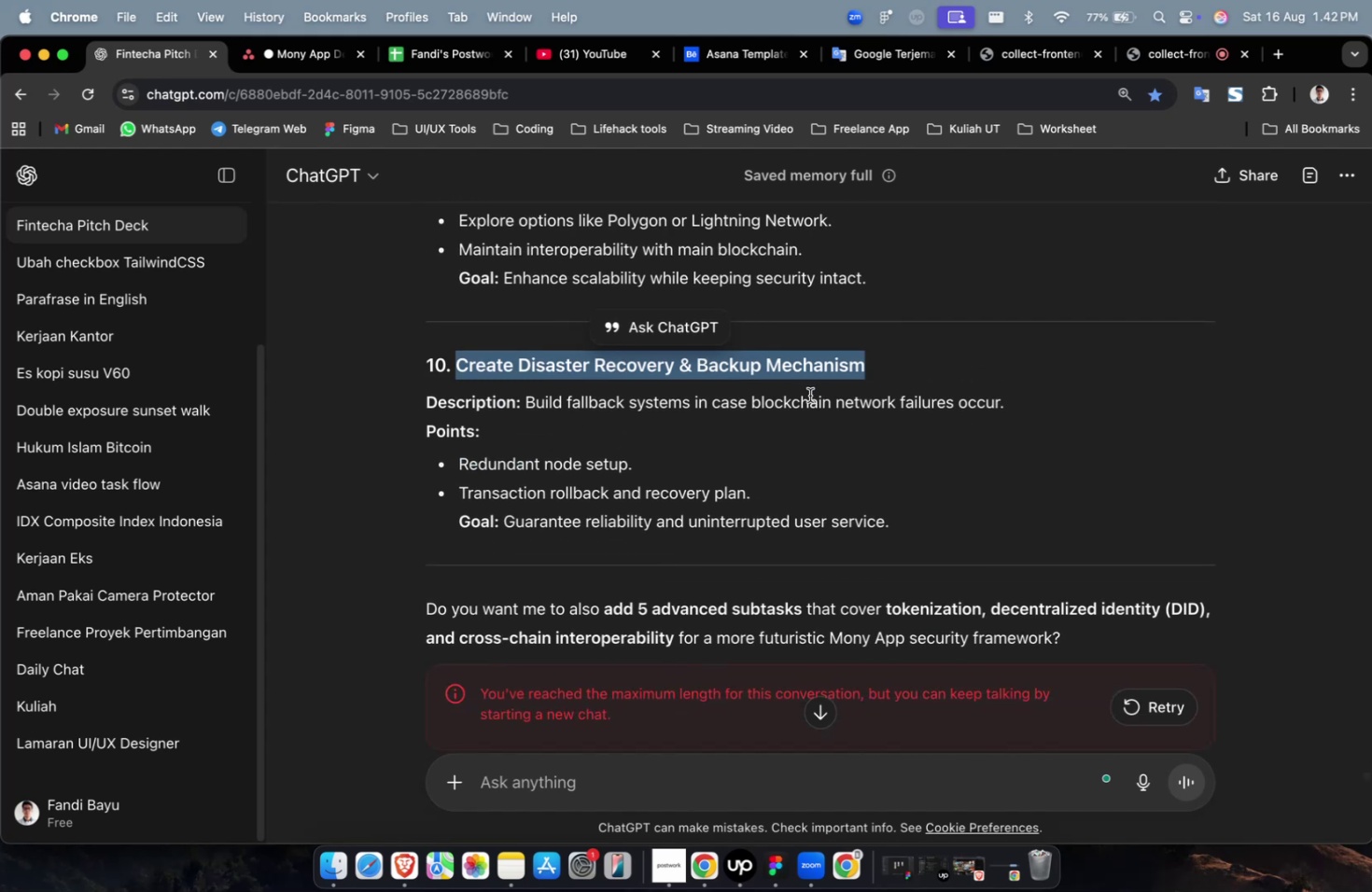 
left_click_drag(start_coordinate=[897, 522], to_coordinate=[523, 408])
 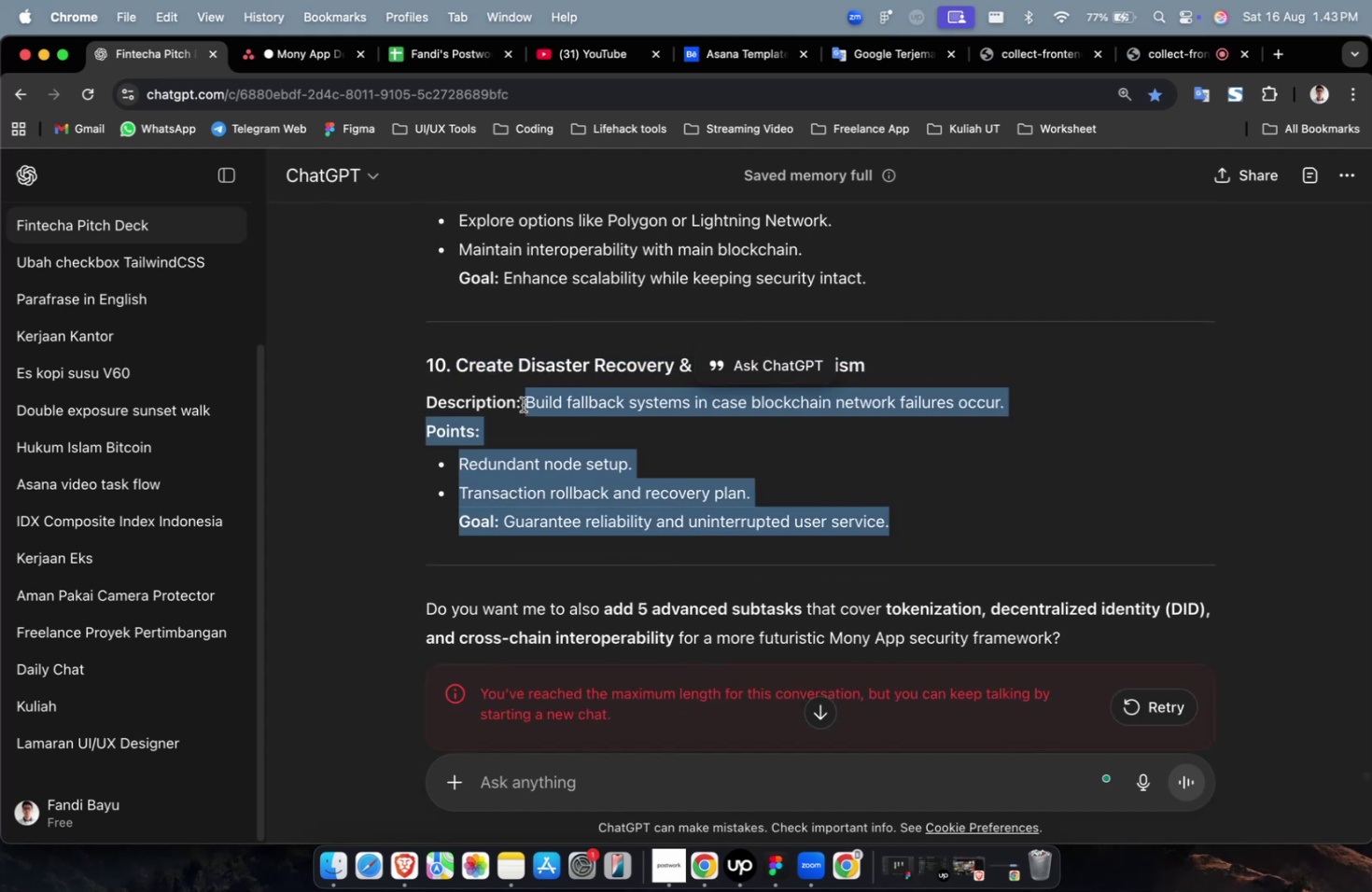 
key(Meta+C)
 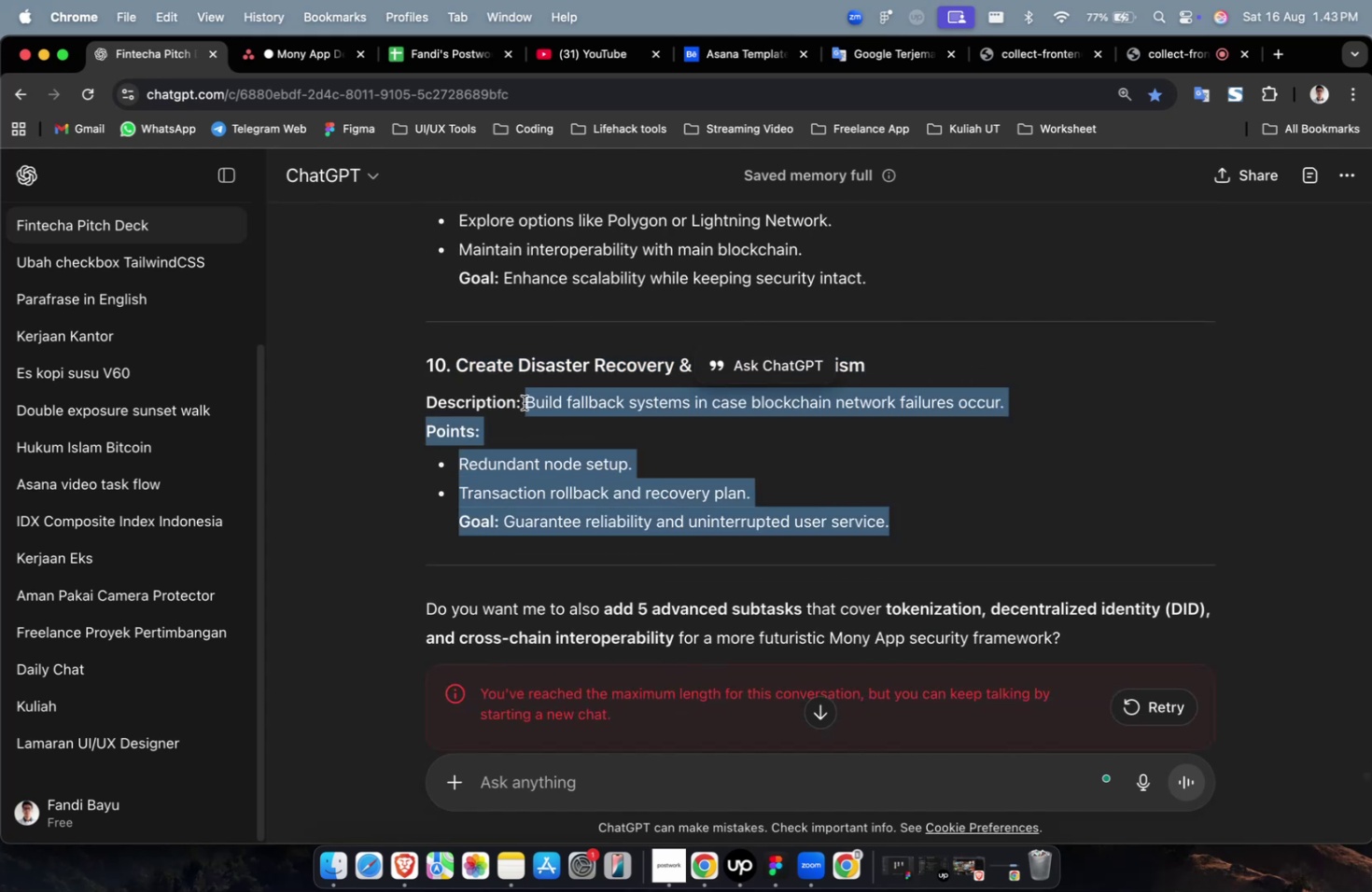 
key(Meta+C)
 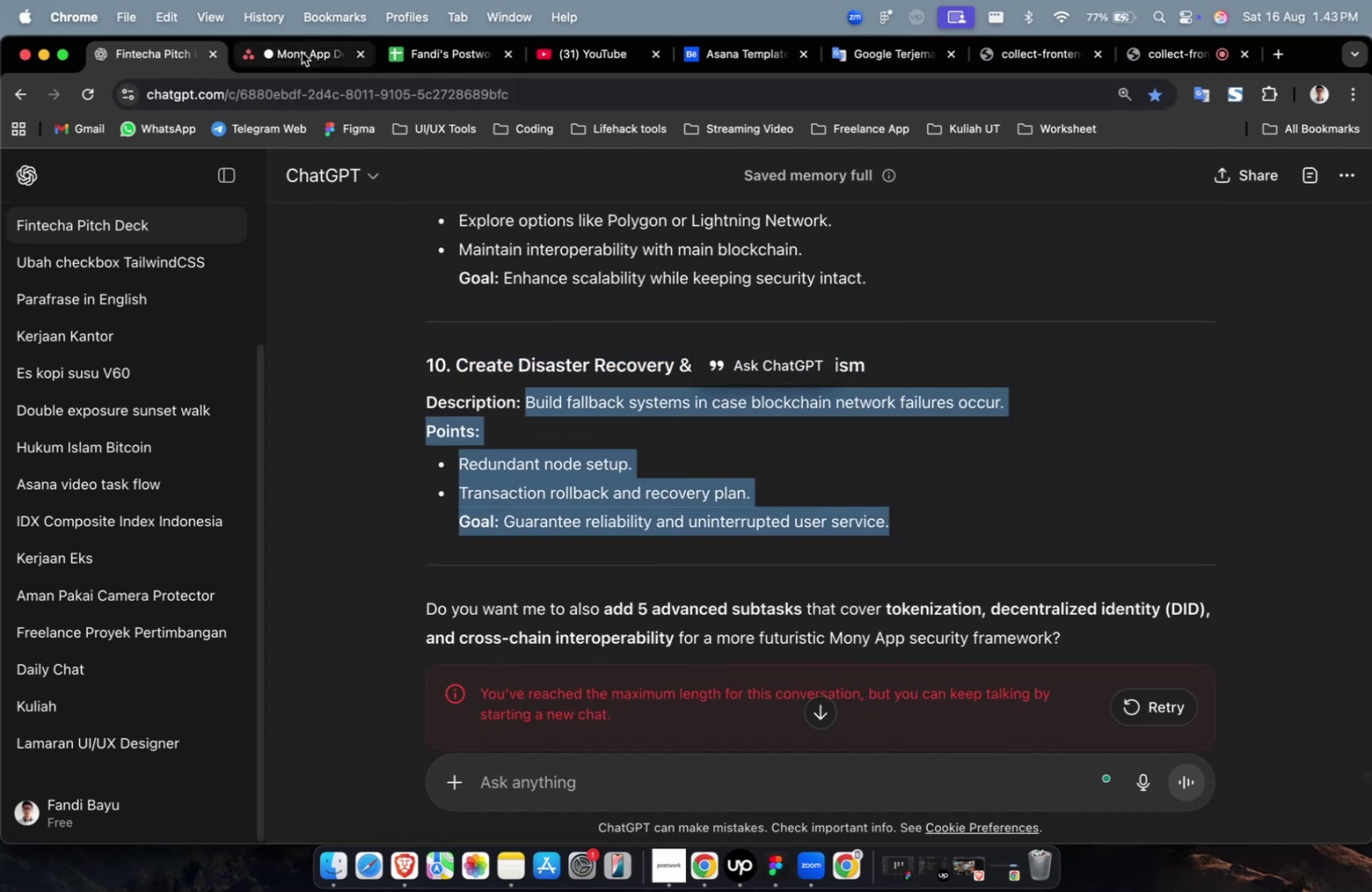 
left_click([301, 51])
 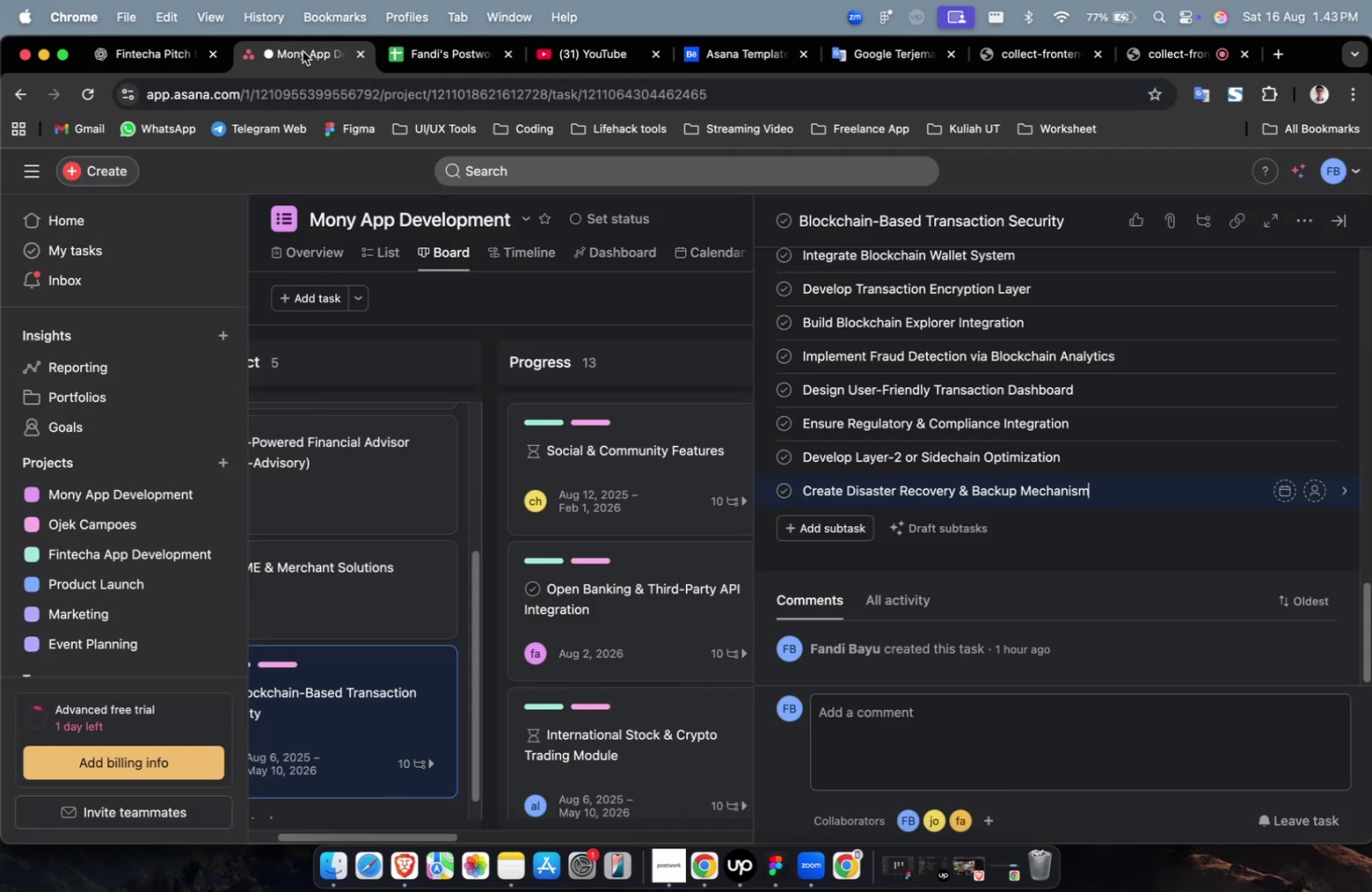 
key(Meta+CommandLeft)
 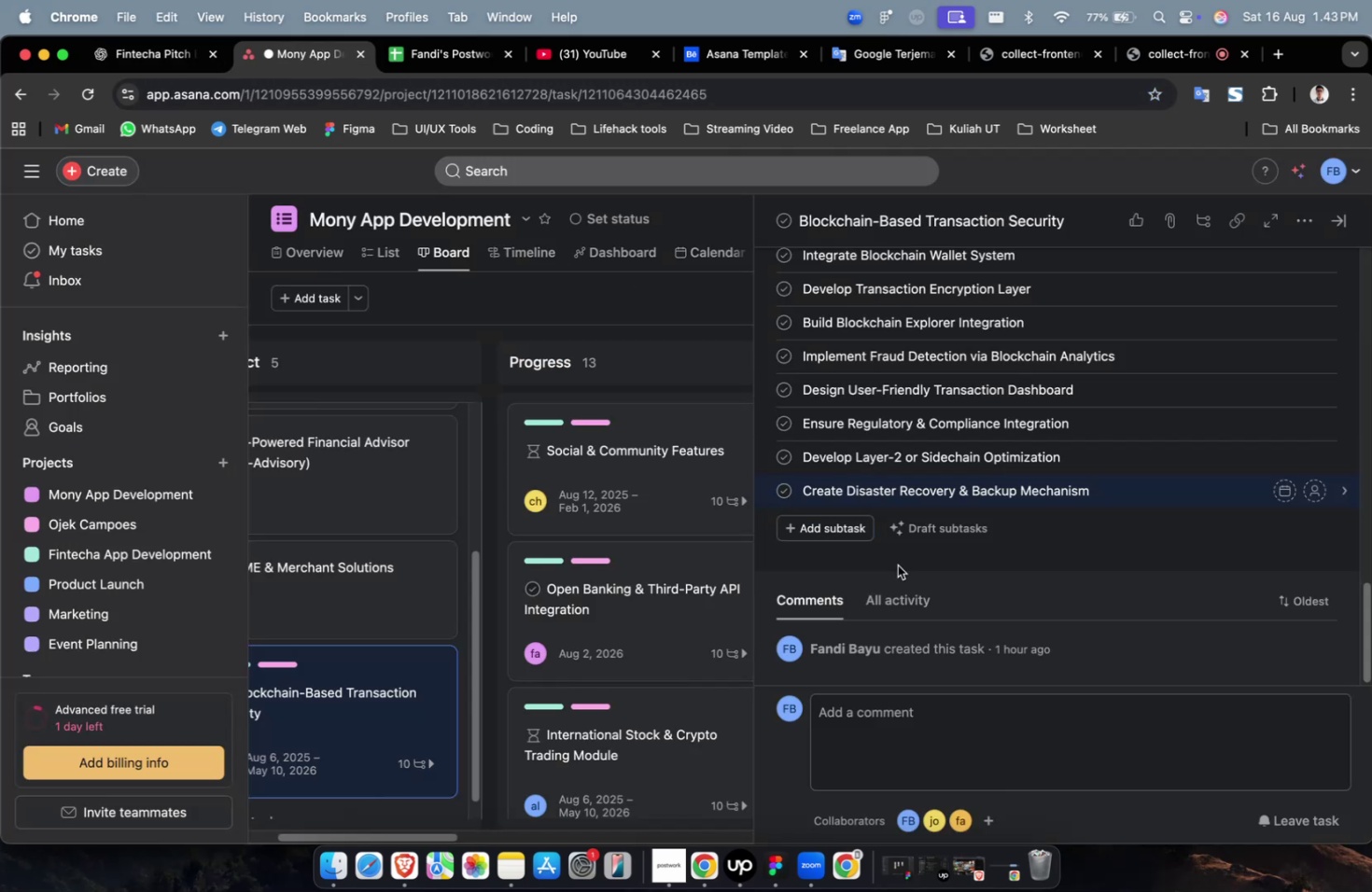 
scroll: coordinate [900, 570], scroll_direction: down, amount: 4.0
 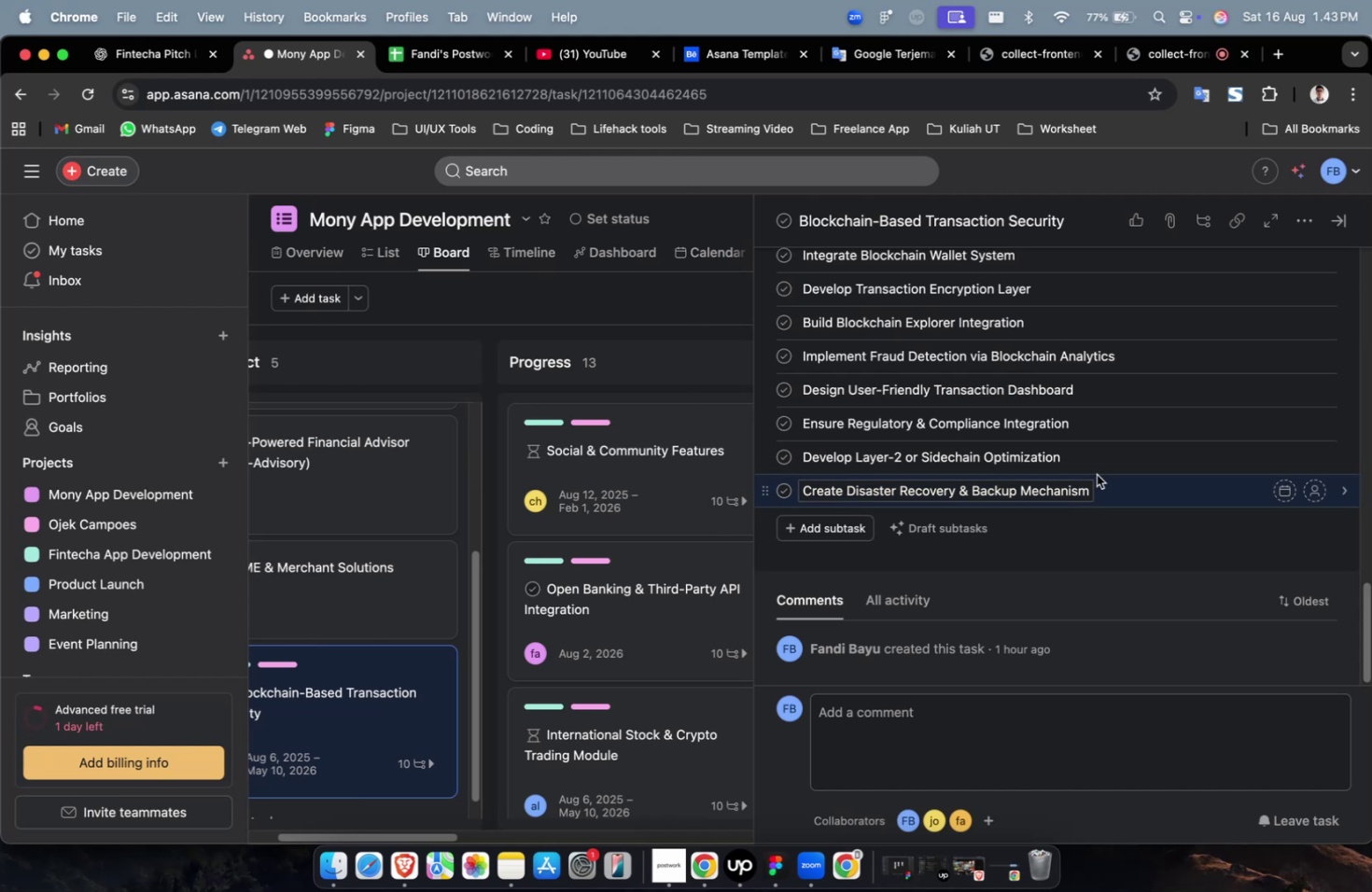 
left_click([1107, 493])
 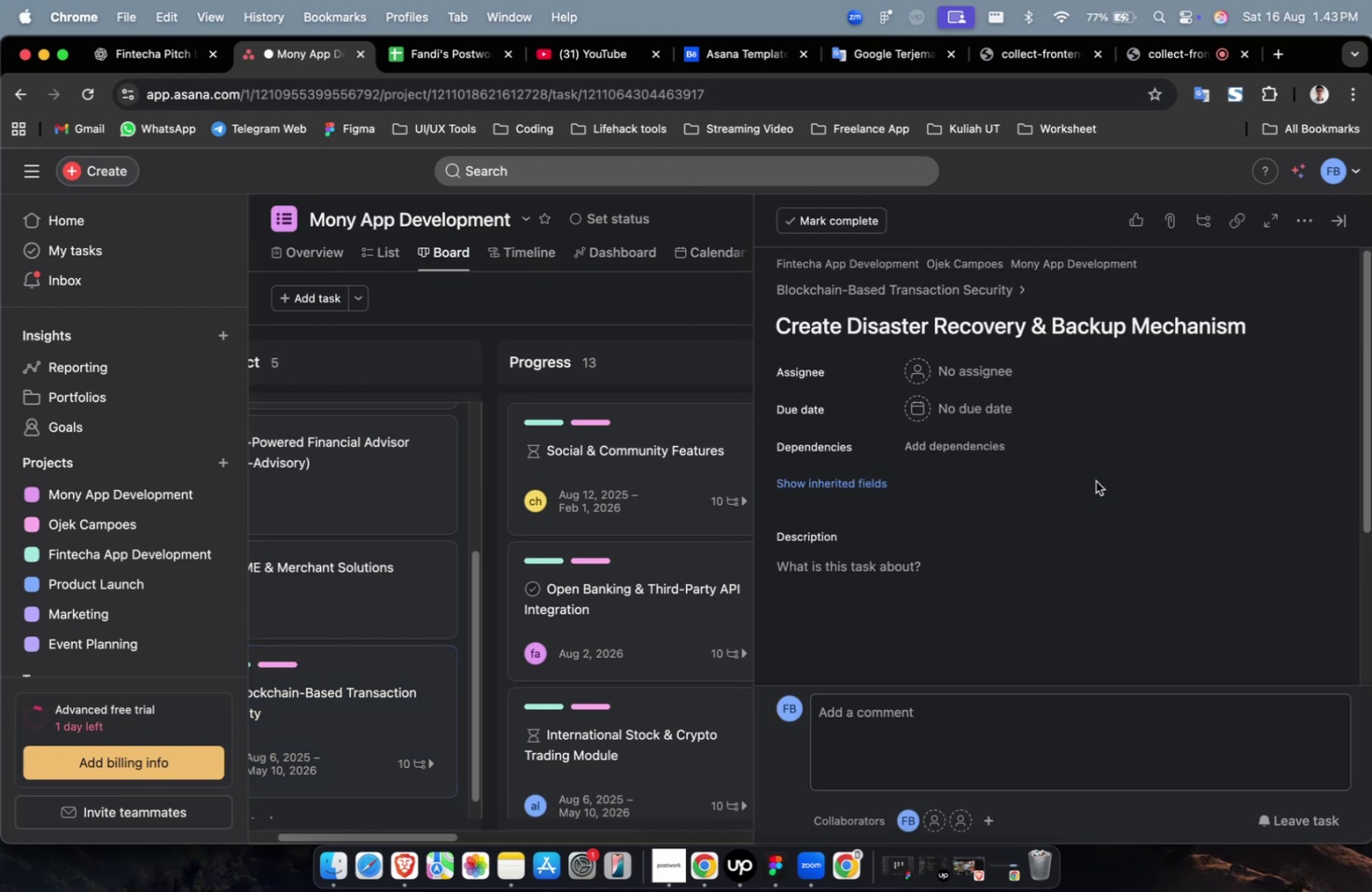 
mouse_move([1035, 420])
 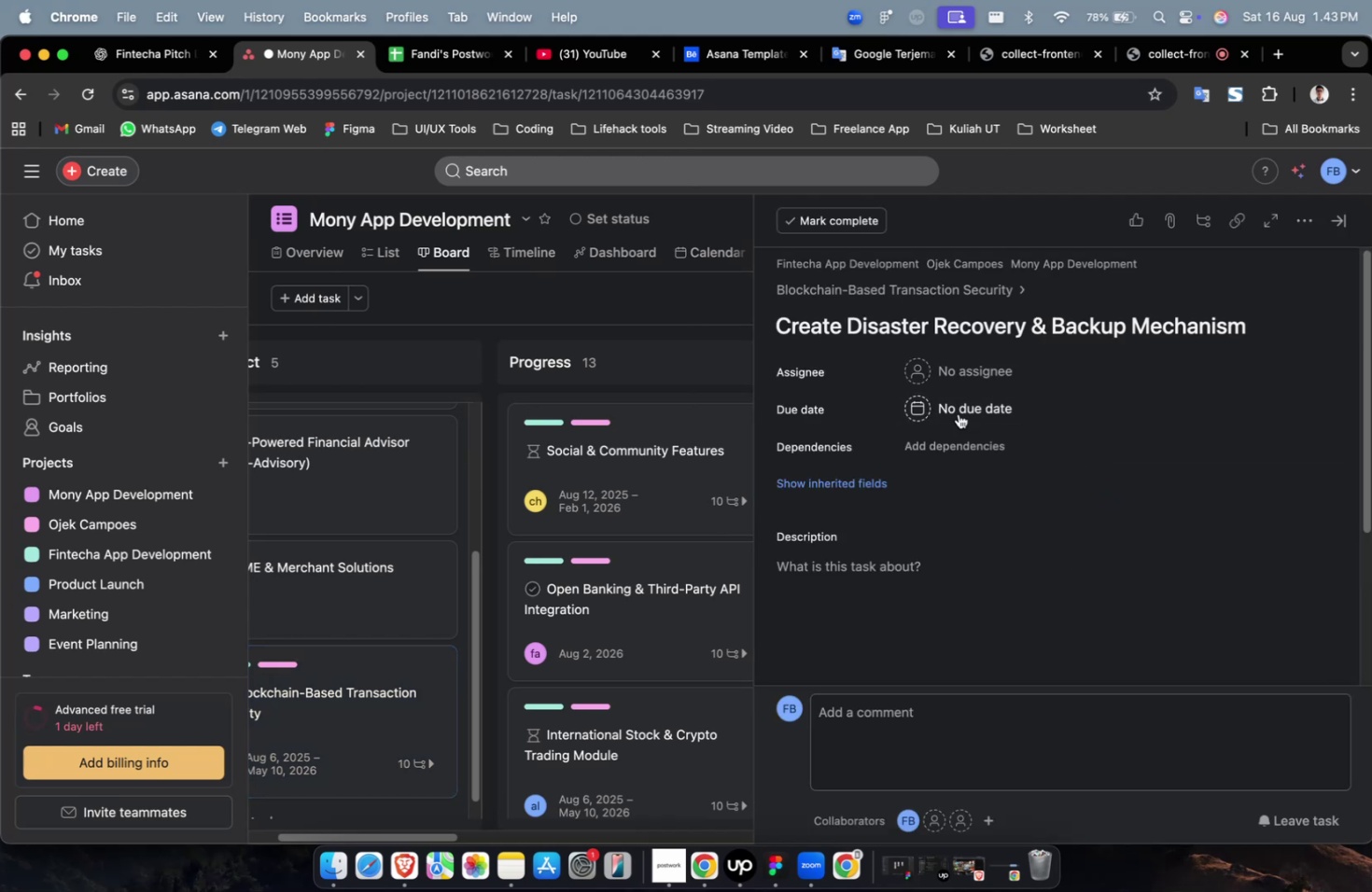 
left_click([954, 373])
 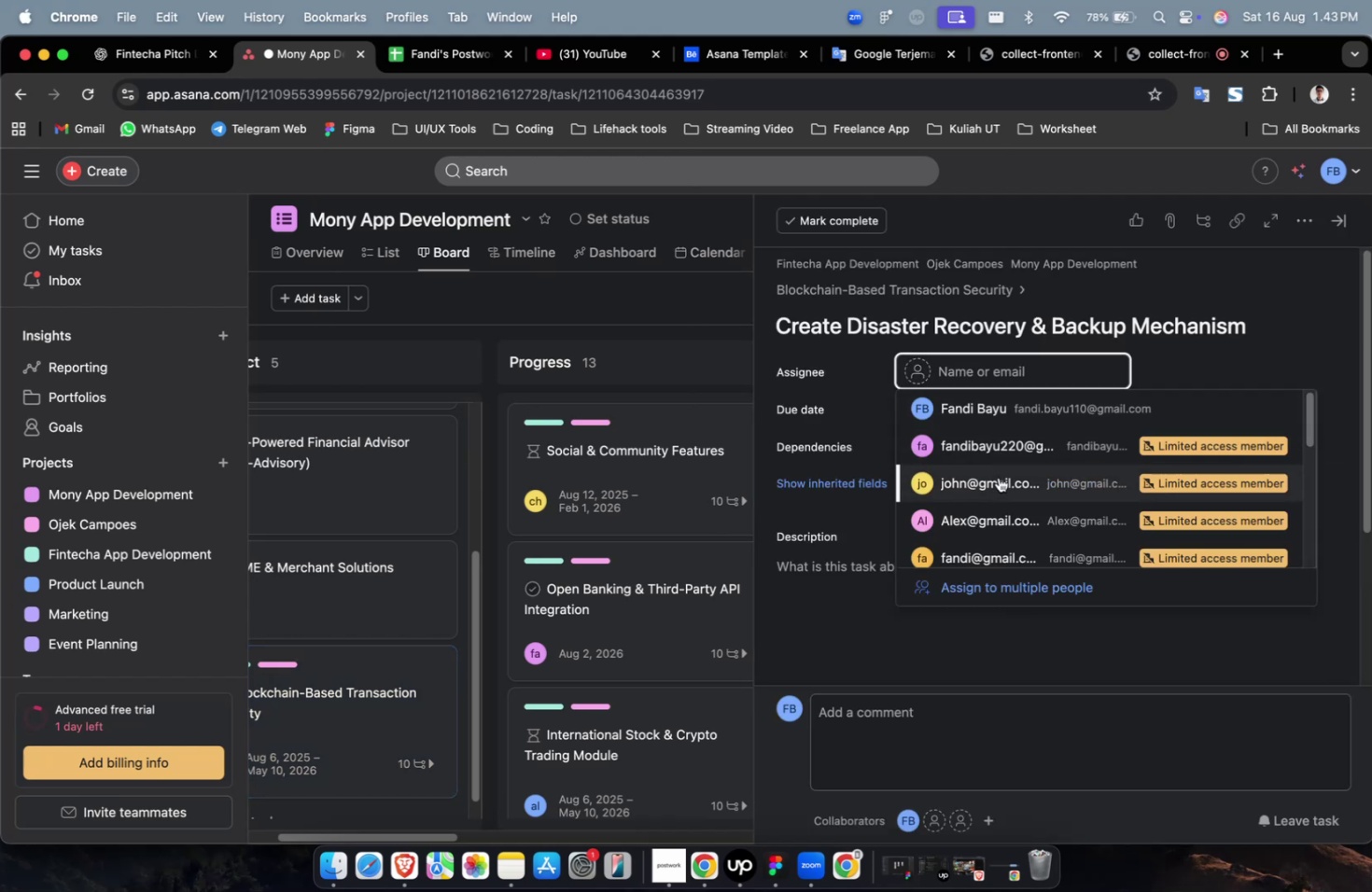 
left_click([998, 479])
 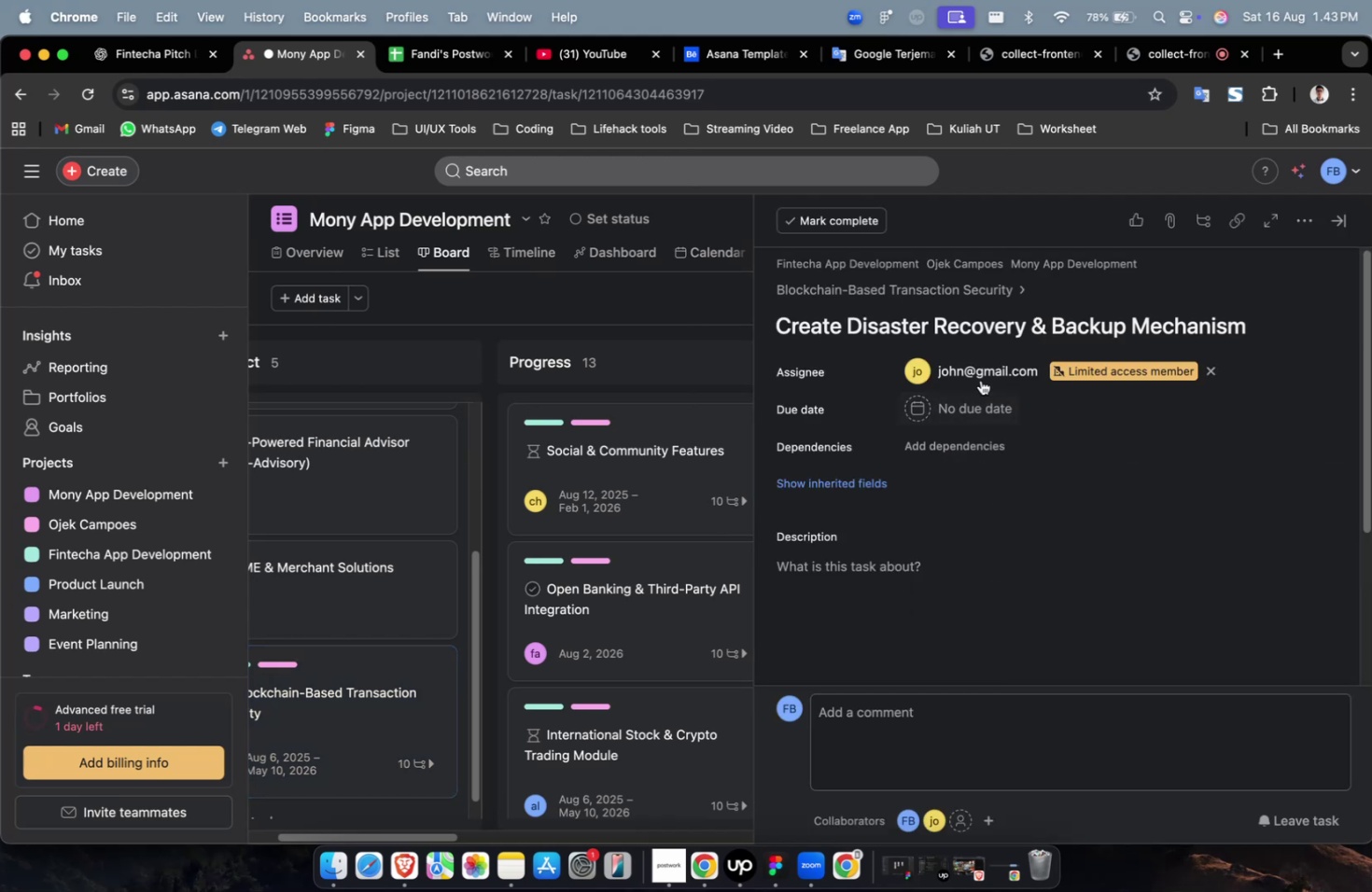 
double_click([979, 379])
 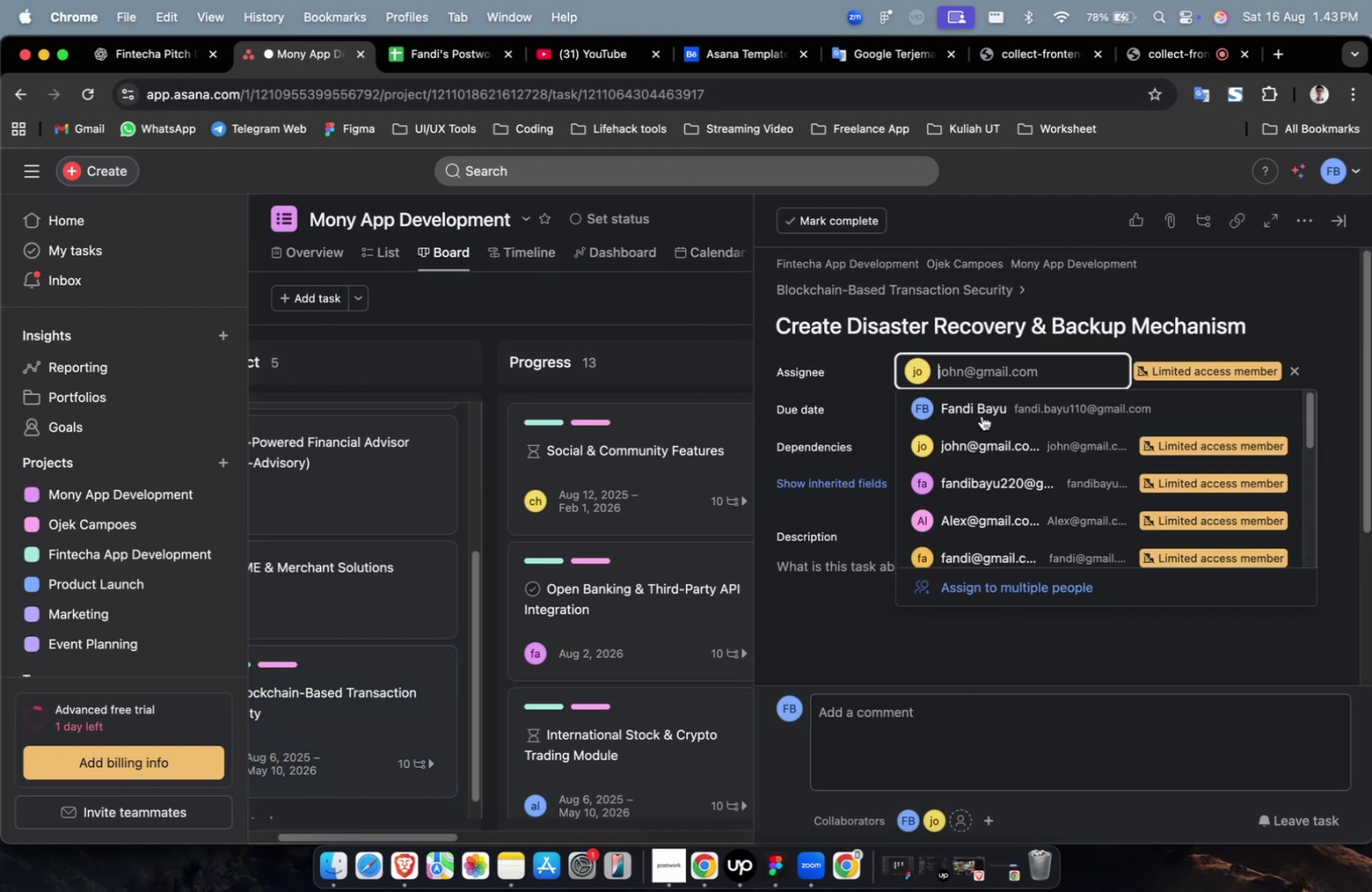 
scroll: coordinate [981, 422], scroll_direction: down, amount: 7.0
 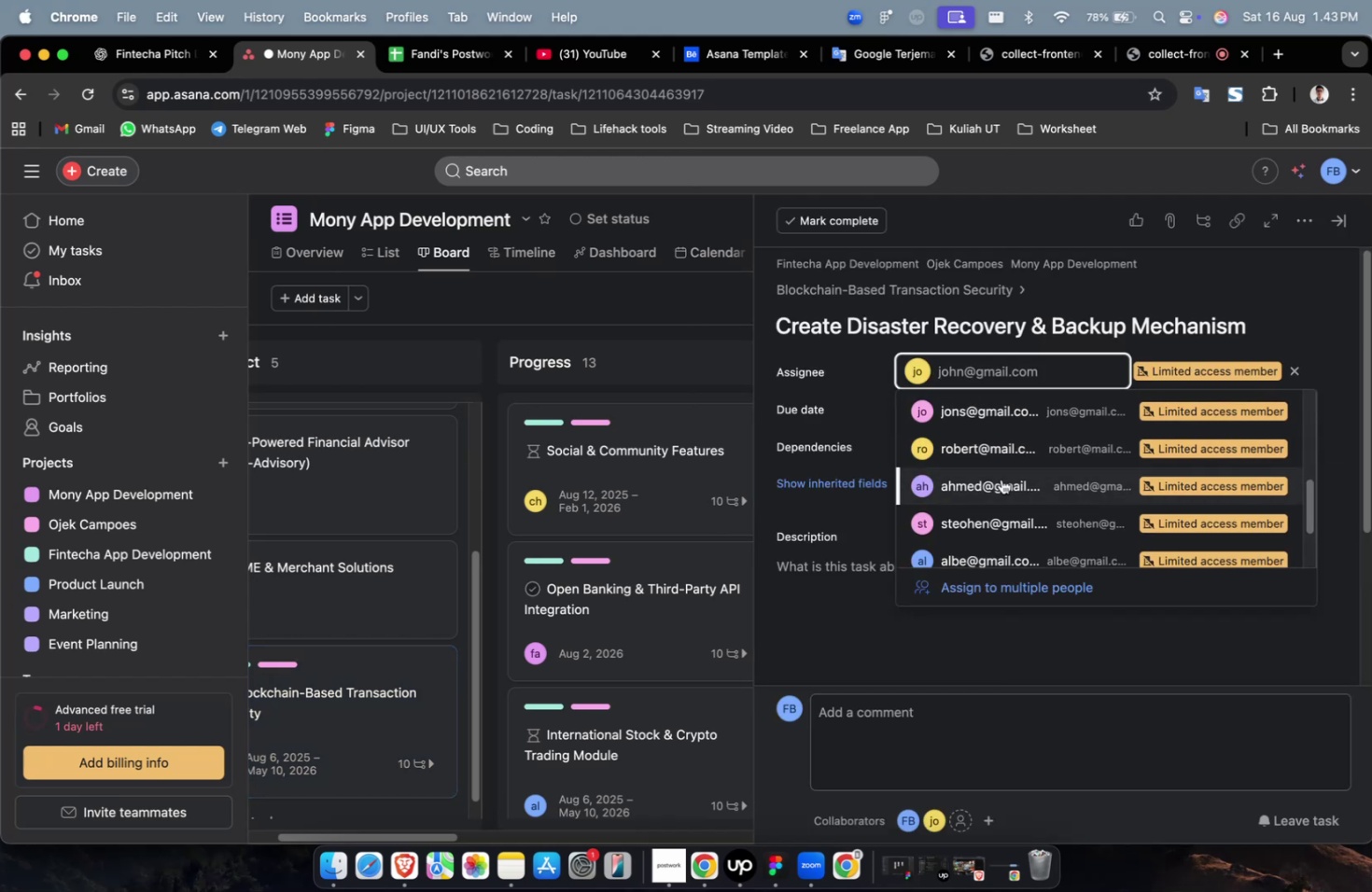 
left_click([1001, 479])
 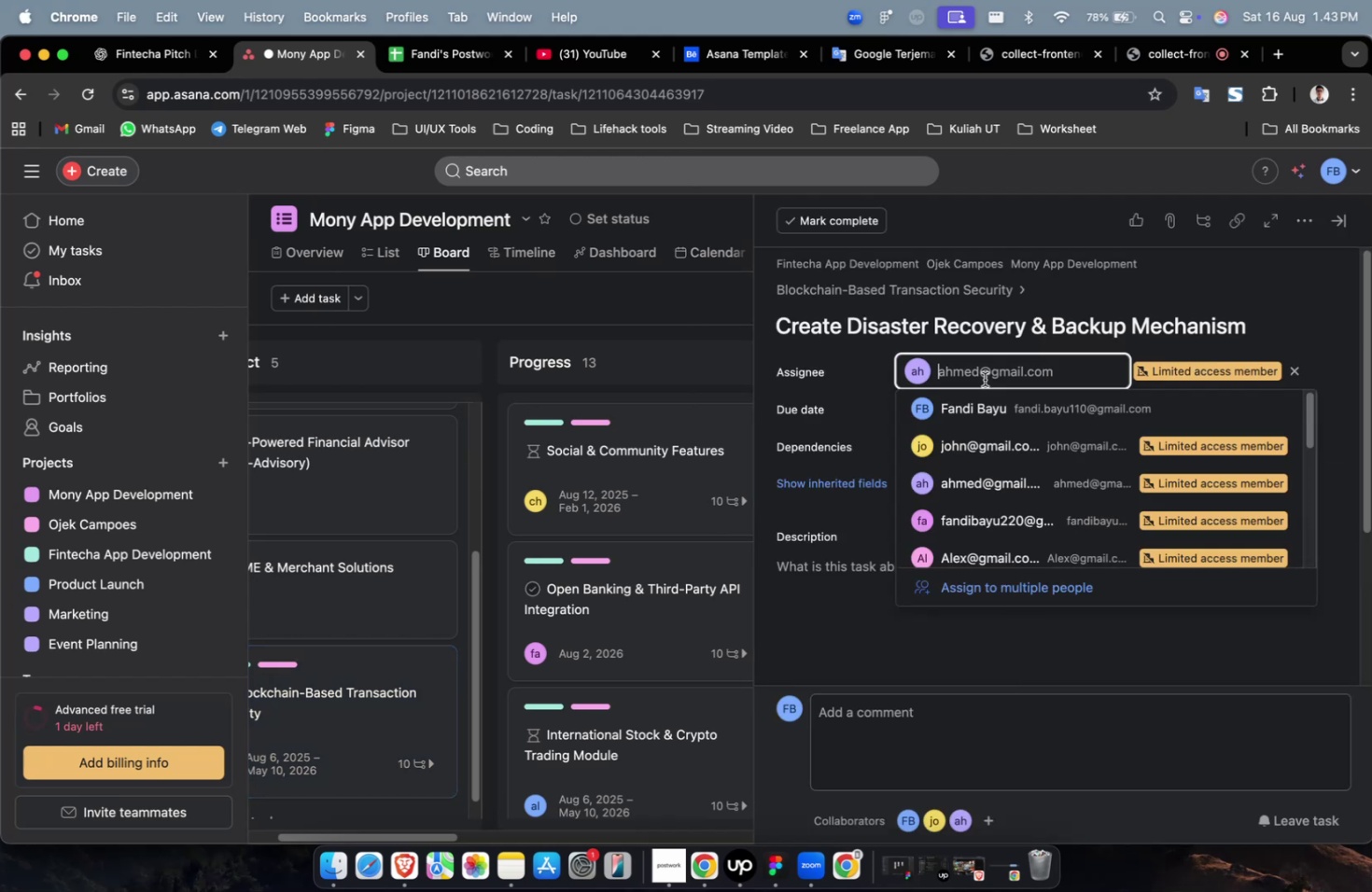 
scroll: coordinate [967, 450], scroll_direction: down, amount: 8.0
 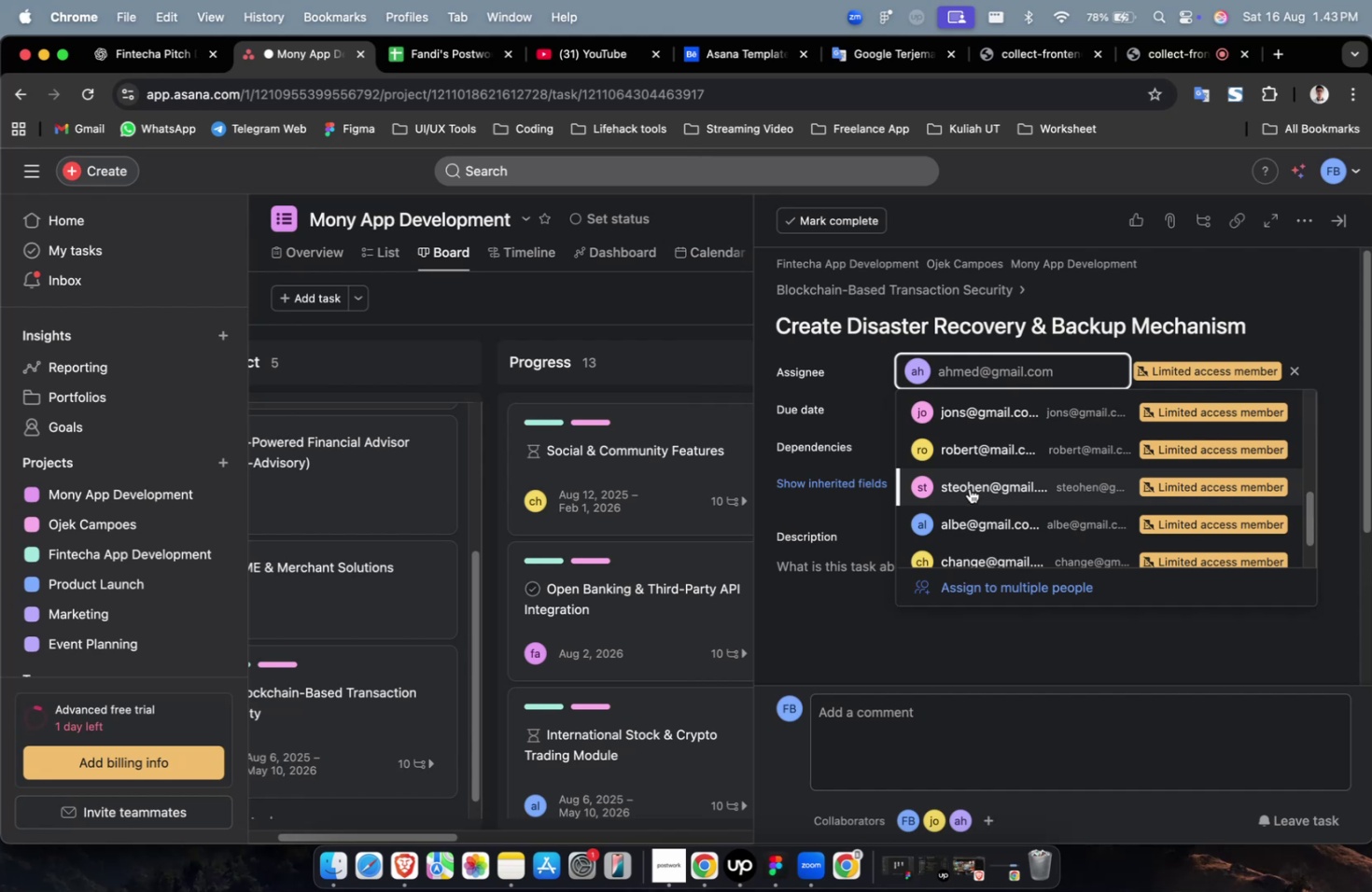 
left_click([969, 488])
 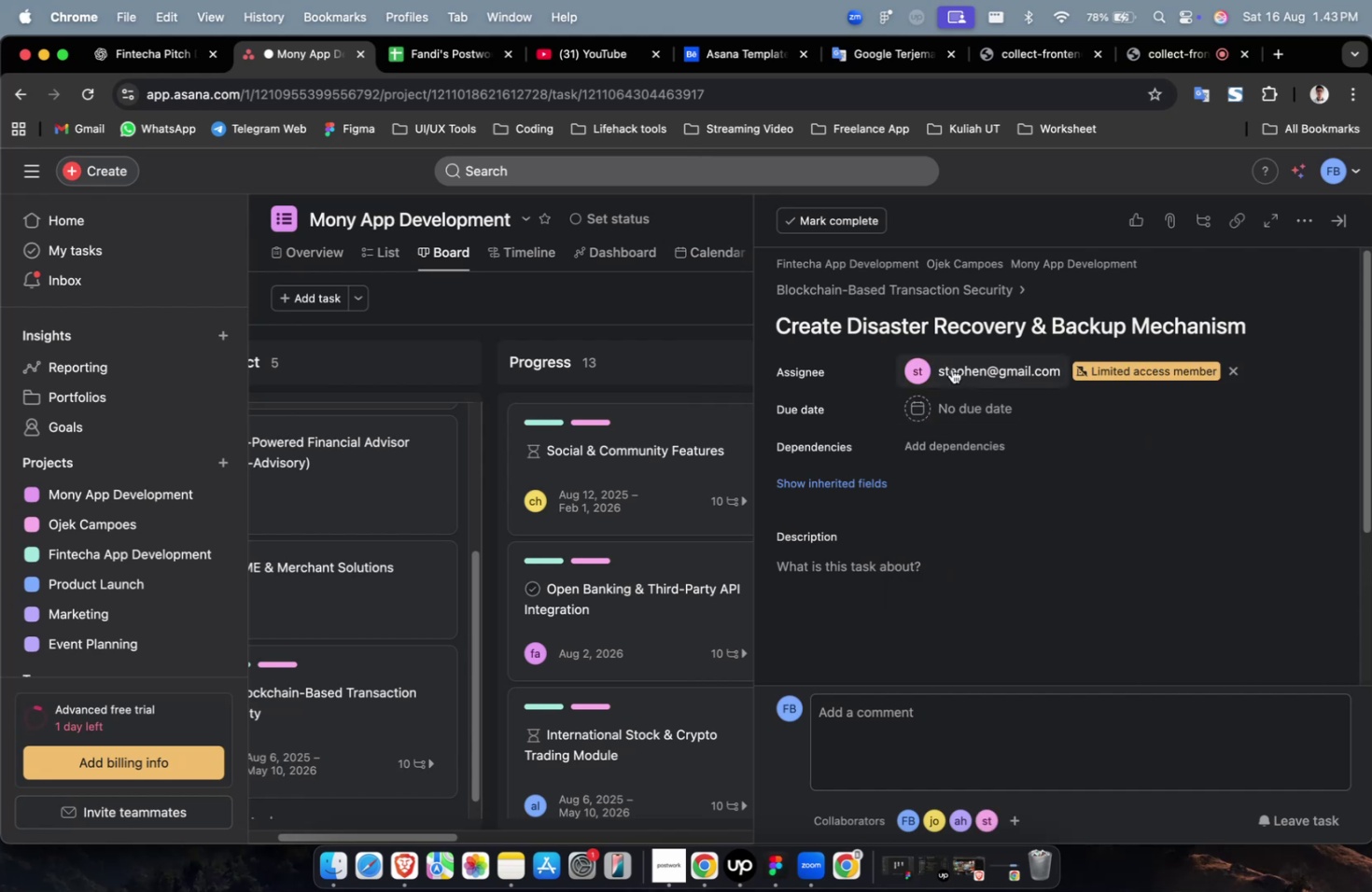 
double_click([951, 369])
 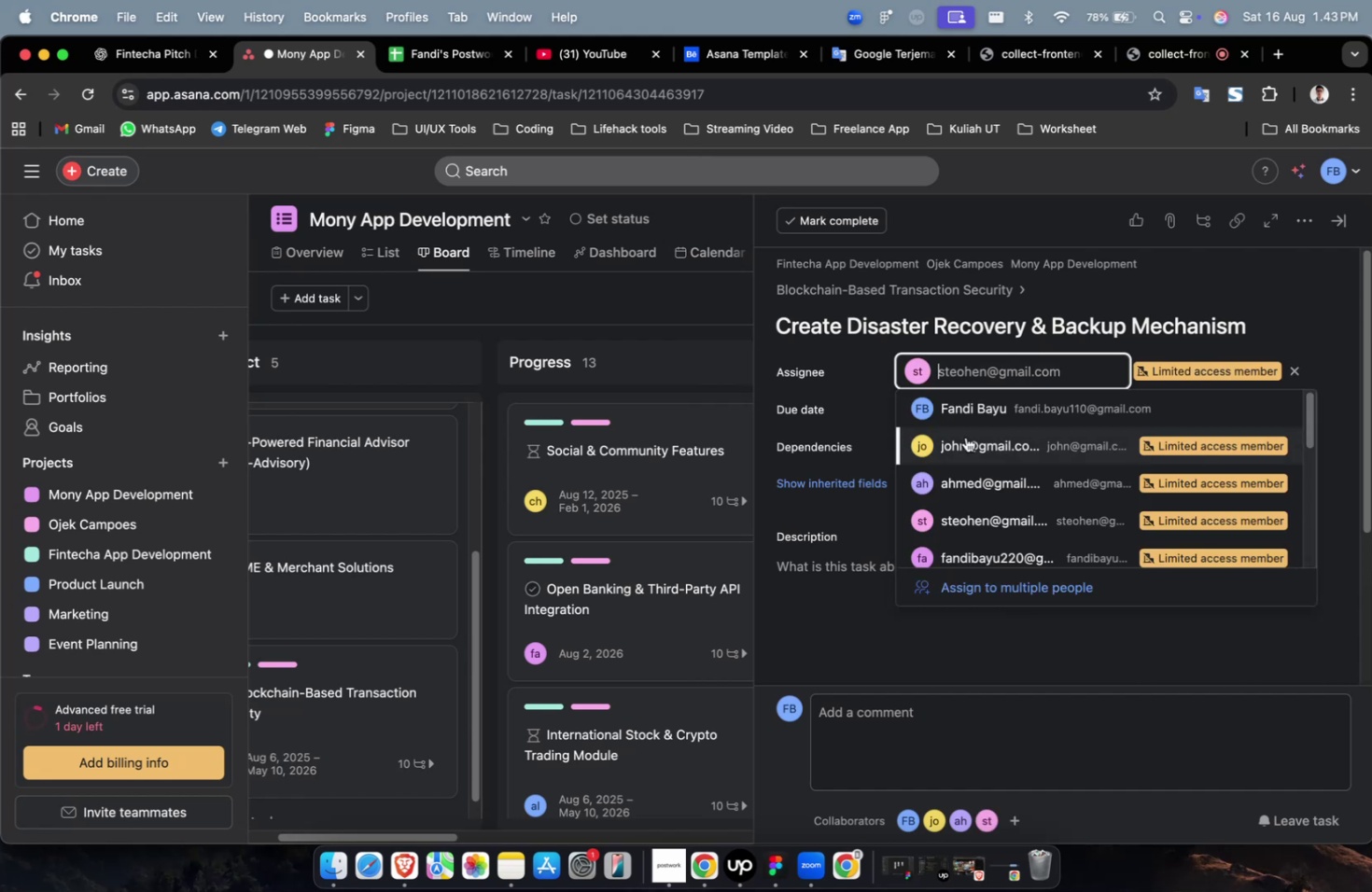 
scroll: coordinate [965, 447], scroll_direction: down, amount: 25.0
 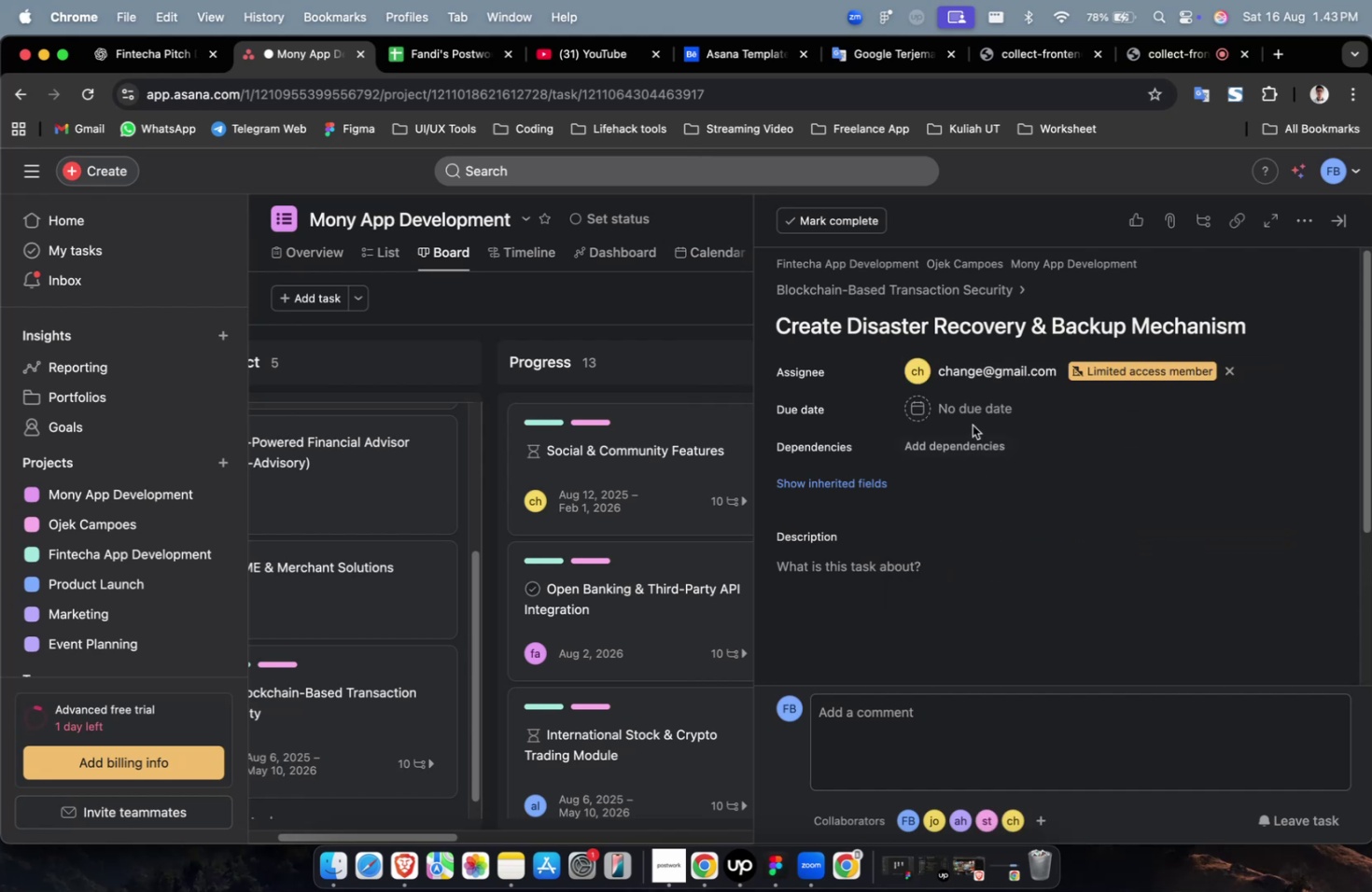 
double_click([970, 412])
 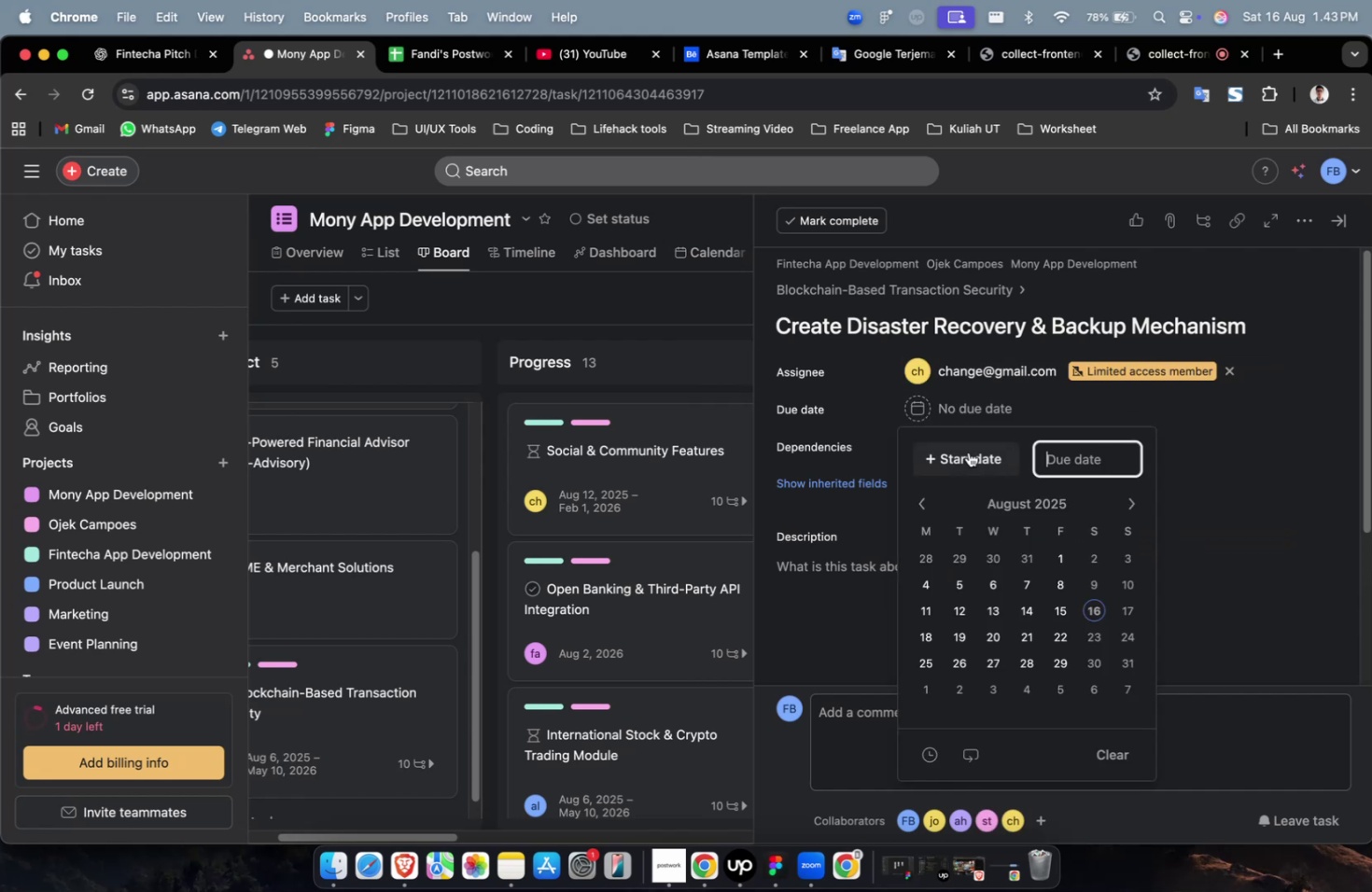 
triple_click([968, 452])
 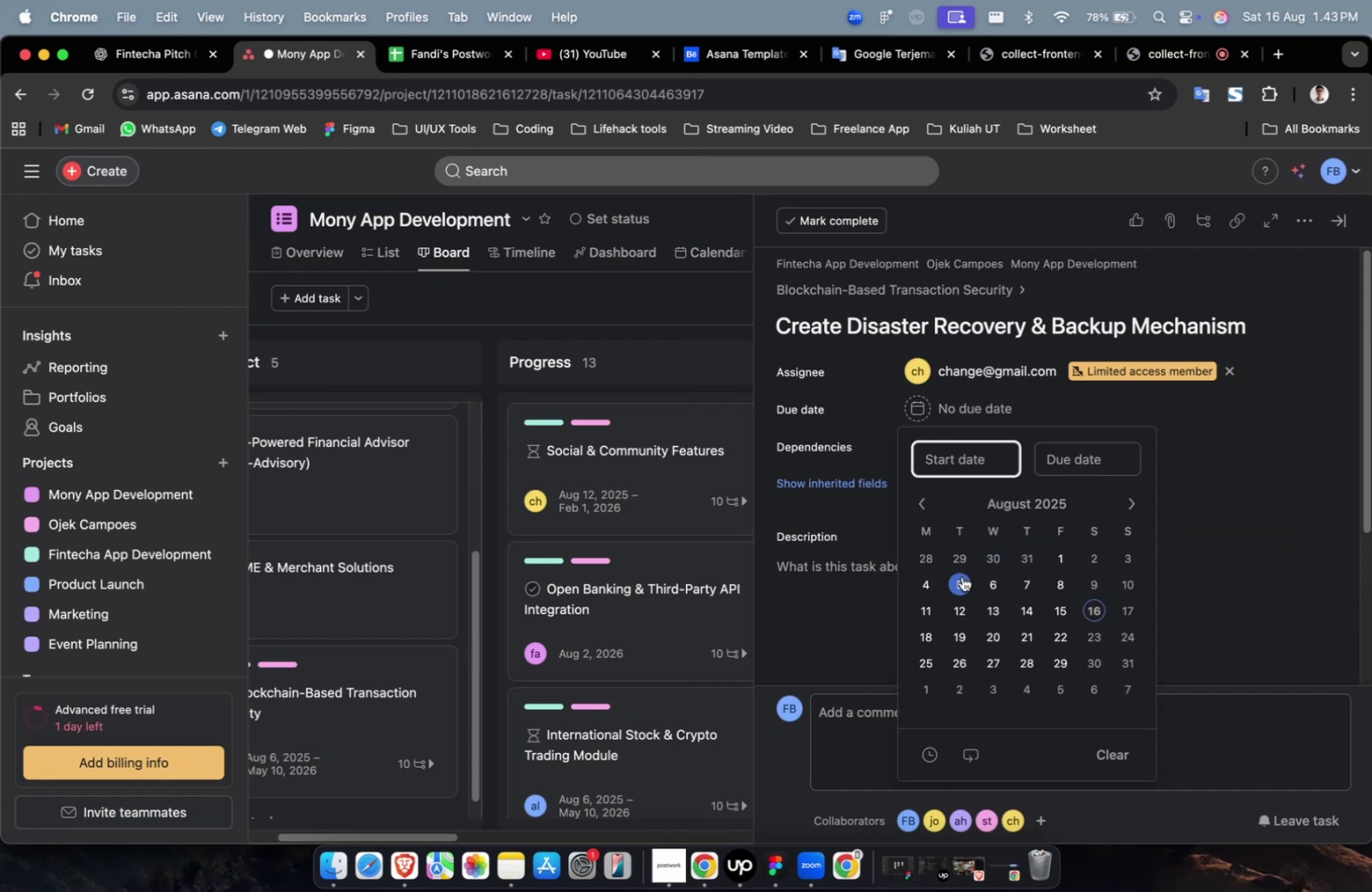 
triple_click([960, 578])
 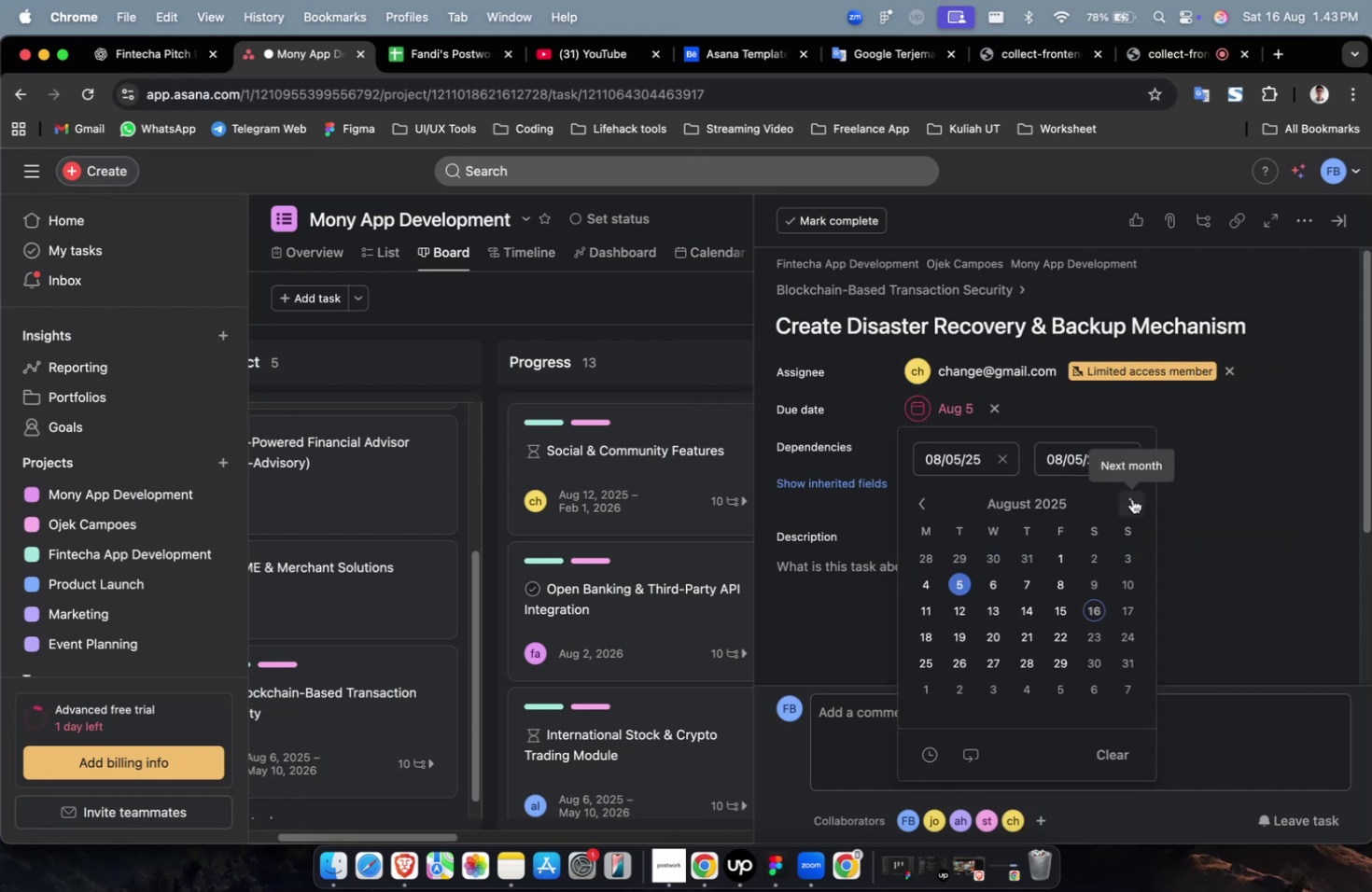 
double_click([1131, 498])
 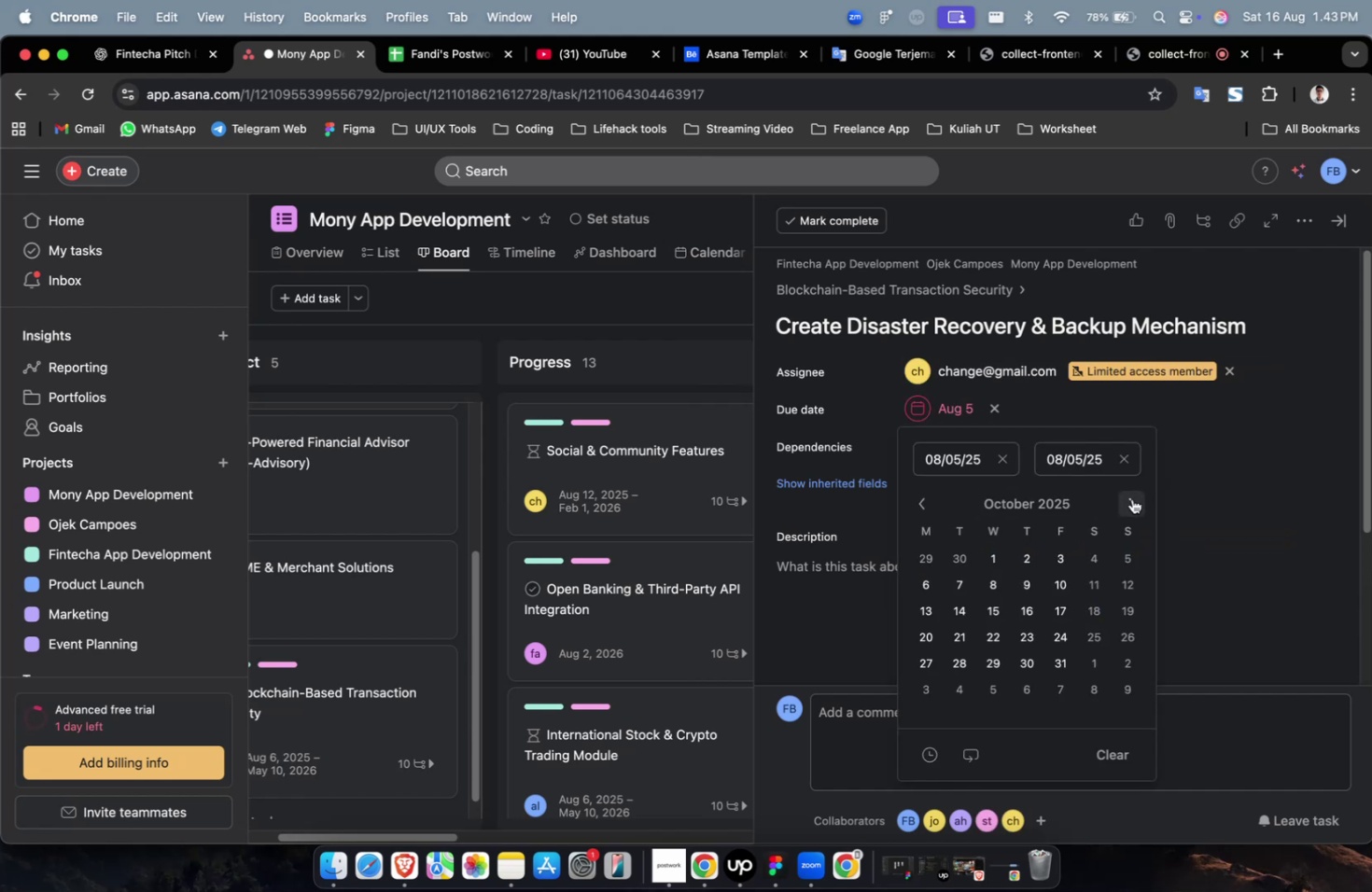 
triple_click([1131, 498])
 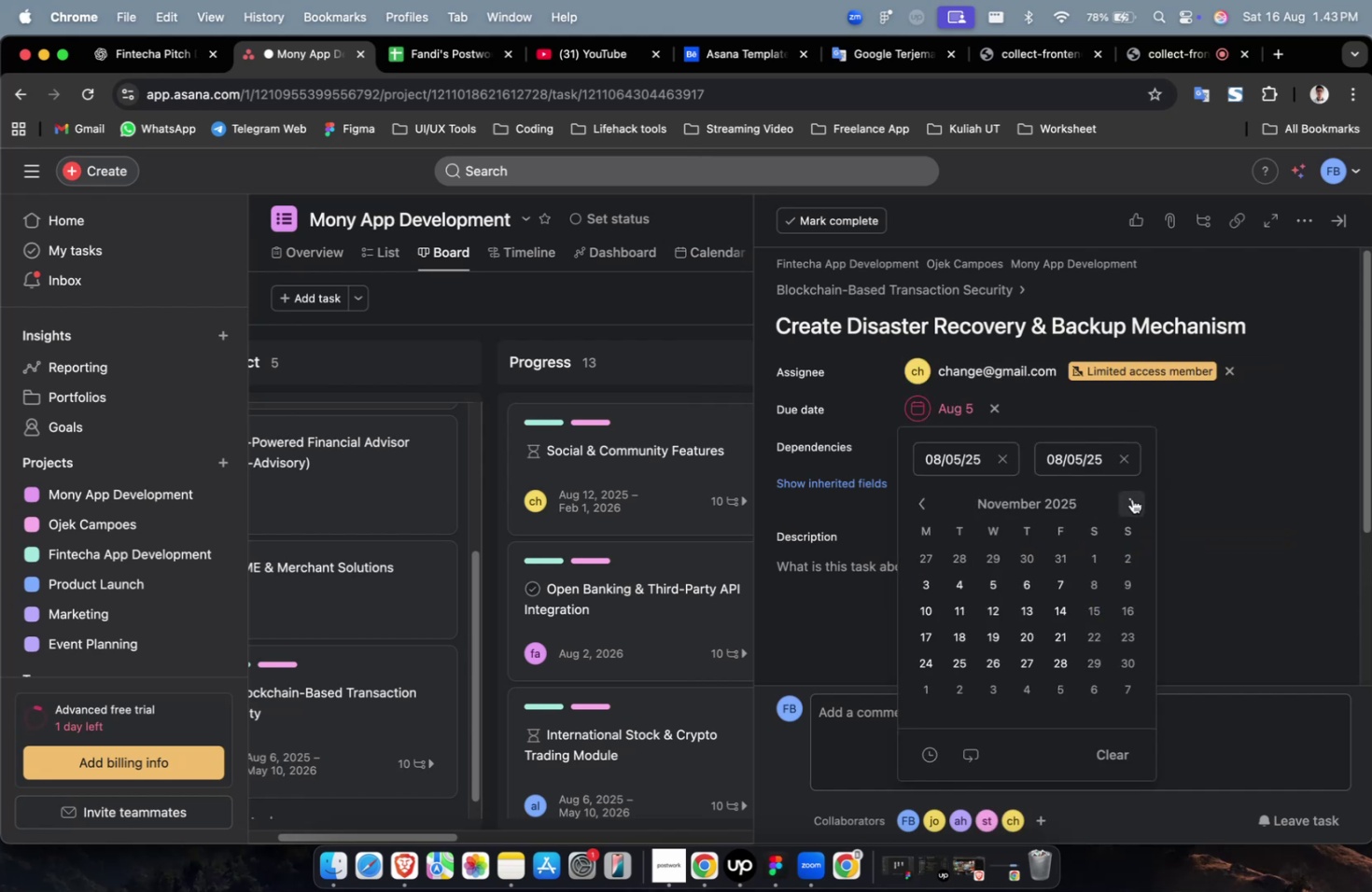 
triple_click([1131, 498])
 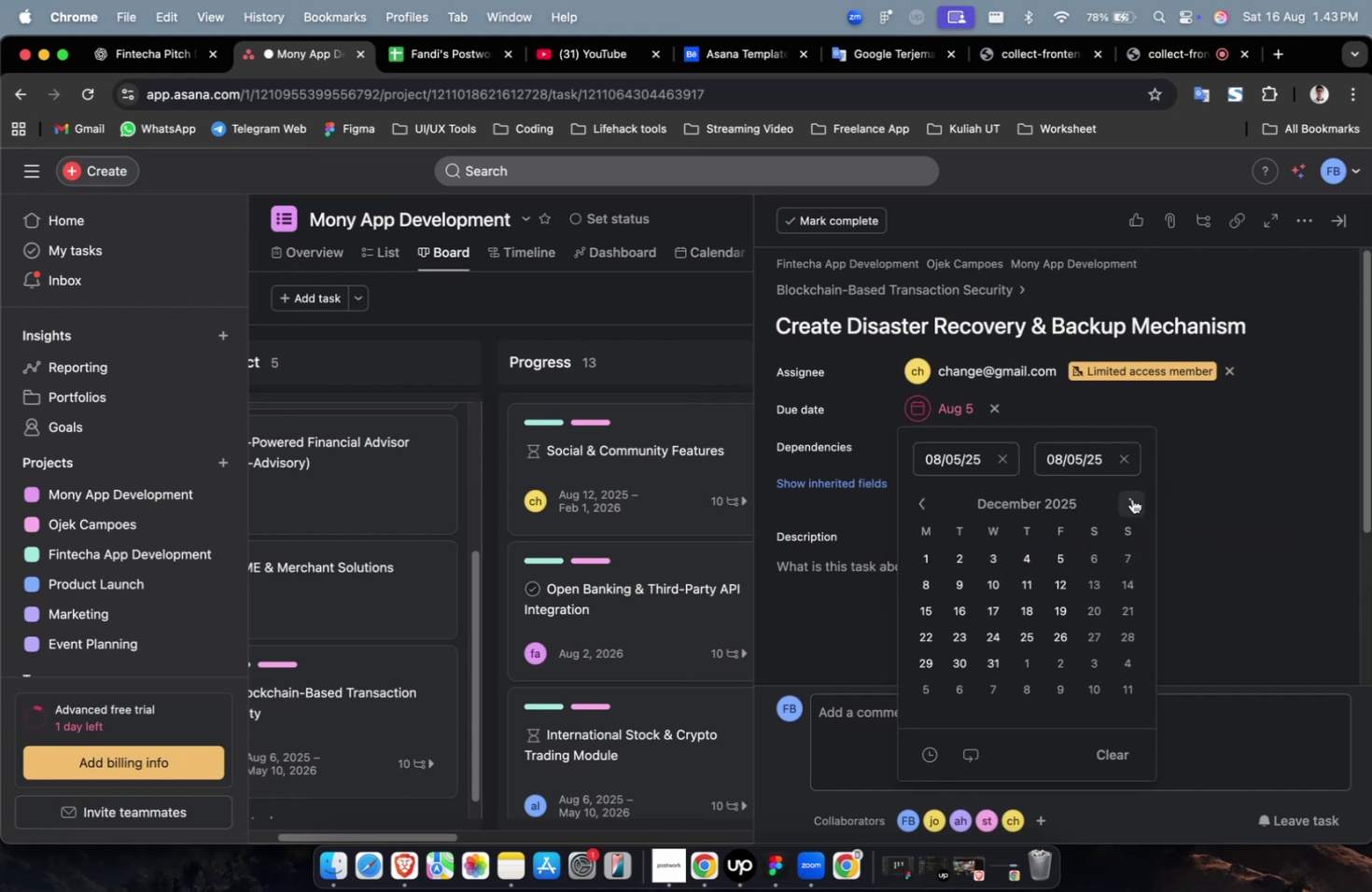 
triple_click([1131, 498])
 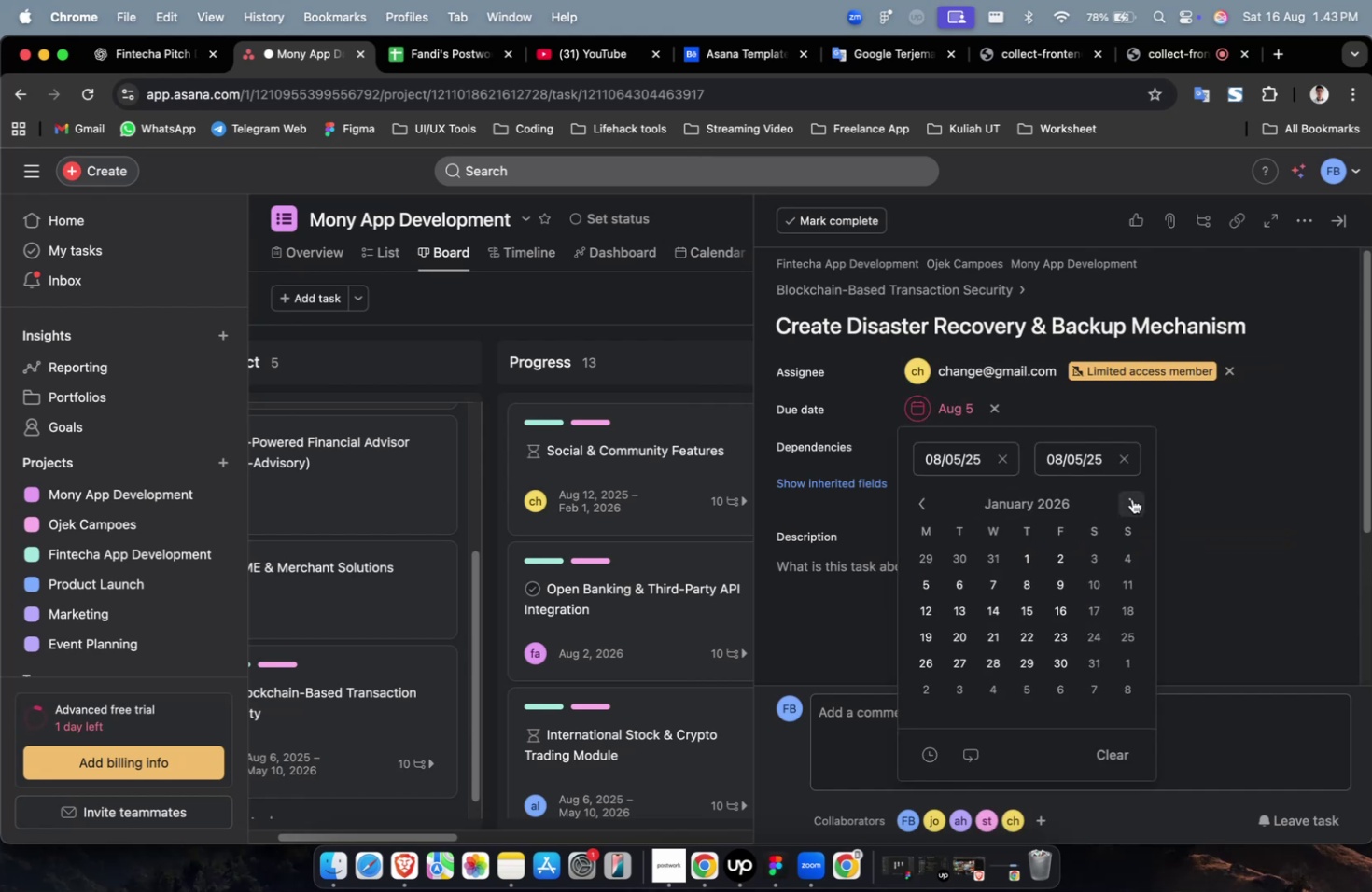 
triple_click([1131, 498])
 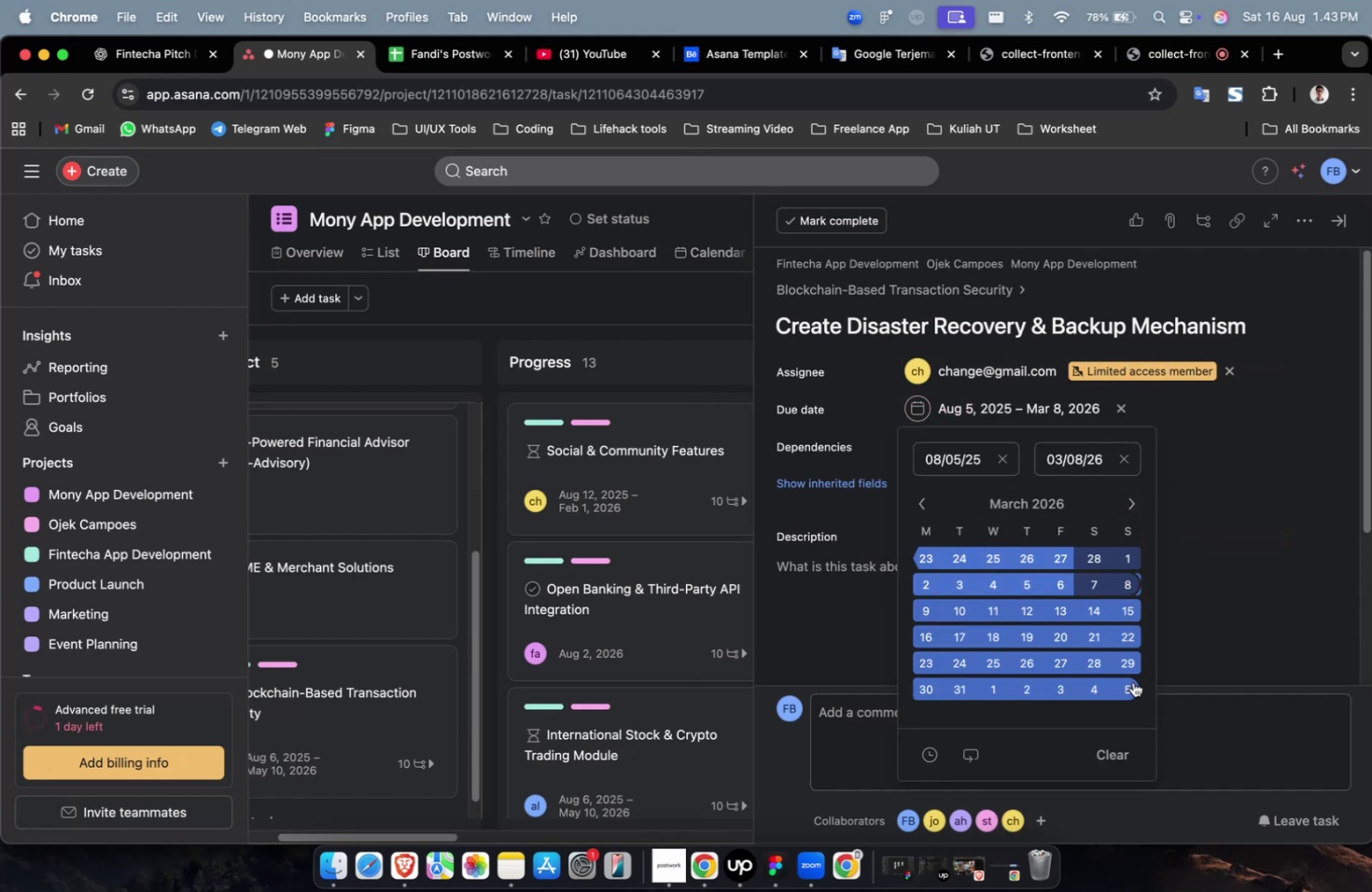 
double_click([1210, 477])
 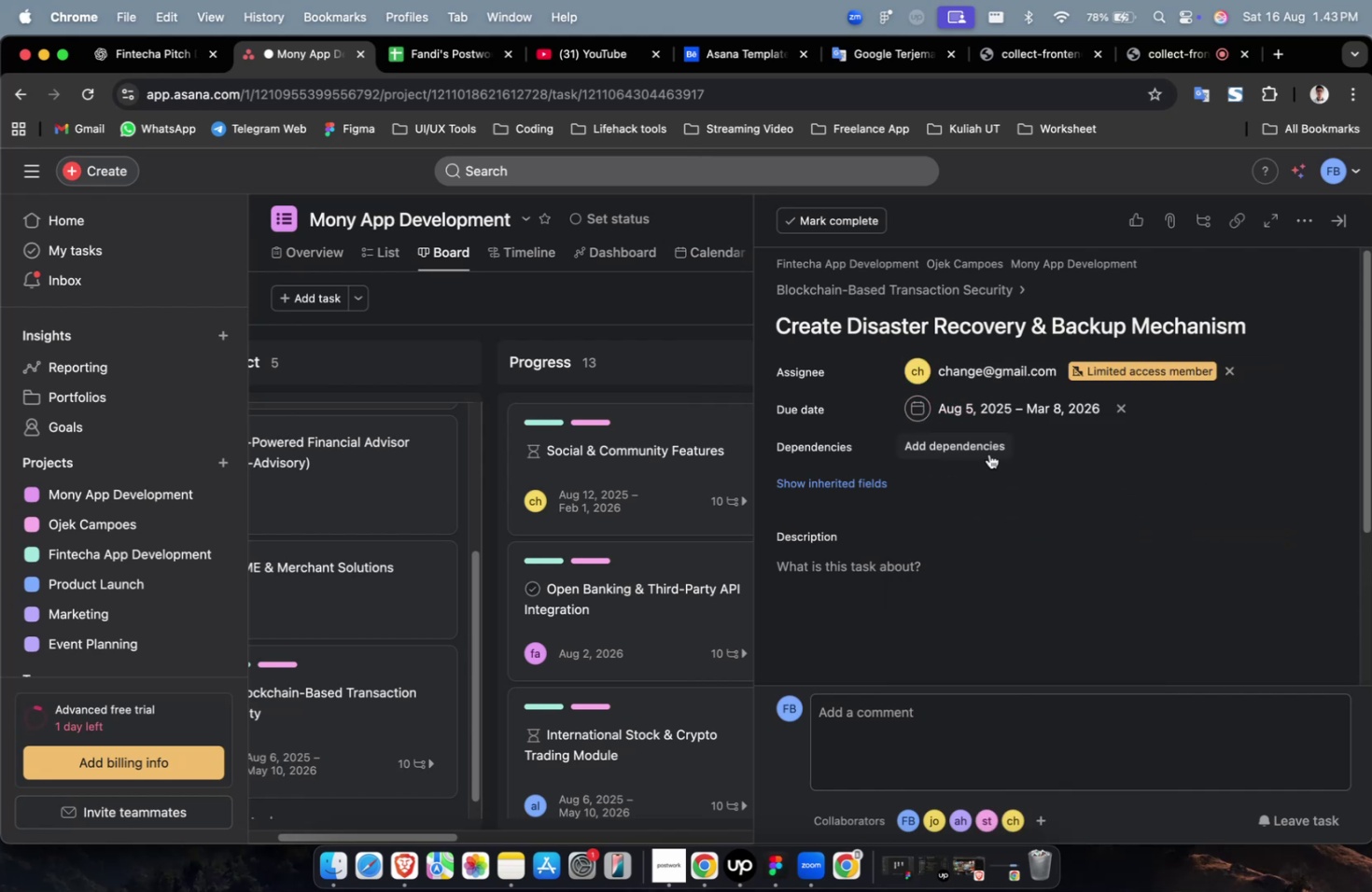 
triple_click([988, 453])
 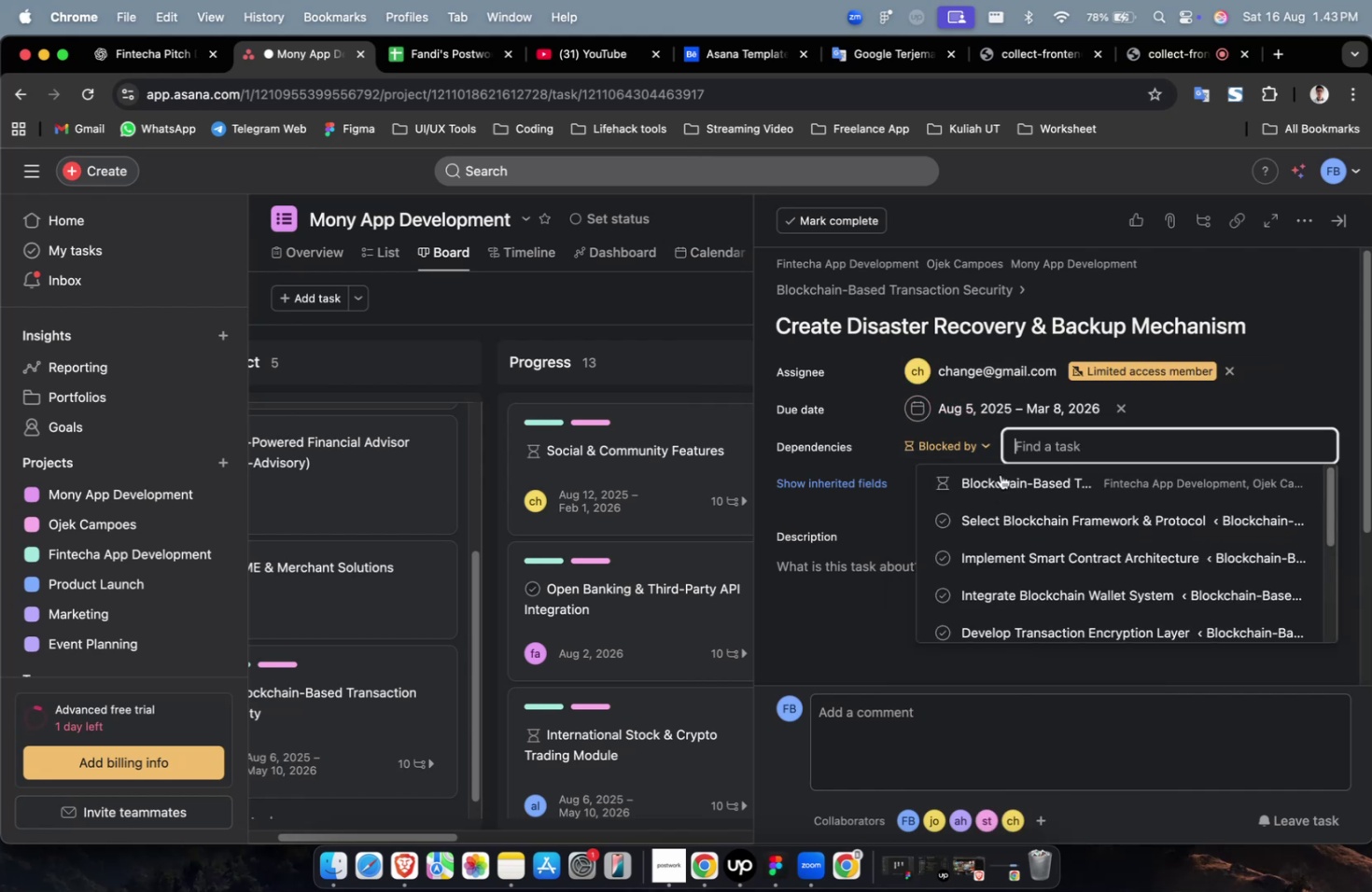 
triple_click([1001, 475])
 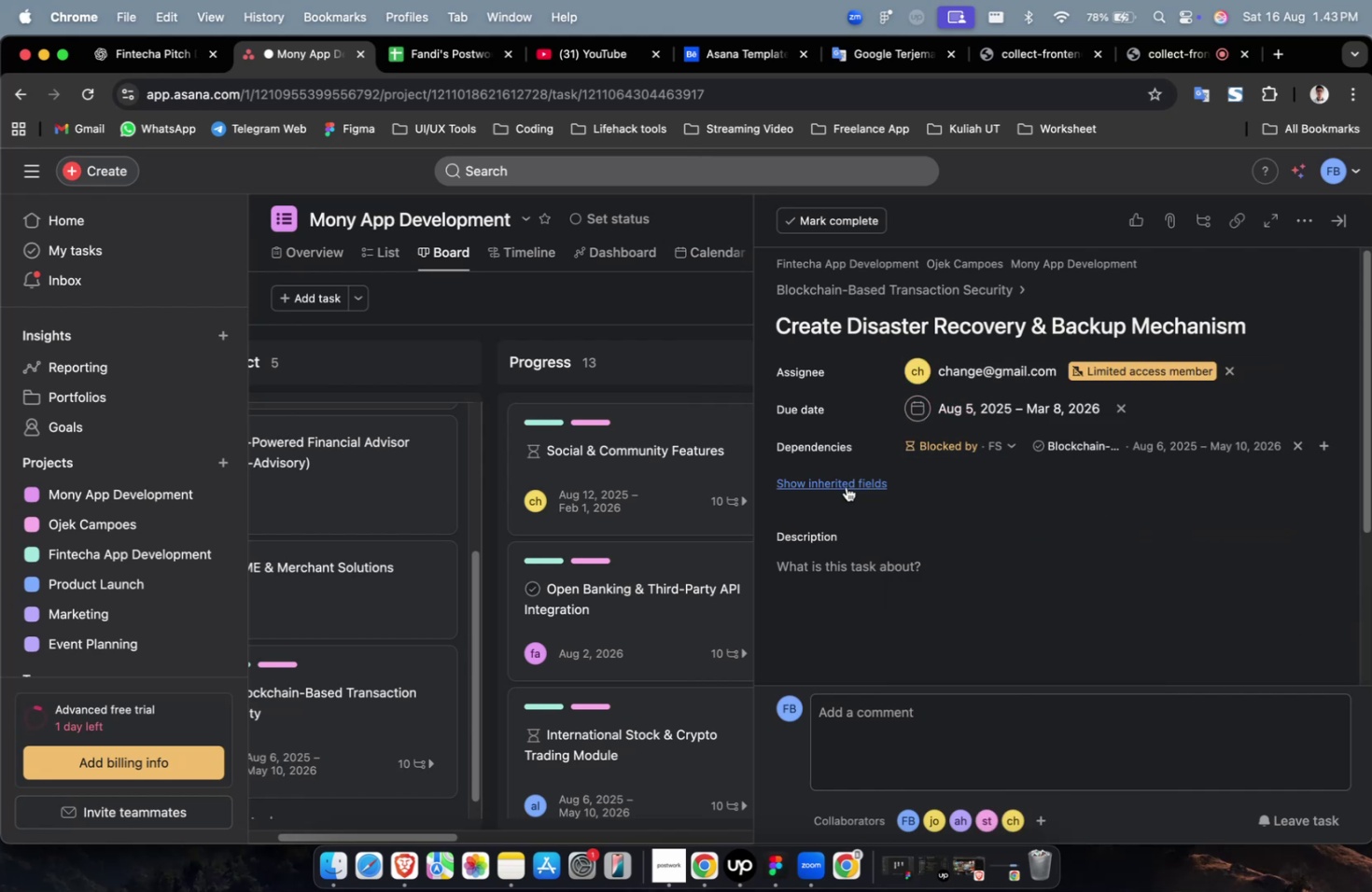 
triple_click([846, 486])
 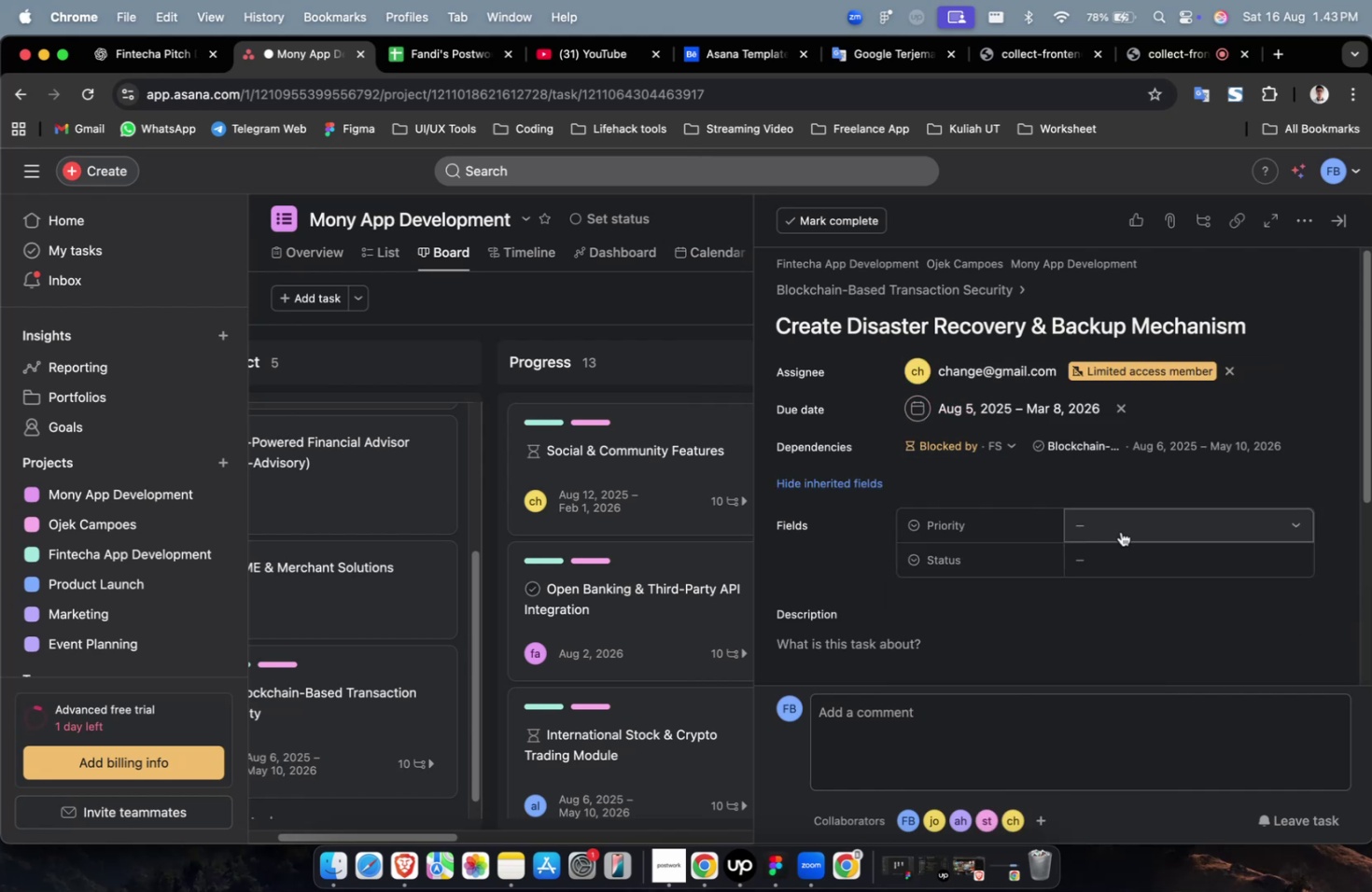 
triple_click([1121, 531])
 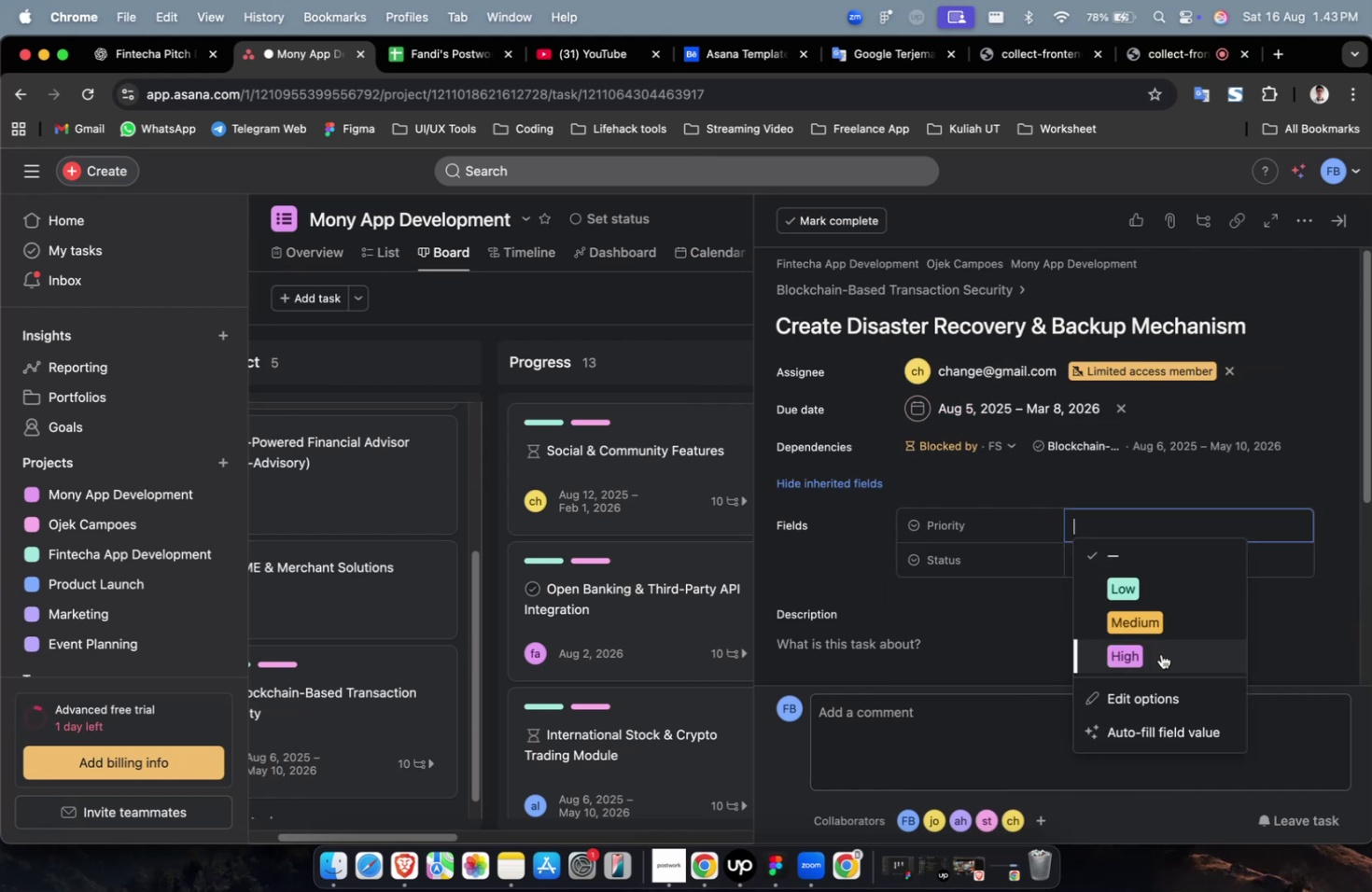 
triple_click([1160, 653])
 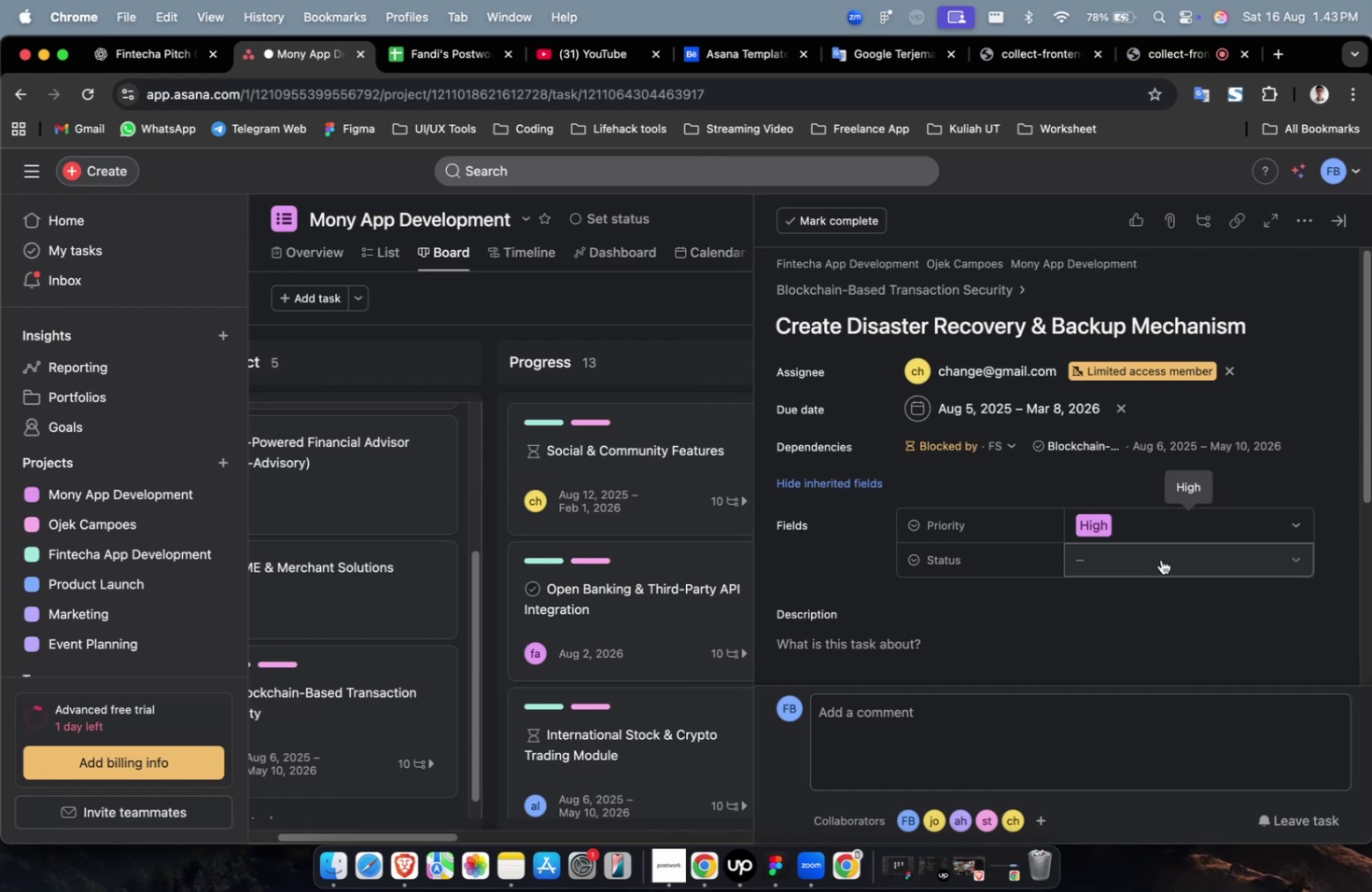 
triple_click([1160, 558])
 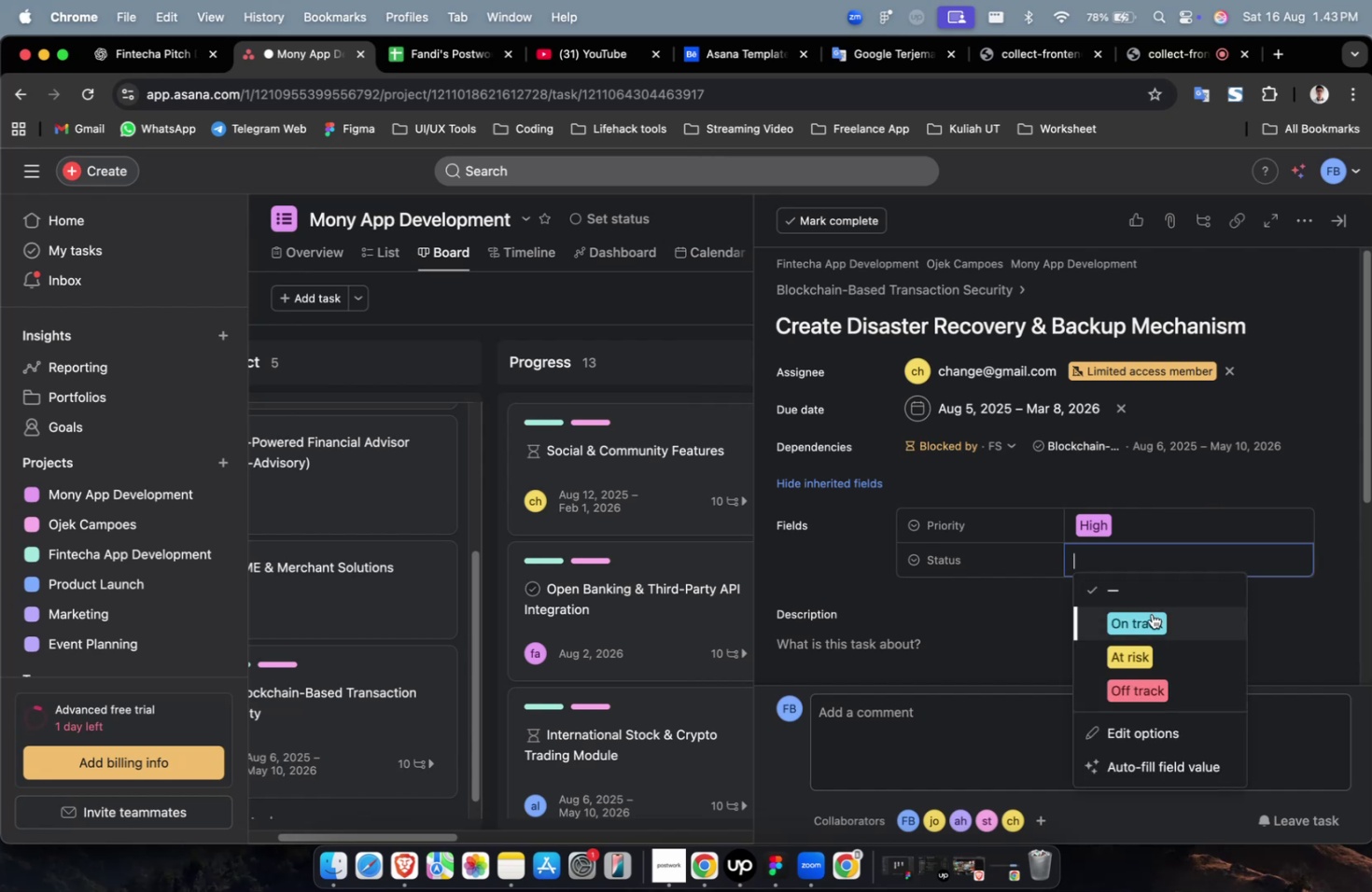 
triple_click([1151, 613])
 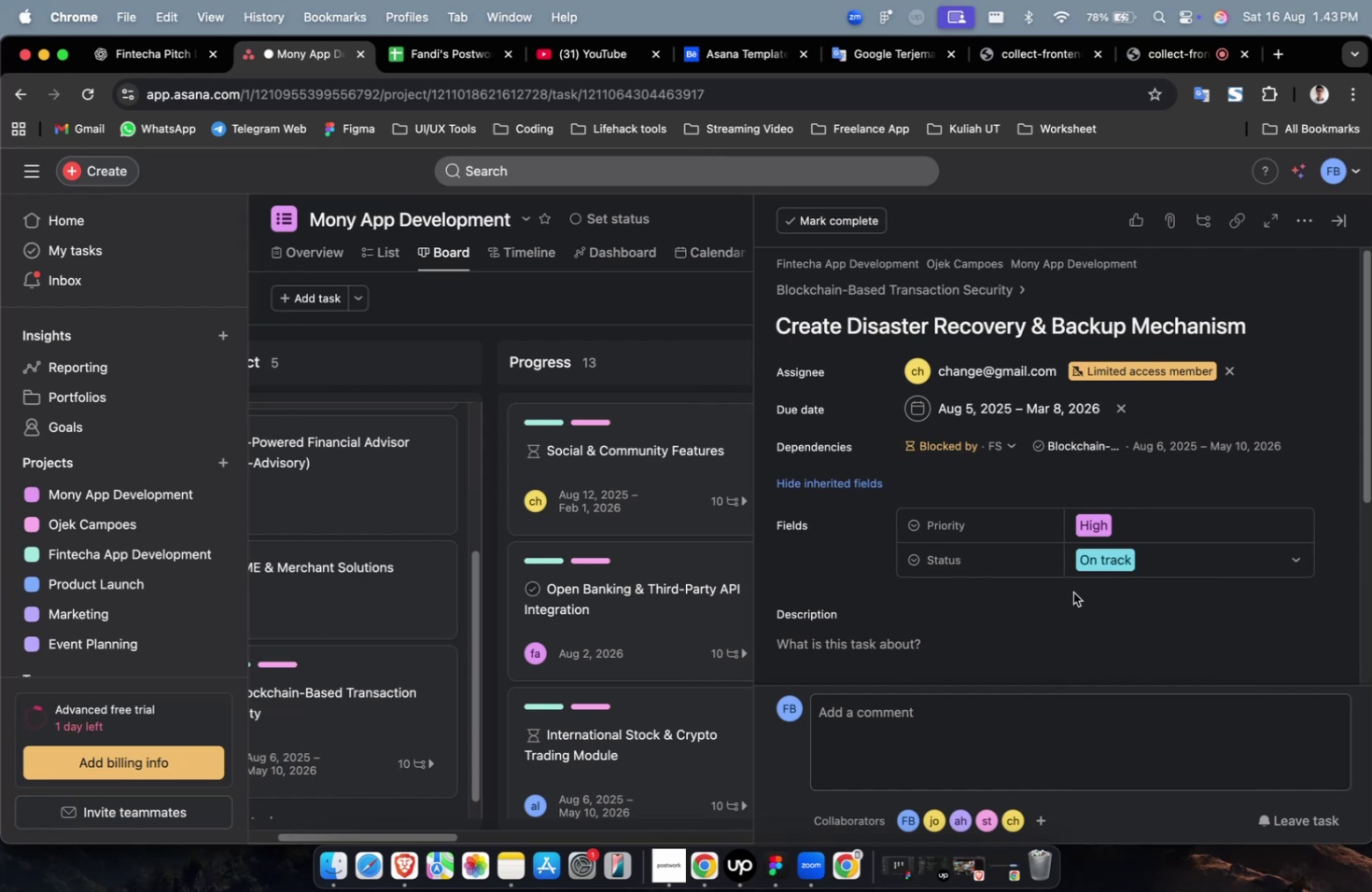 
left_click([1020, 648])
 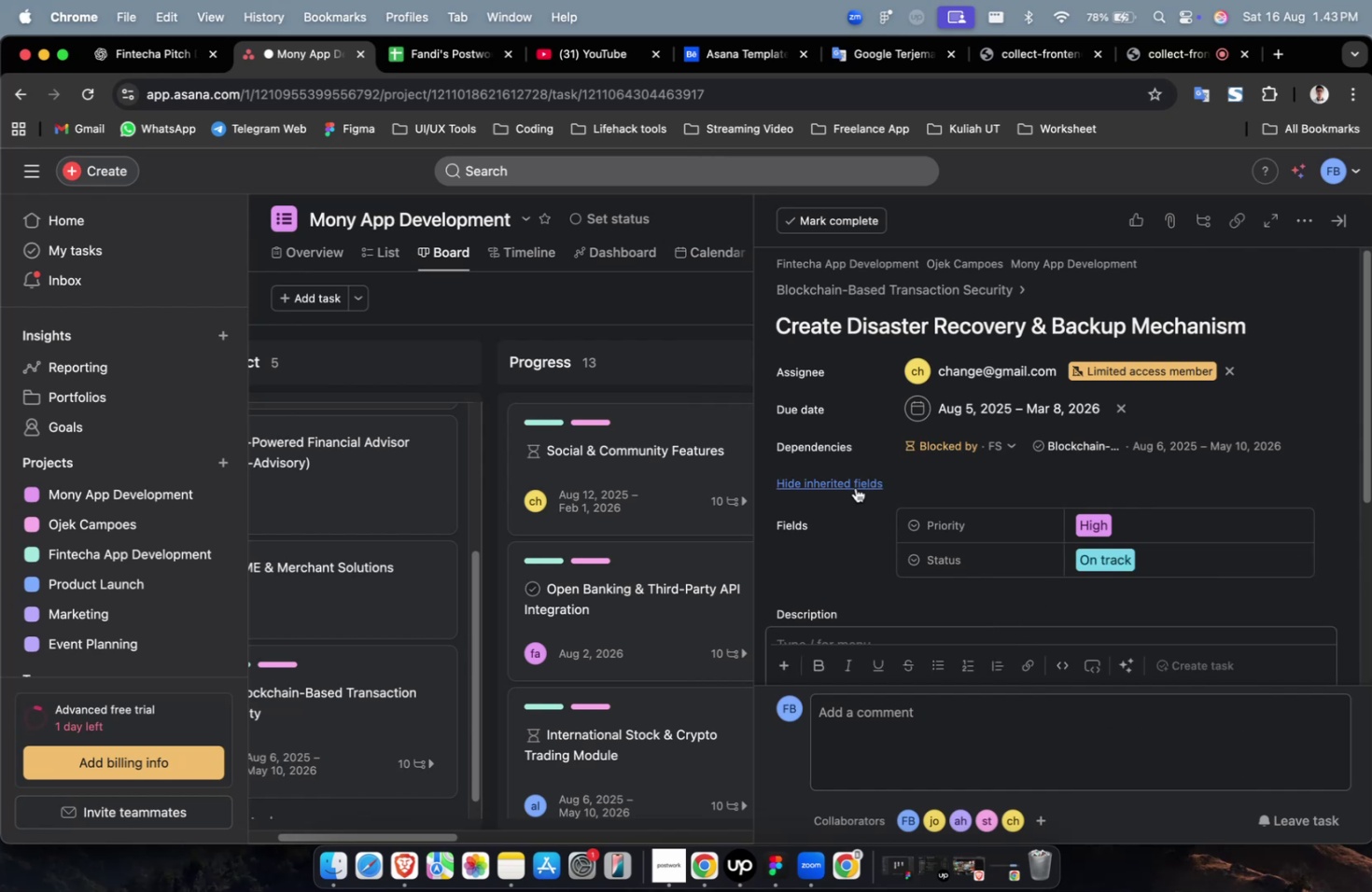 
scroll: coordinate [870, 498], scroll_direction: down, amount: 2.0
 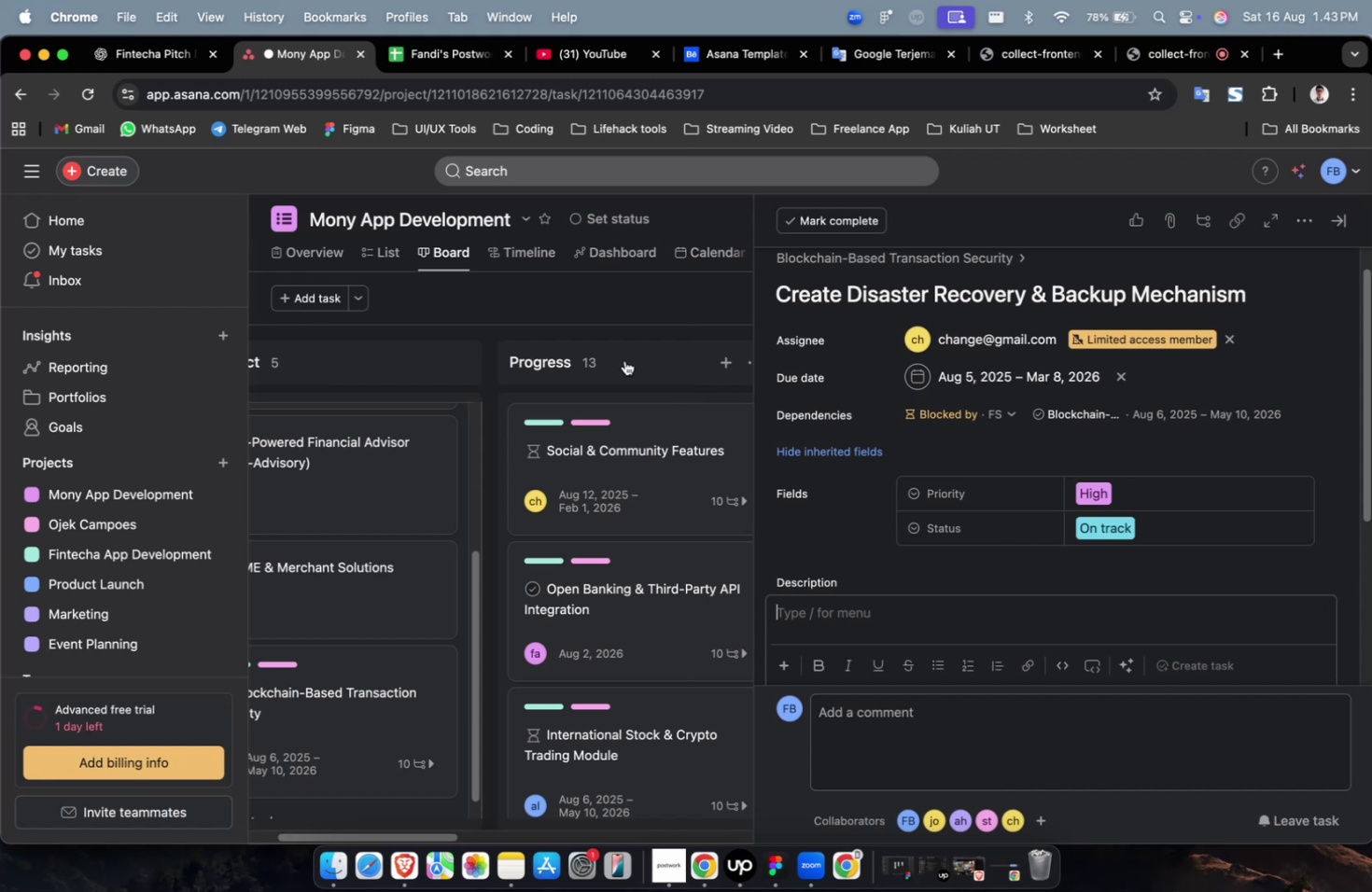 
left_click([165, 70])
 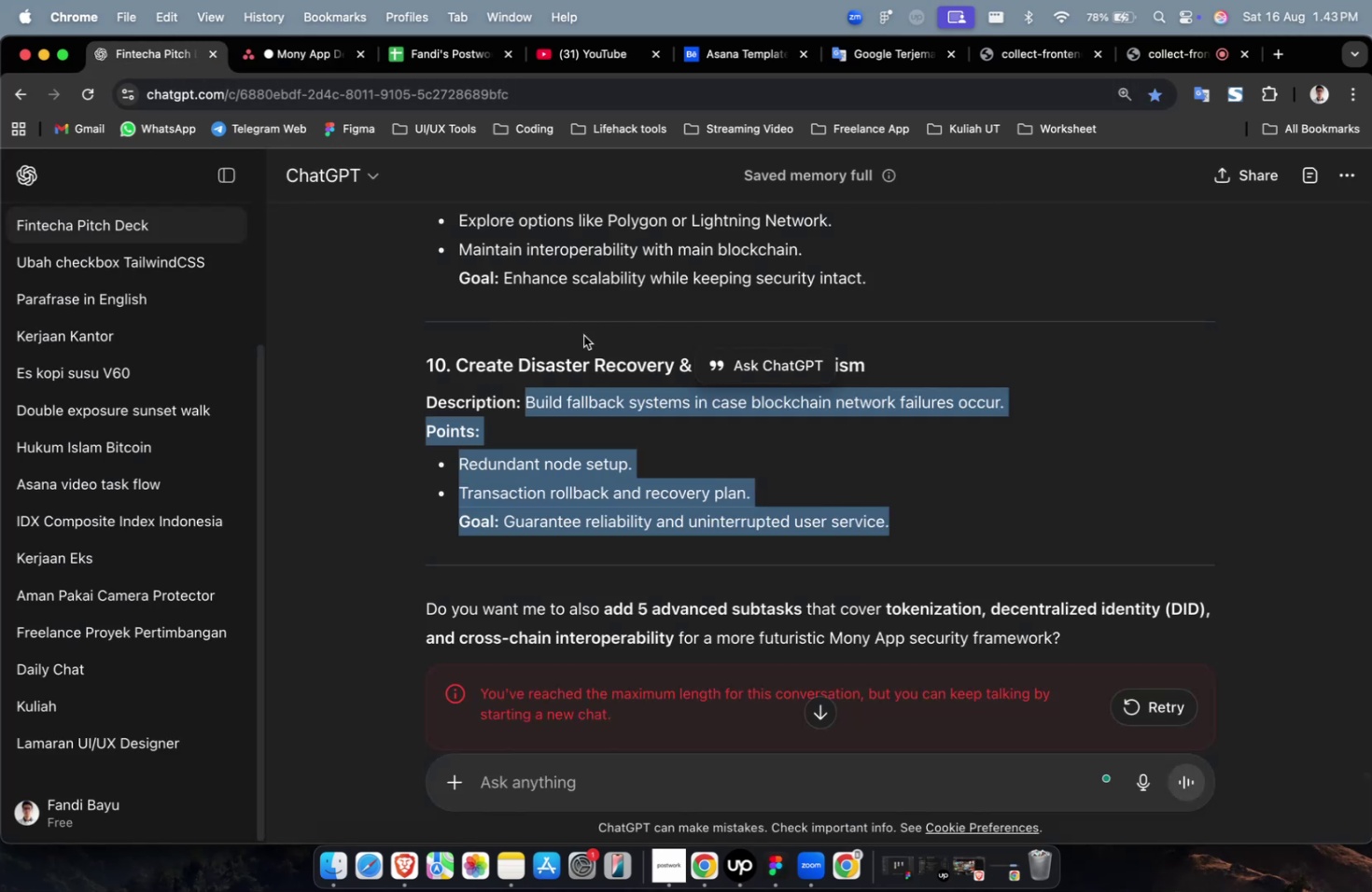 
scroll: coordinate [650, 356], scroll_direction: up, amount: 3.0
 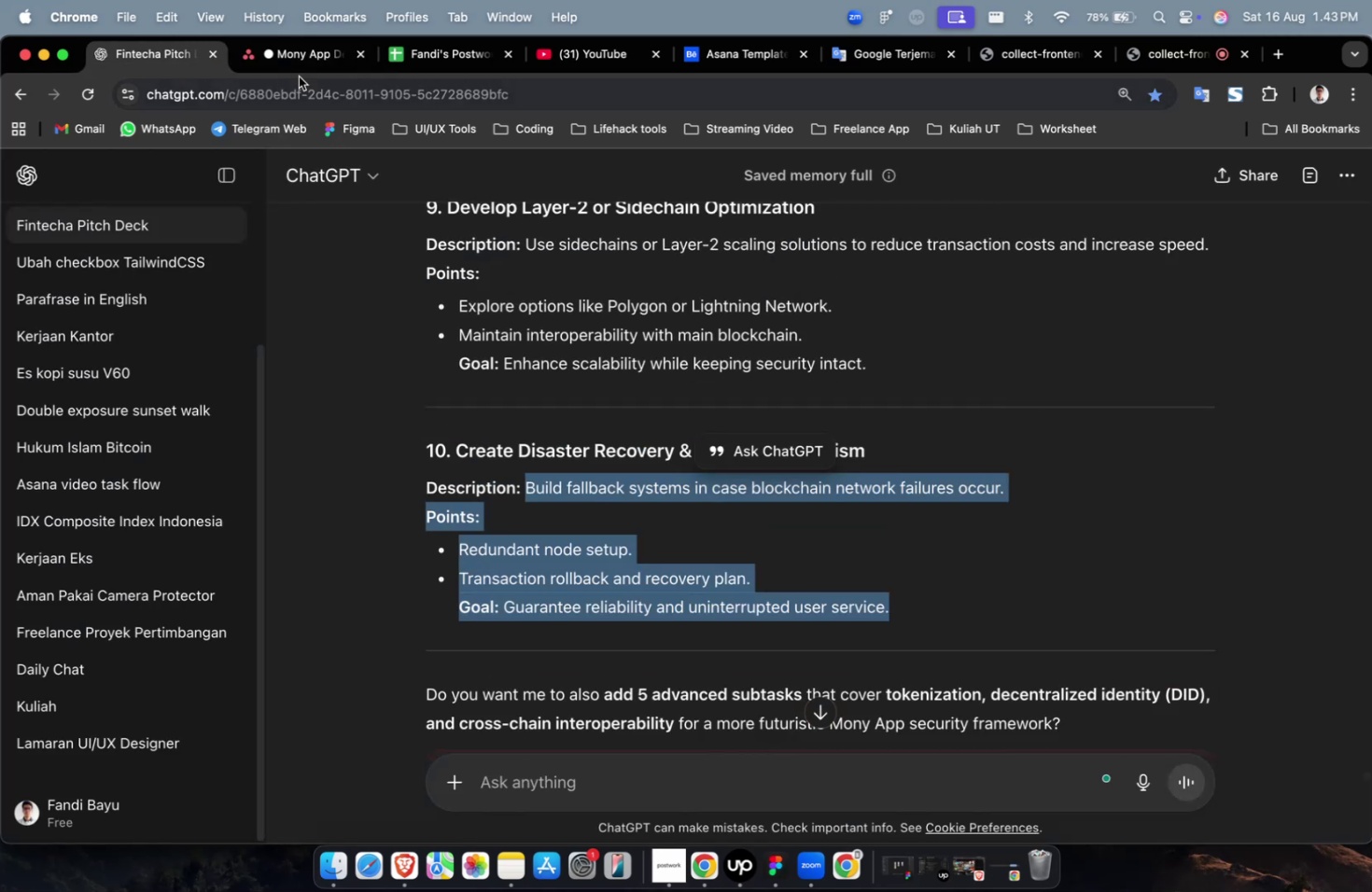 
left_click([291, 61])
 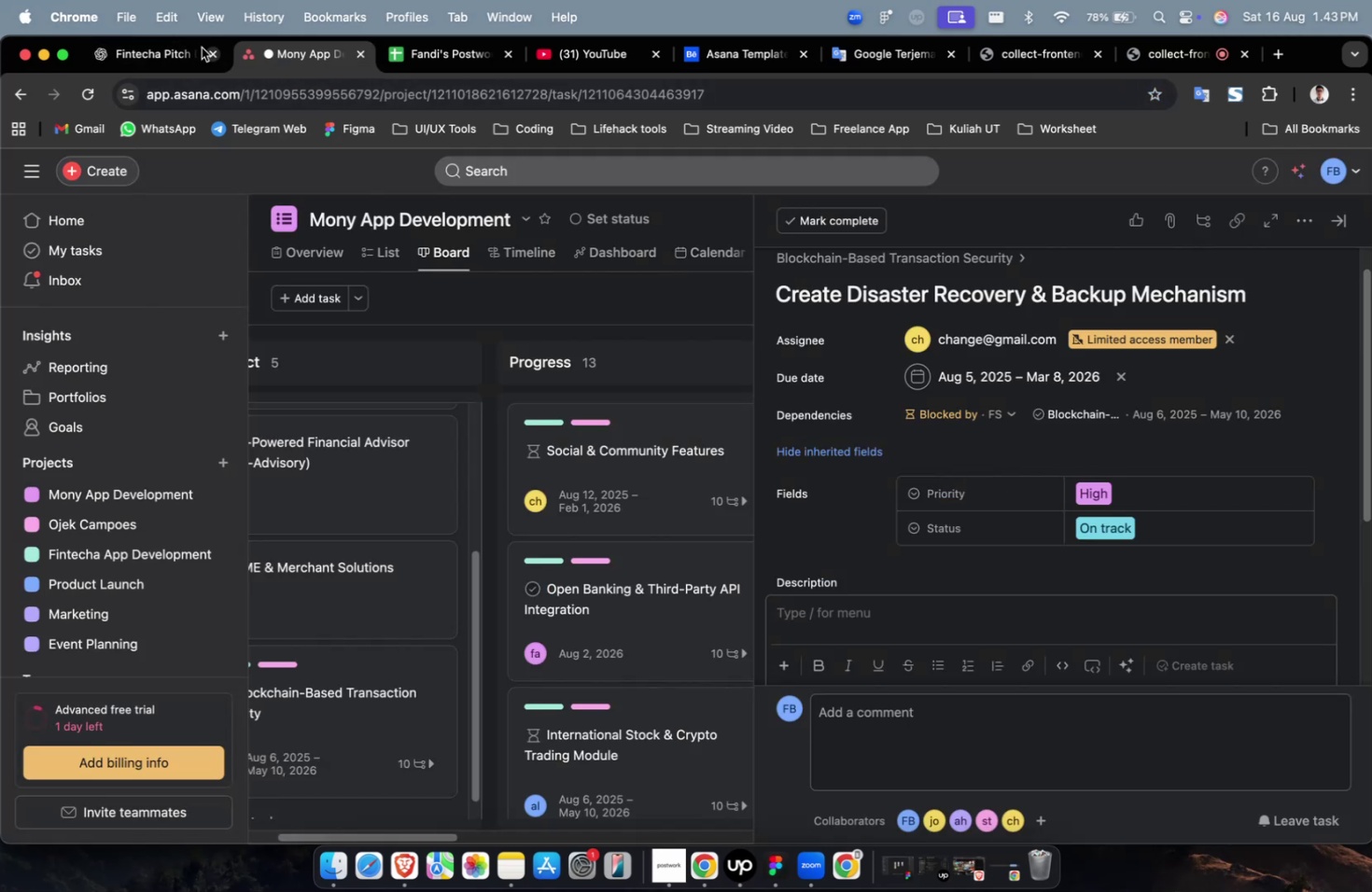 
double_click([137, 38])
 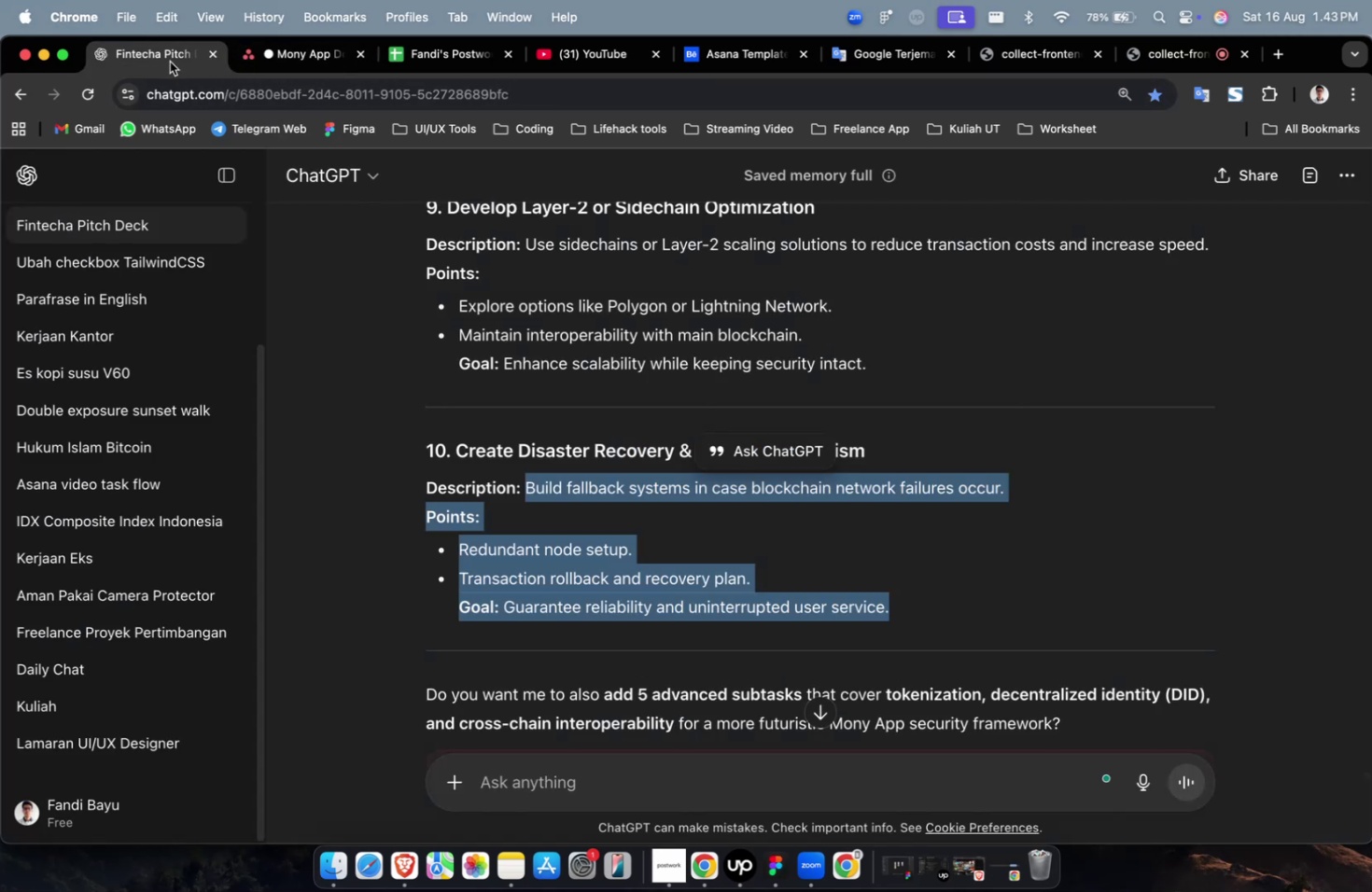 
key(Meta+CommandLeft)
 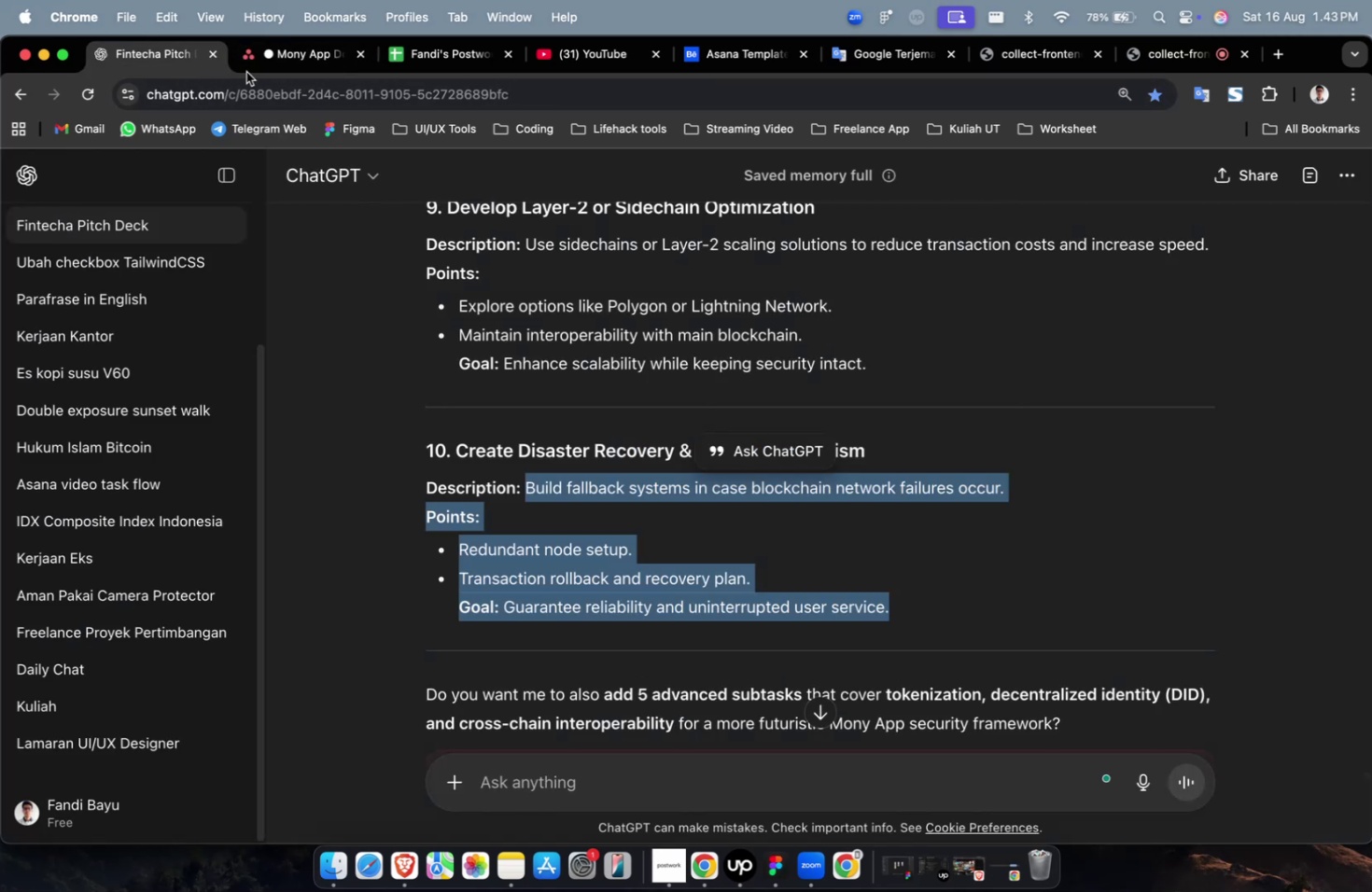 
key(Meta+C)
 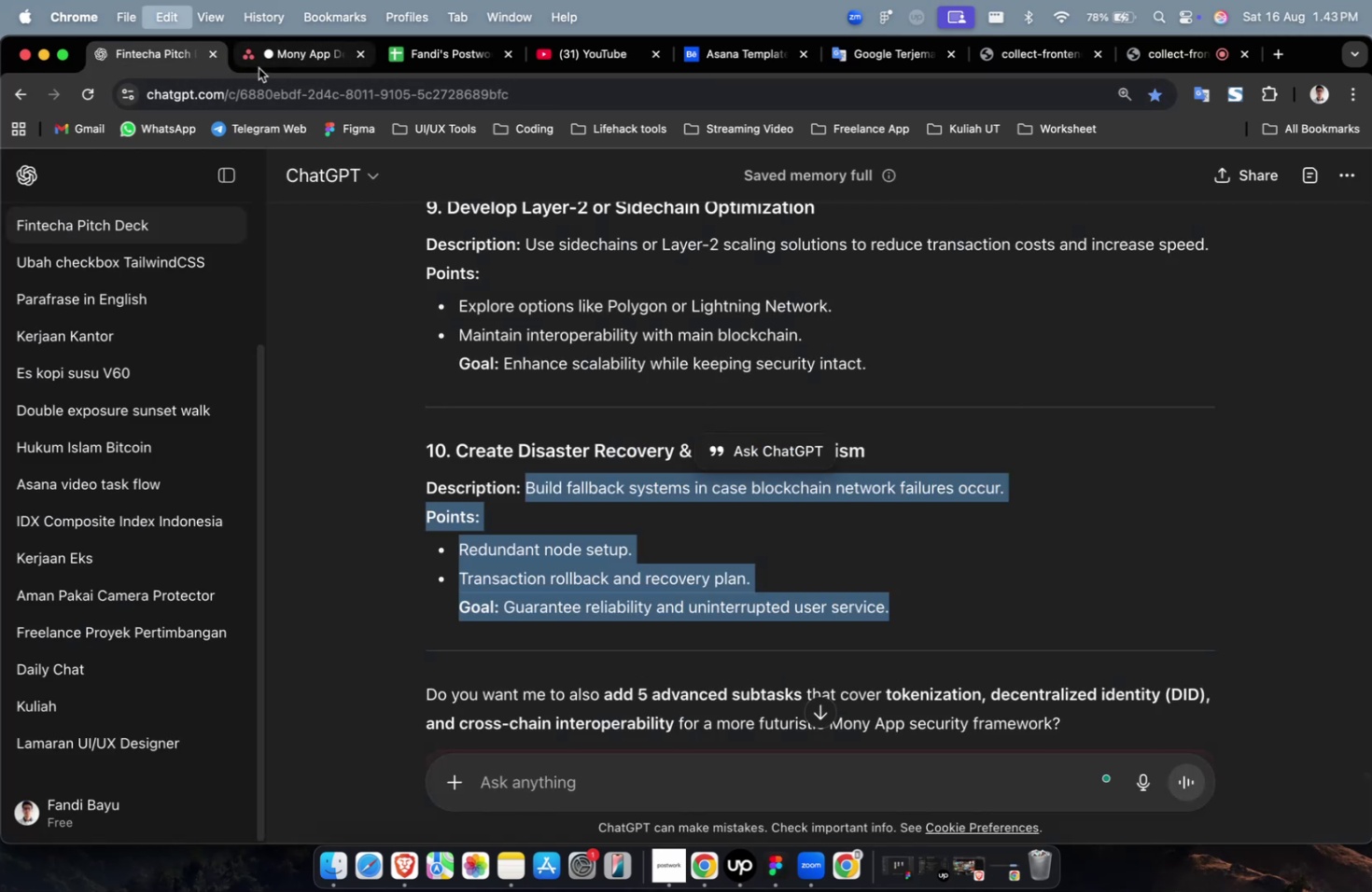 
left_click([296, 57])
 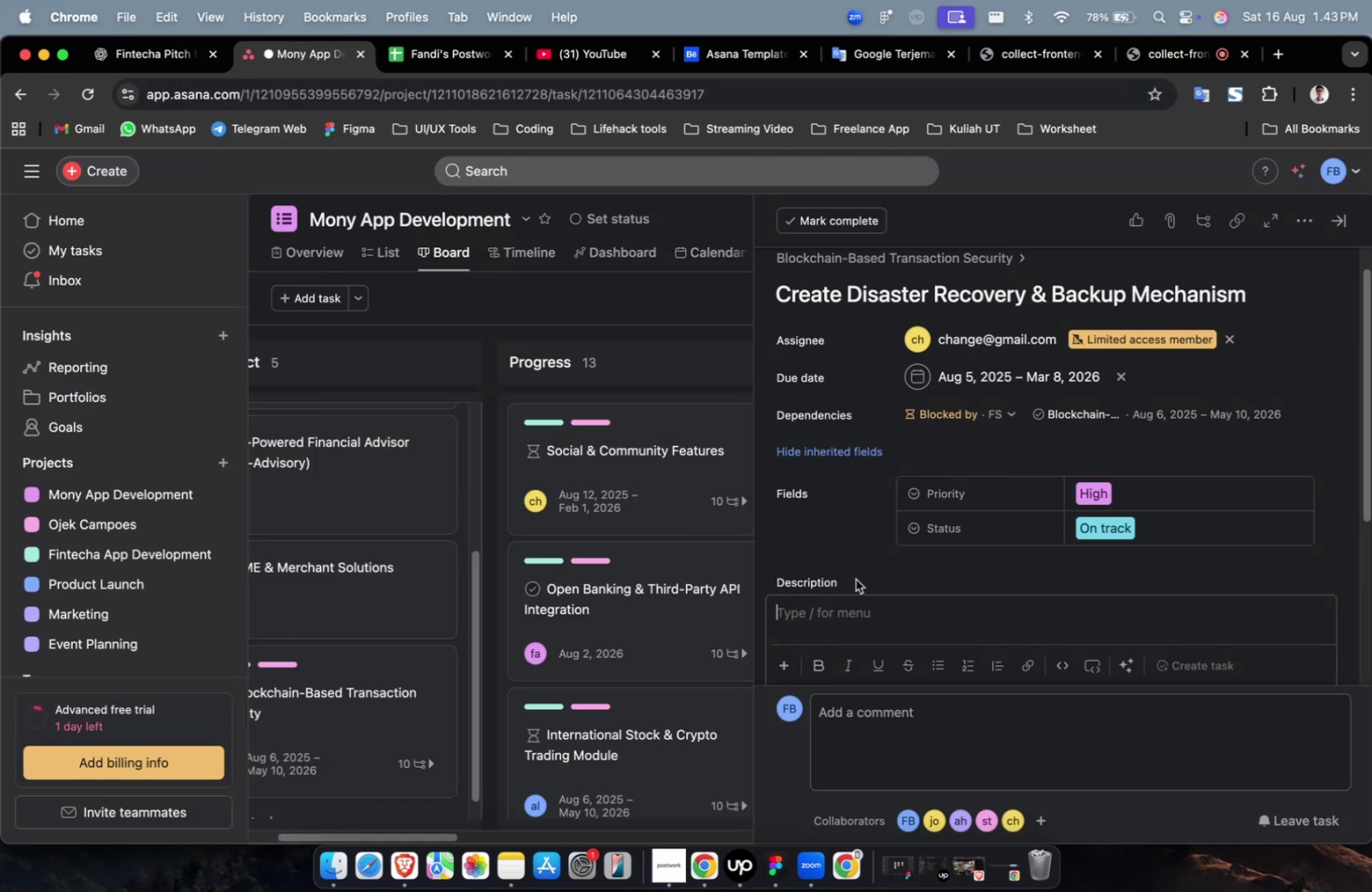 
key(Meta+V)
 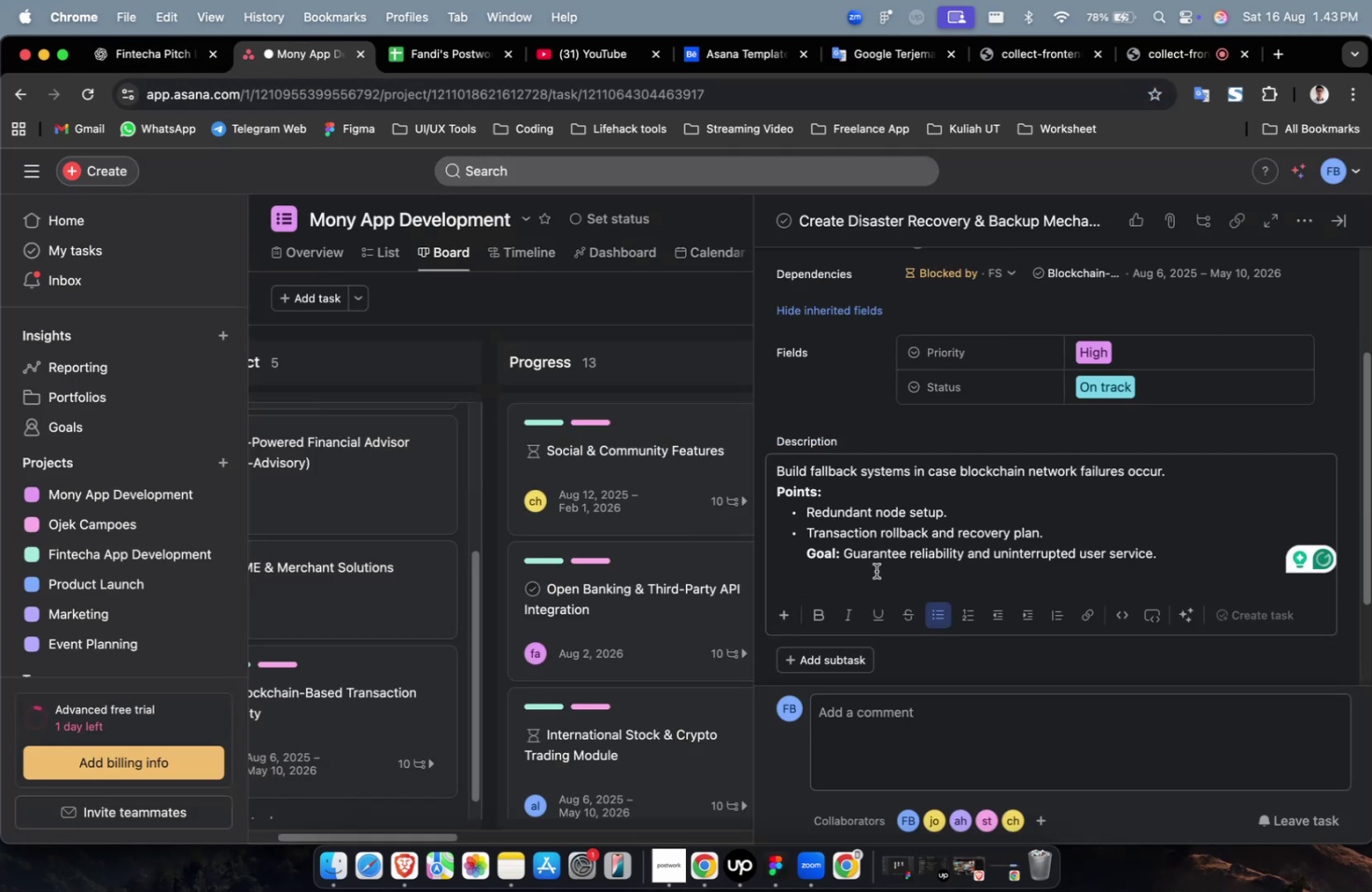 
scroll: coordinate [875, 570], scroll_direction: up, amount: 8.0
 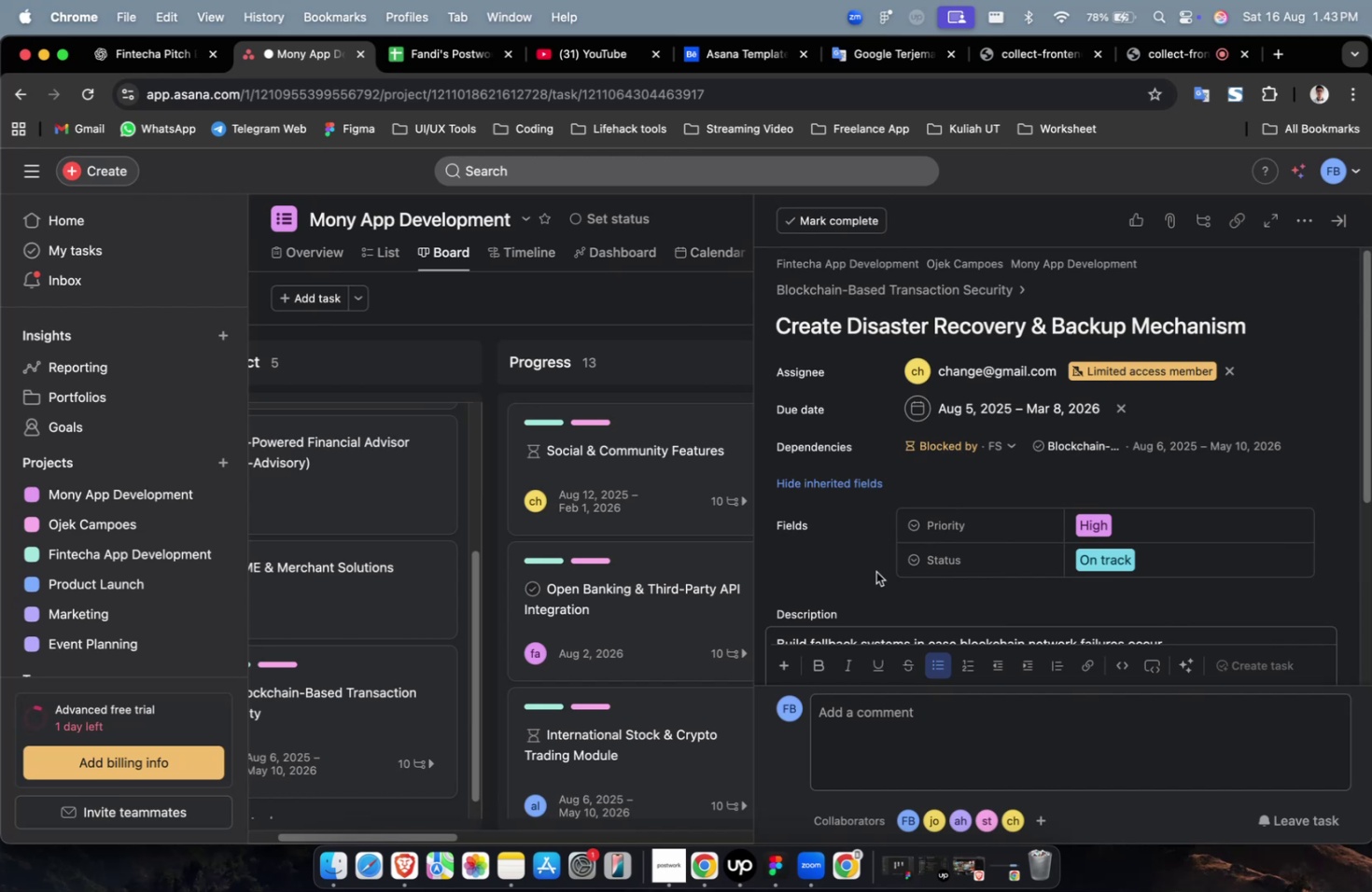 
wait(8.89)
 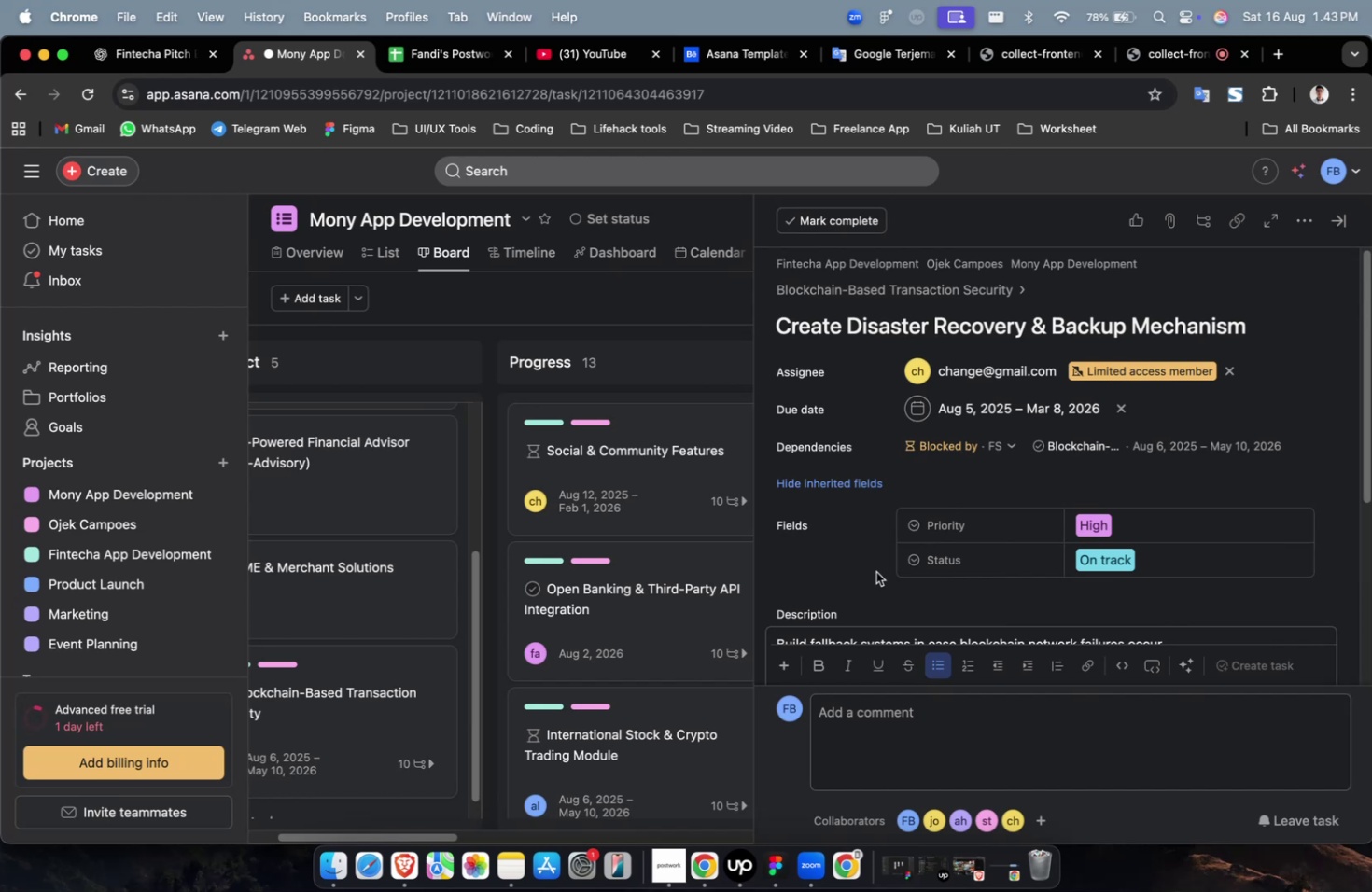 
scroll: coordinate [939, 517], scroll_direction: down, amount: 12.0
 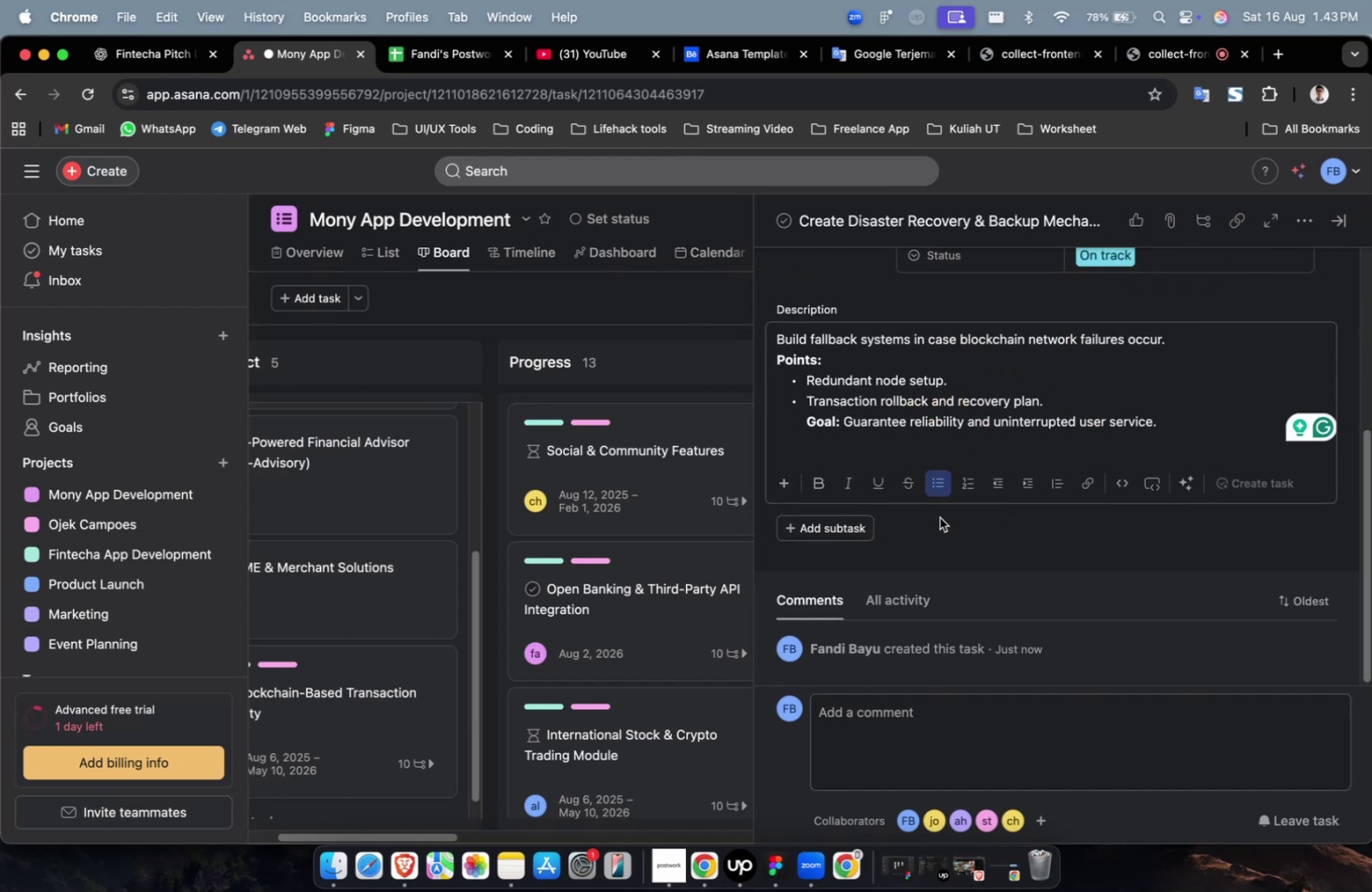 
scroll: coordinate [939, 517], scroll_direction: up, amount: 7.0
 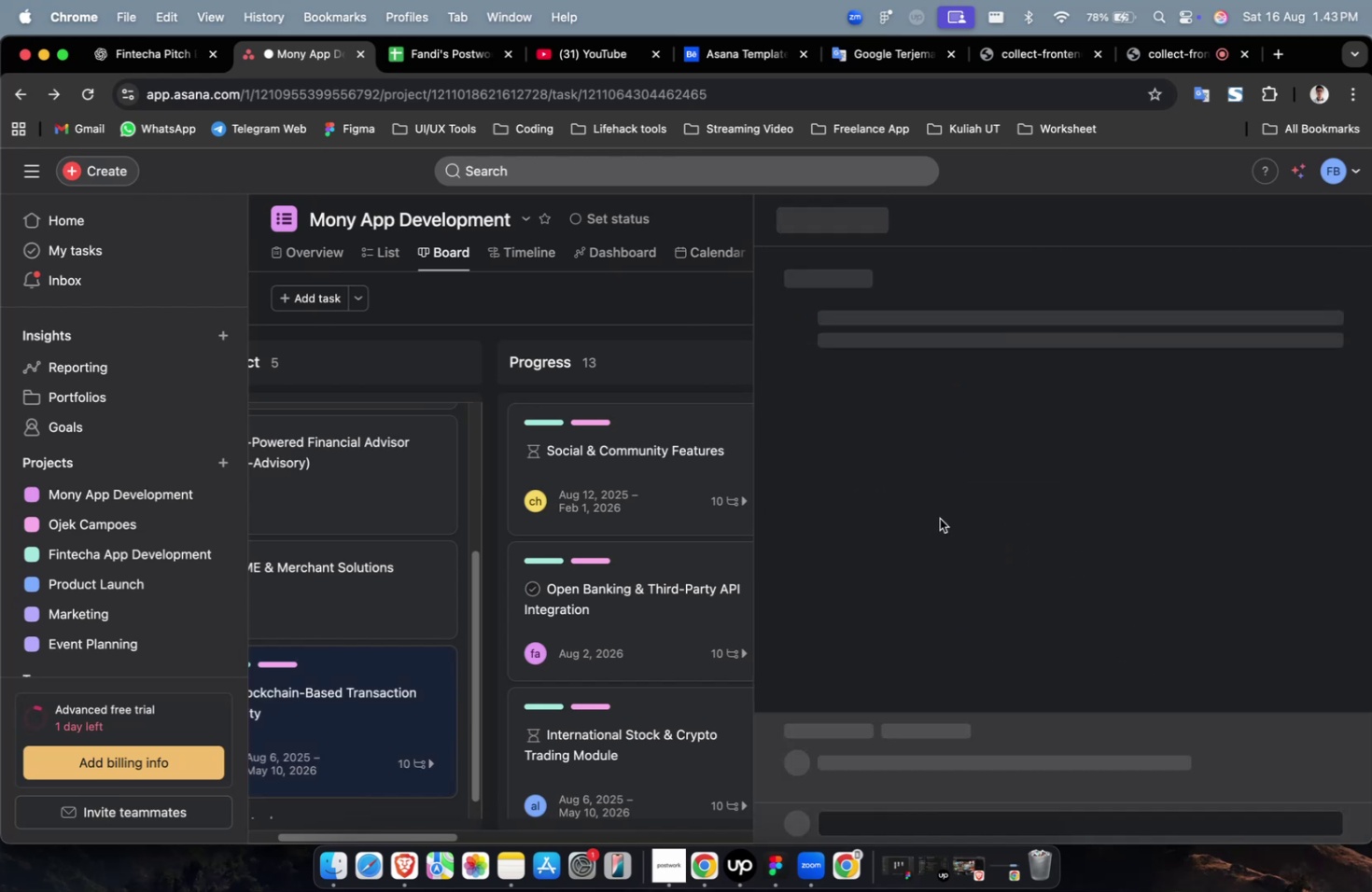 
scroll: coordinate [947, 516], scroll_direction: down, amount: 36.0
 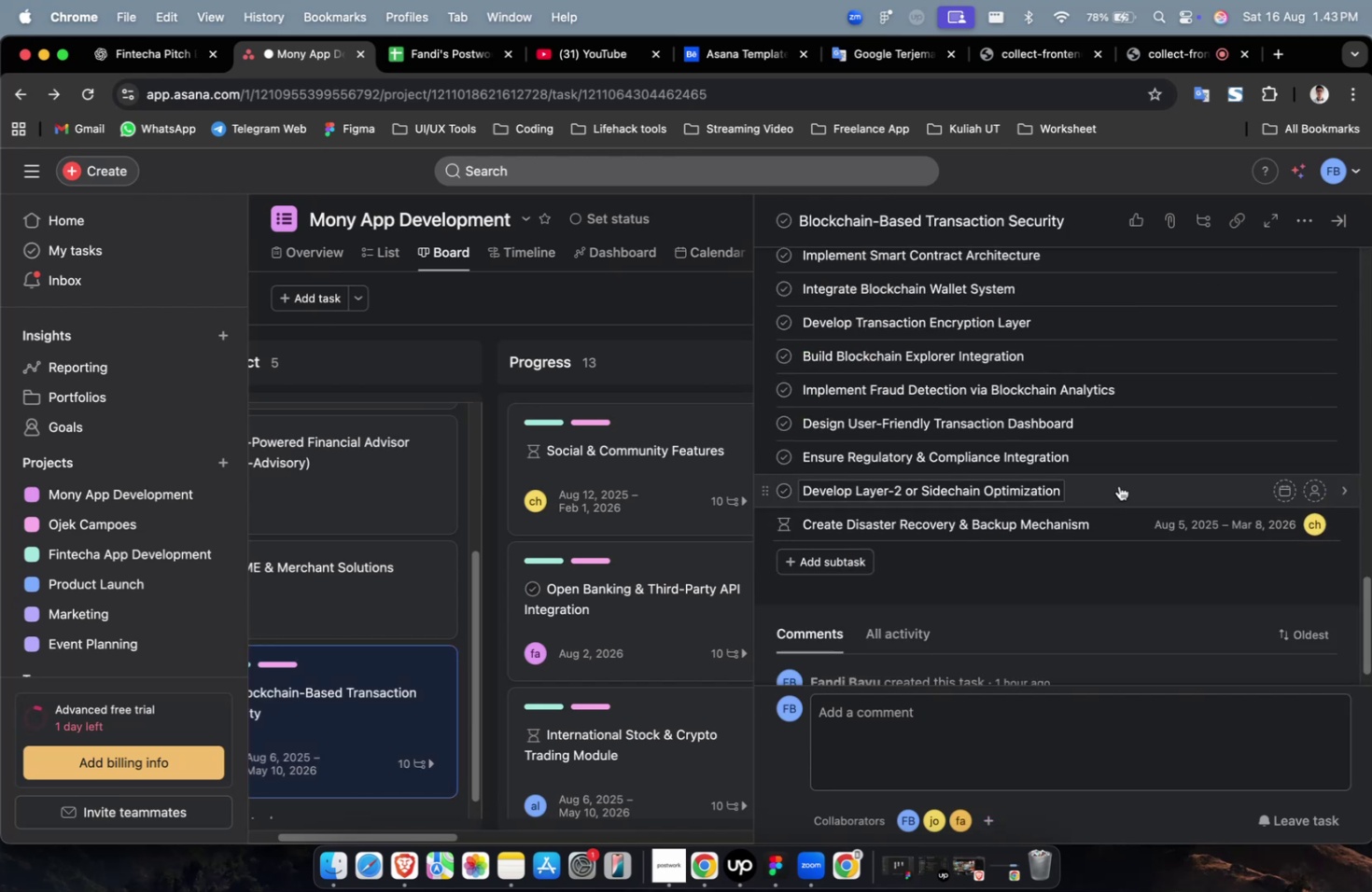 
left_click([1118, 485])
 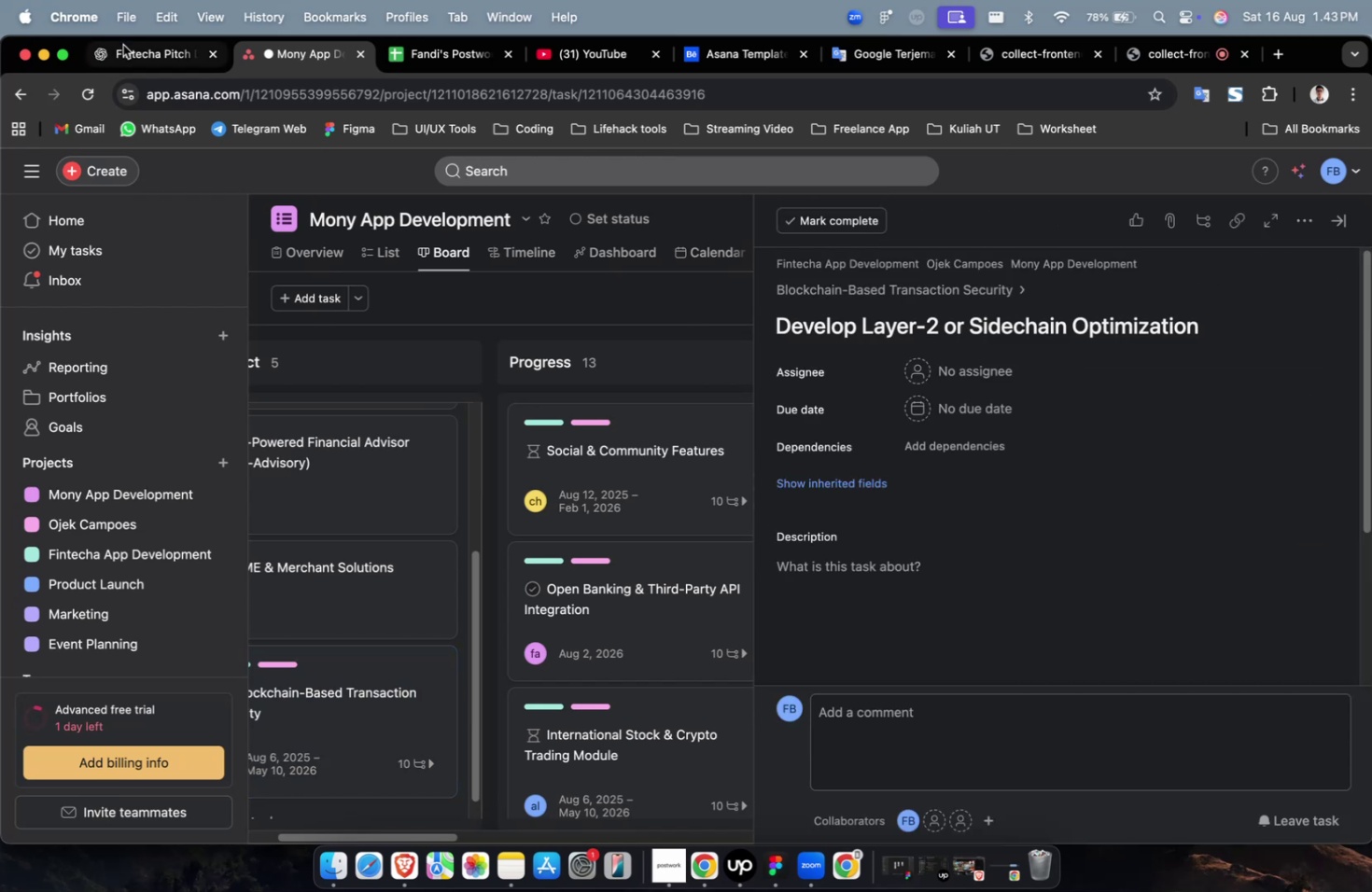 
left_click([146, 57])
 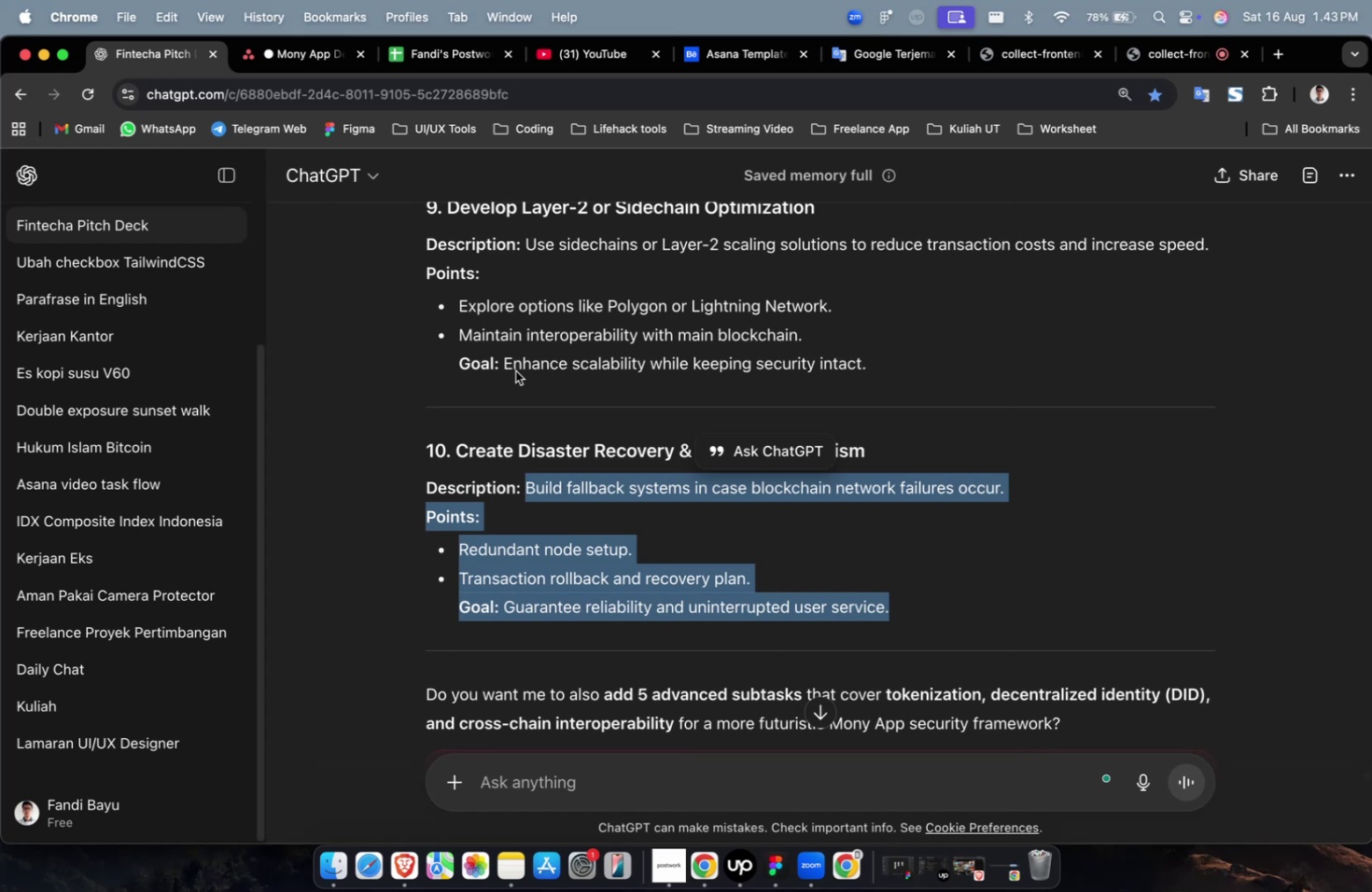 
scroll: coordinate [626, 422], scroll_direction: up, amount: 4.0
 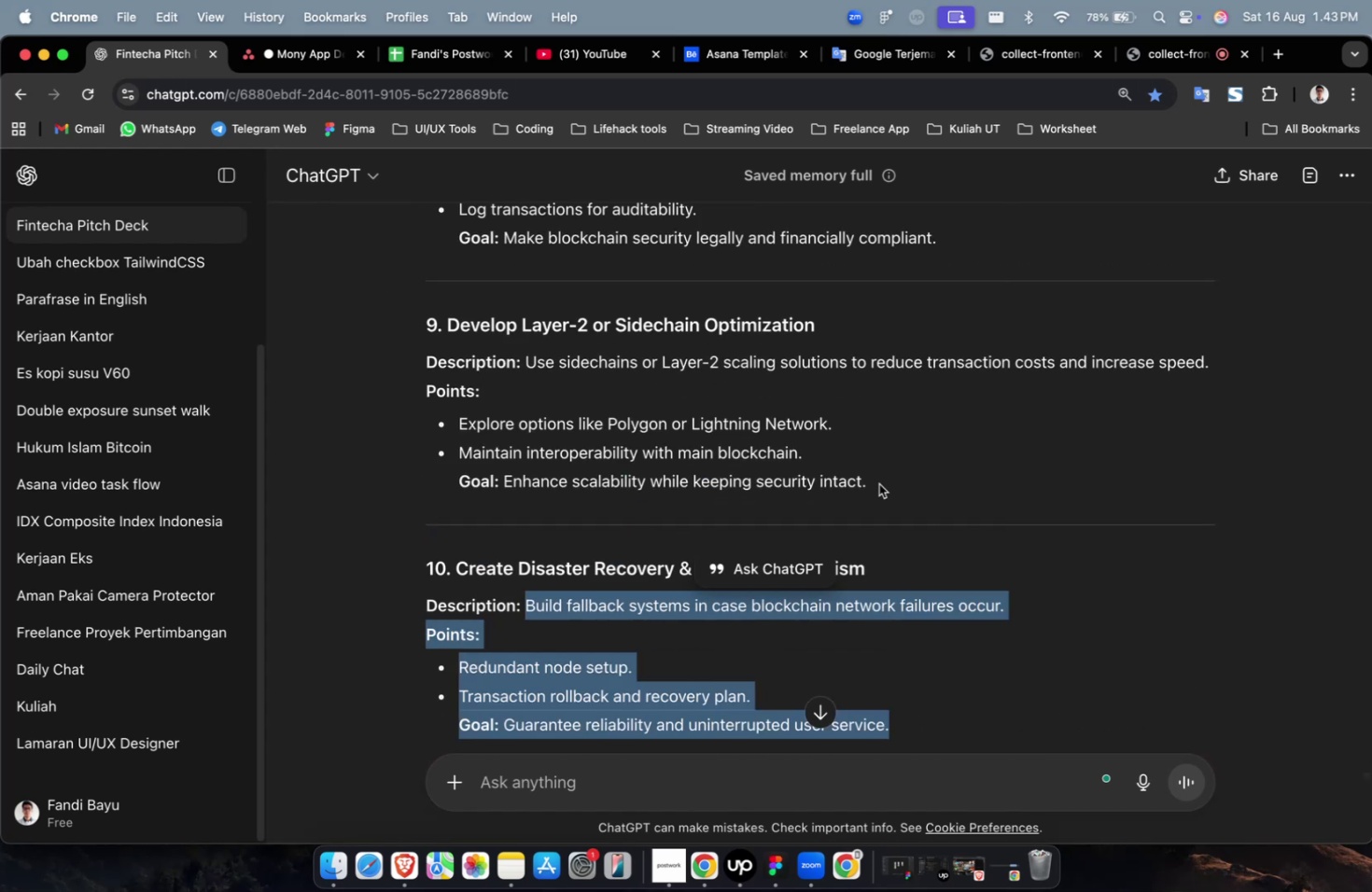 
left_click_drag(start_coordinate=[887, 485], to_coordinate=[523, 370])
 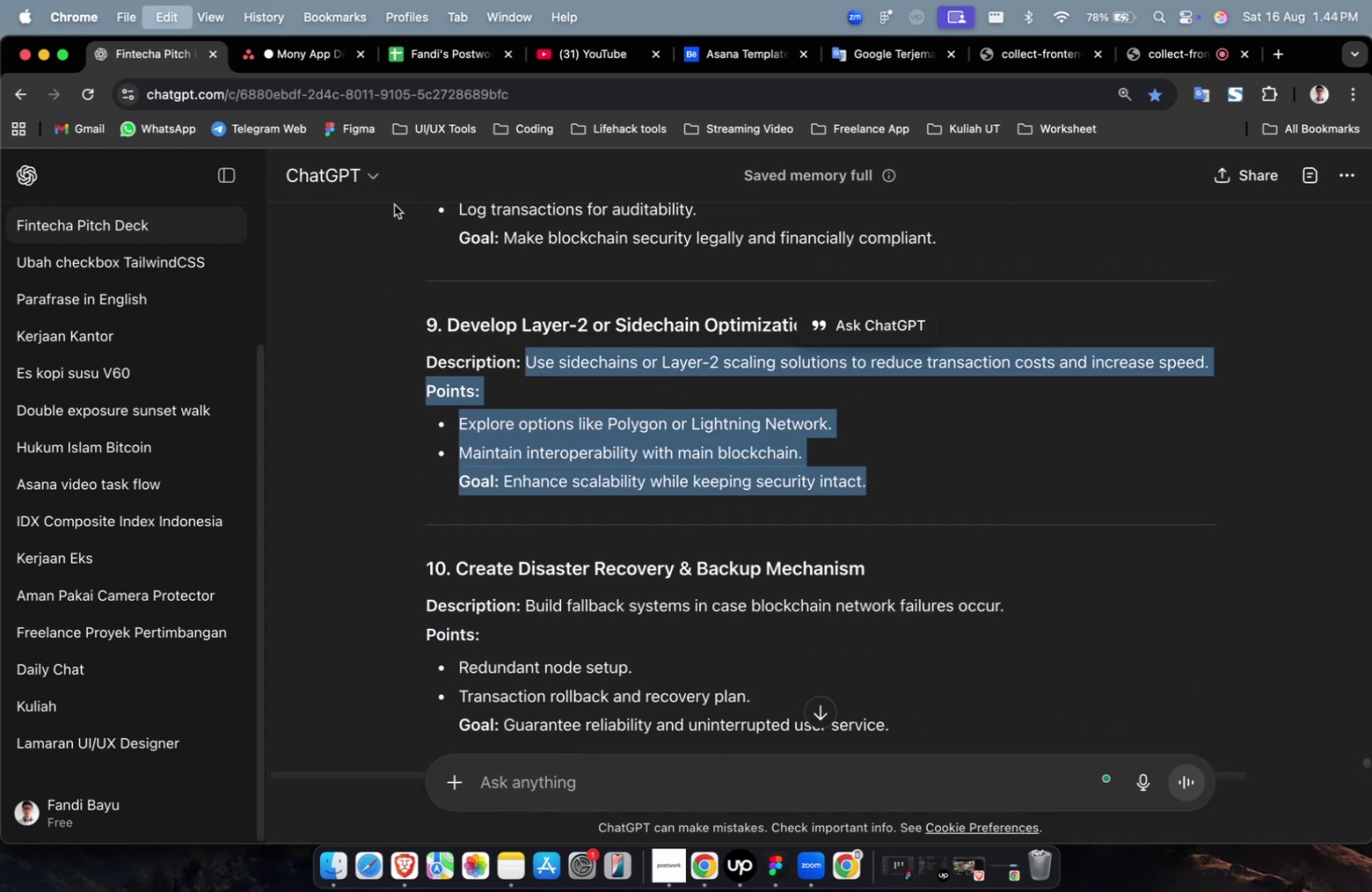 
key(Meta+C)
 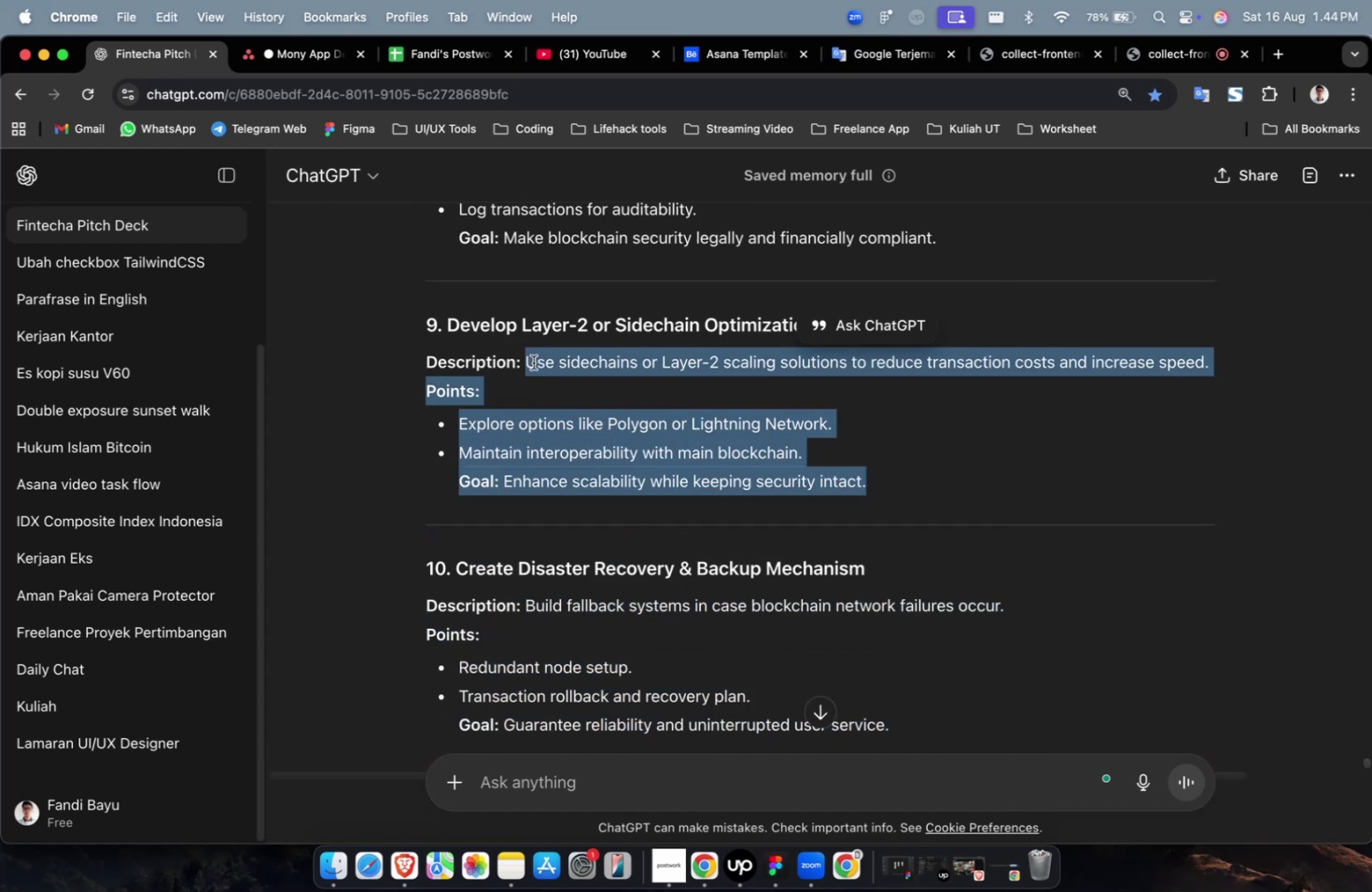 
key(Meta+C)
 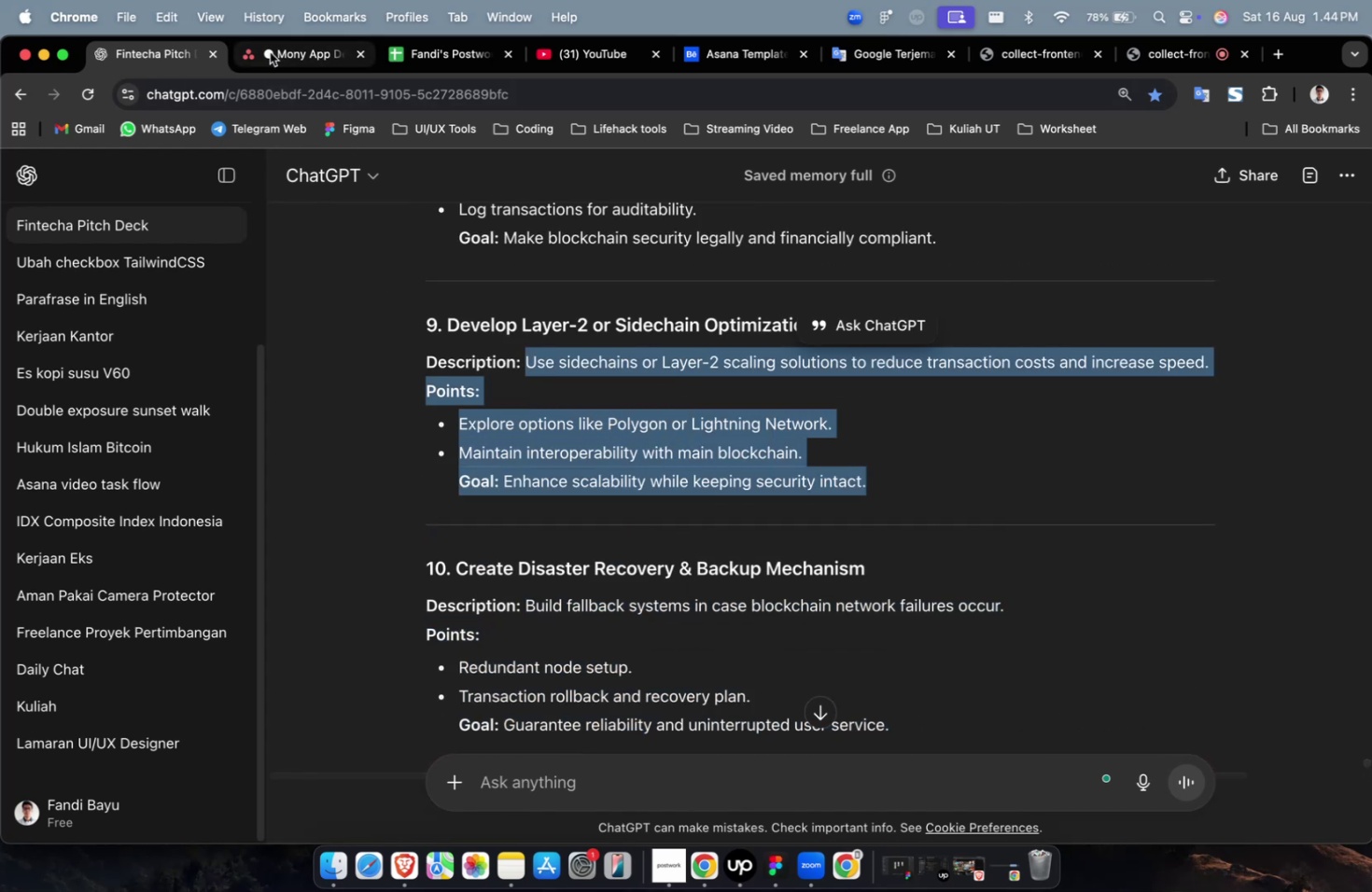 
left_click([270, 52])
 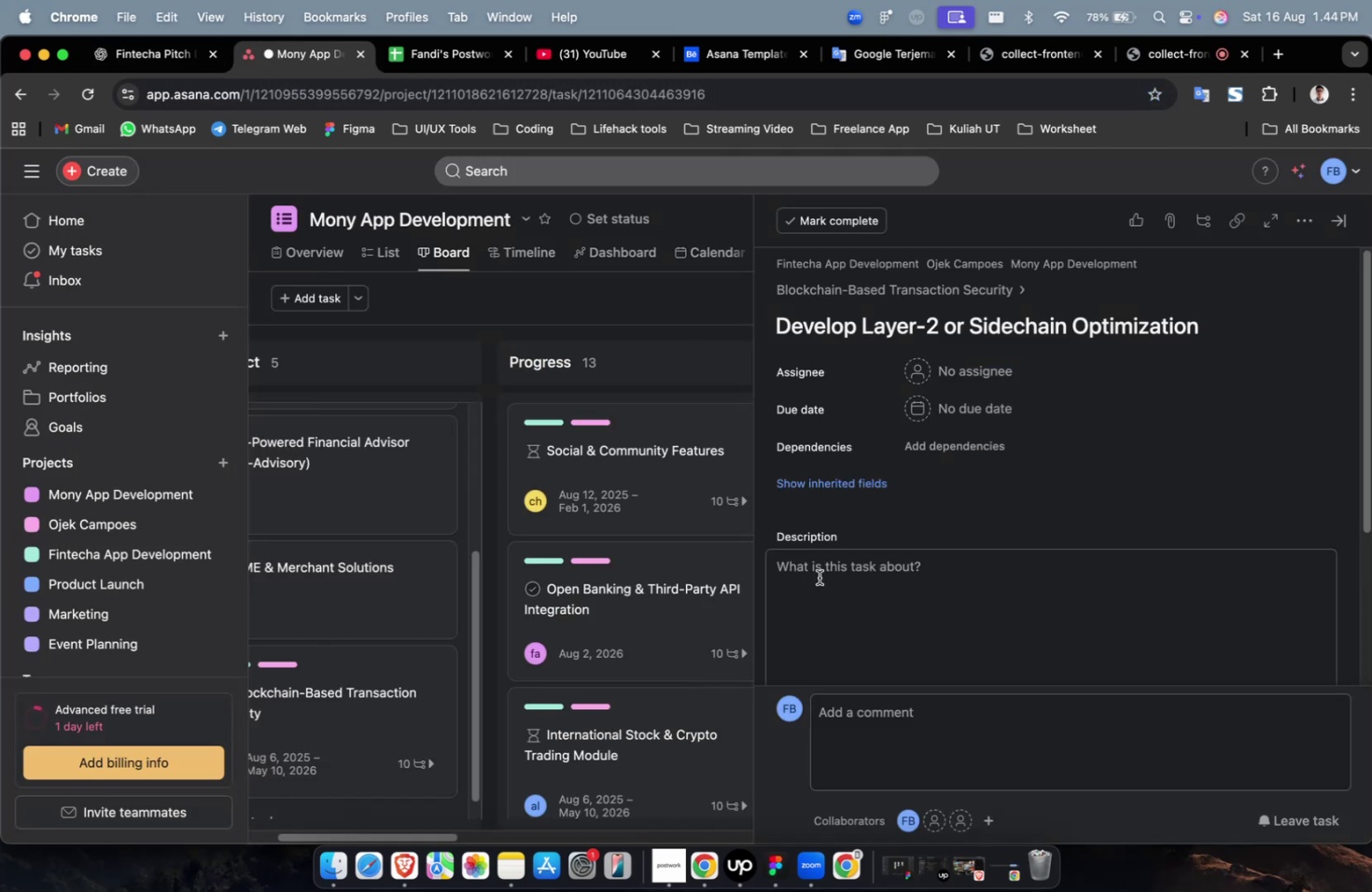 
double_click([819, 577])
 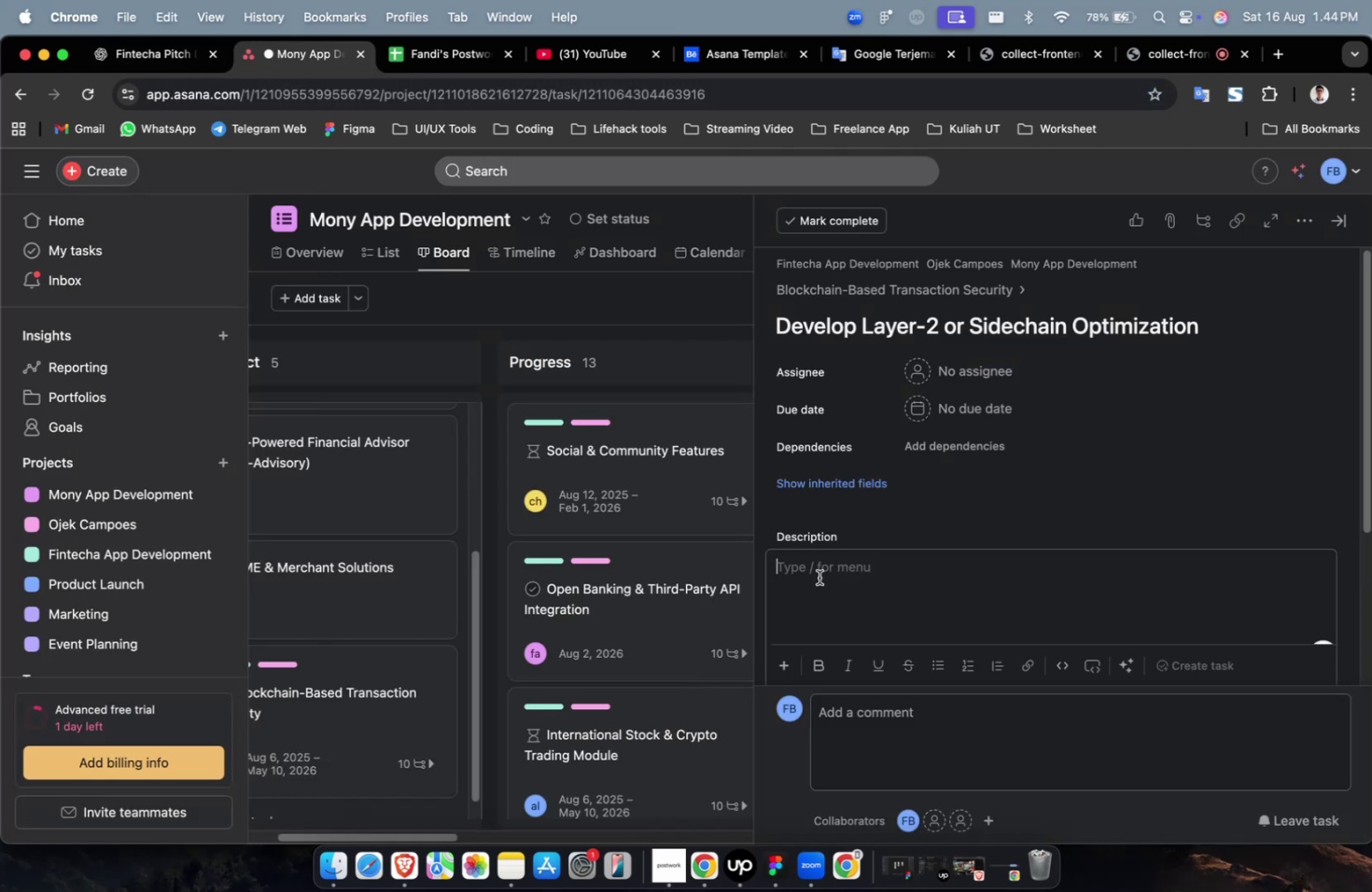 
key(Meta+V)
 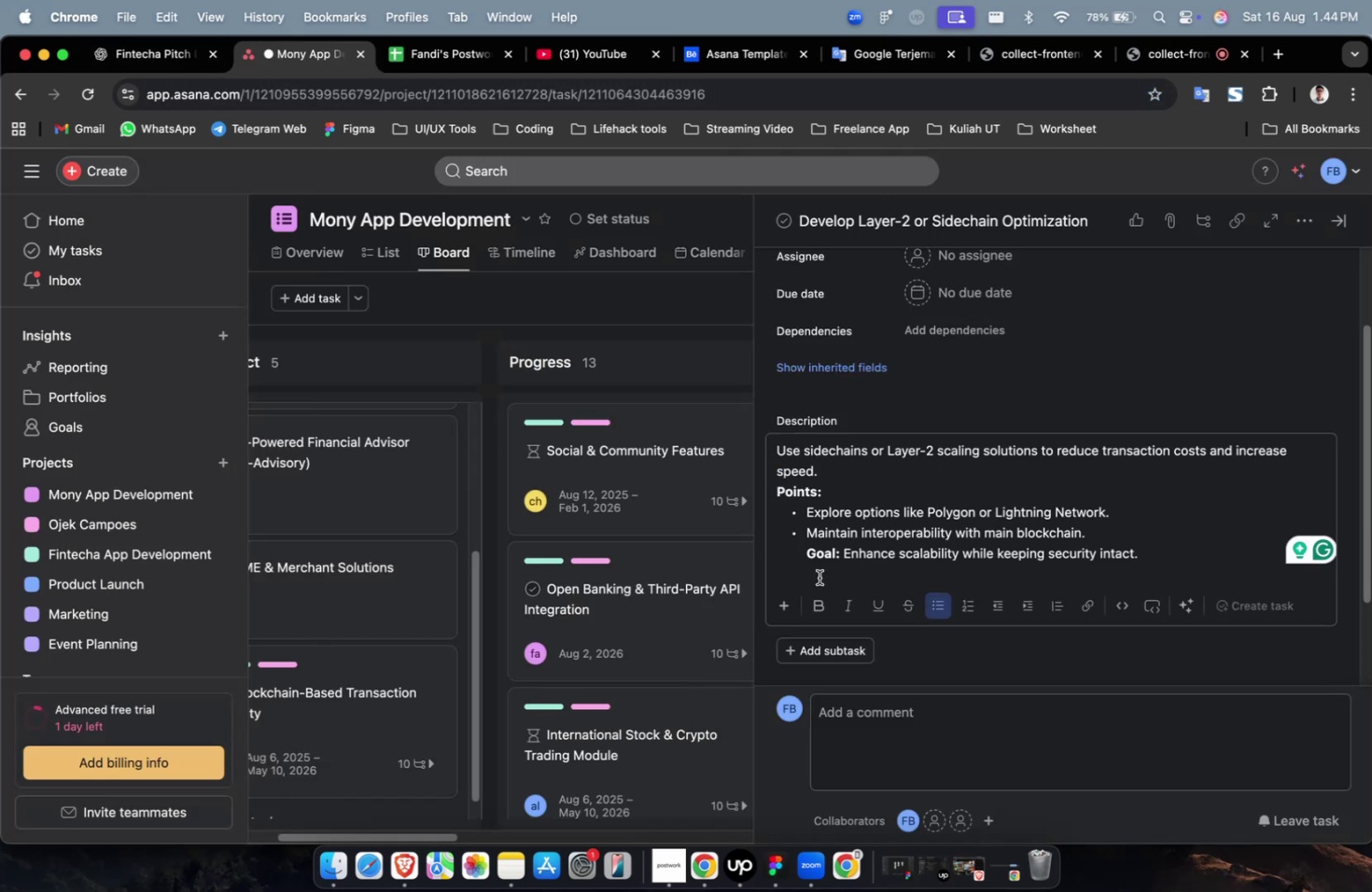 
scroll: coordinate [819, 577], scroll_direction: up, amount: 5.0
 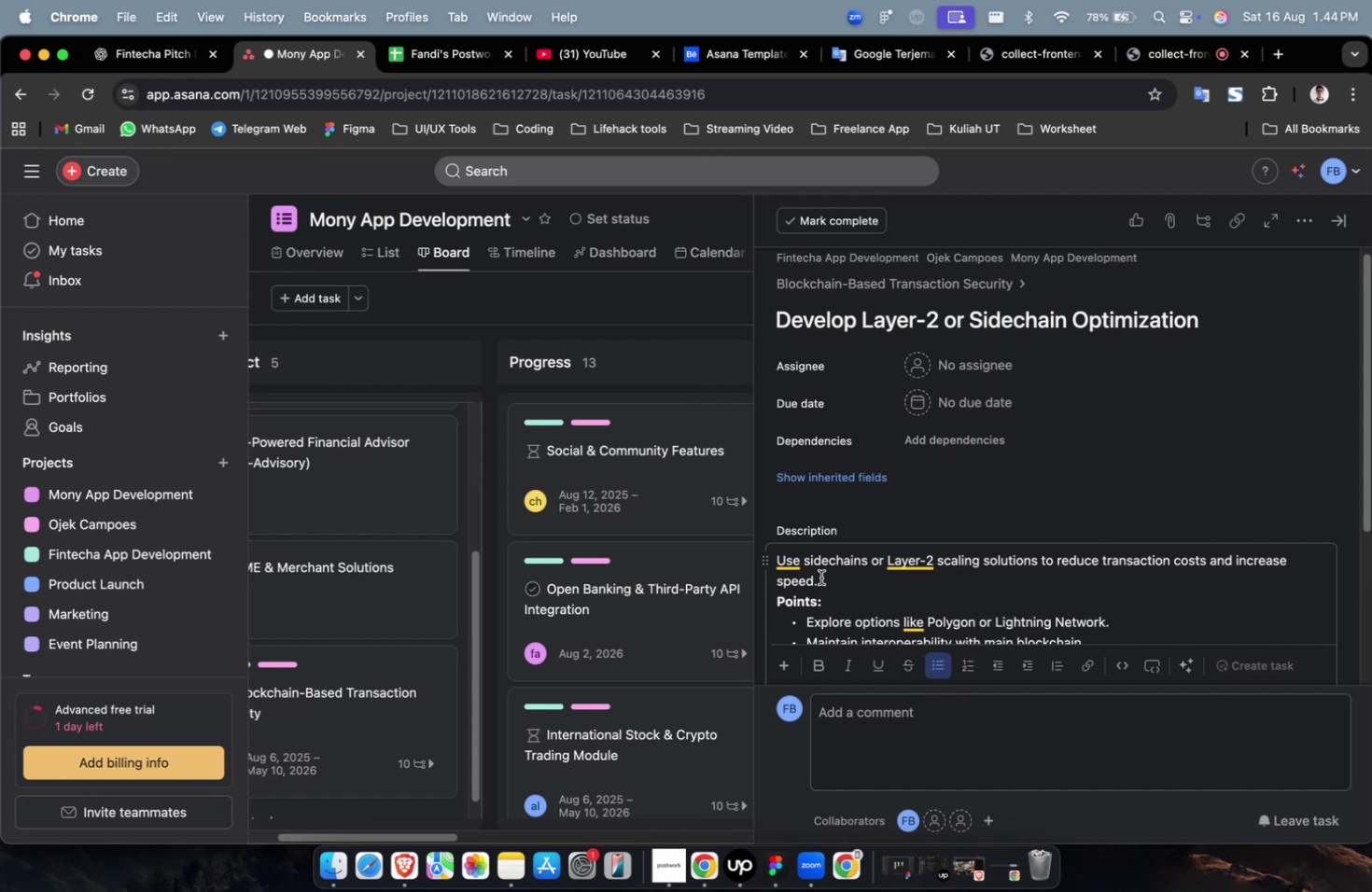 
wait(6.28)
 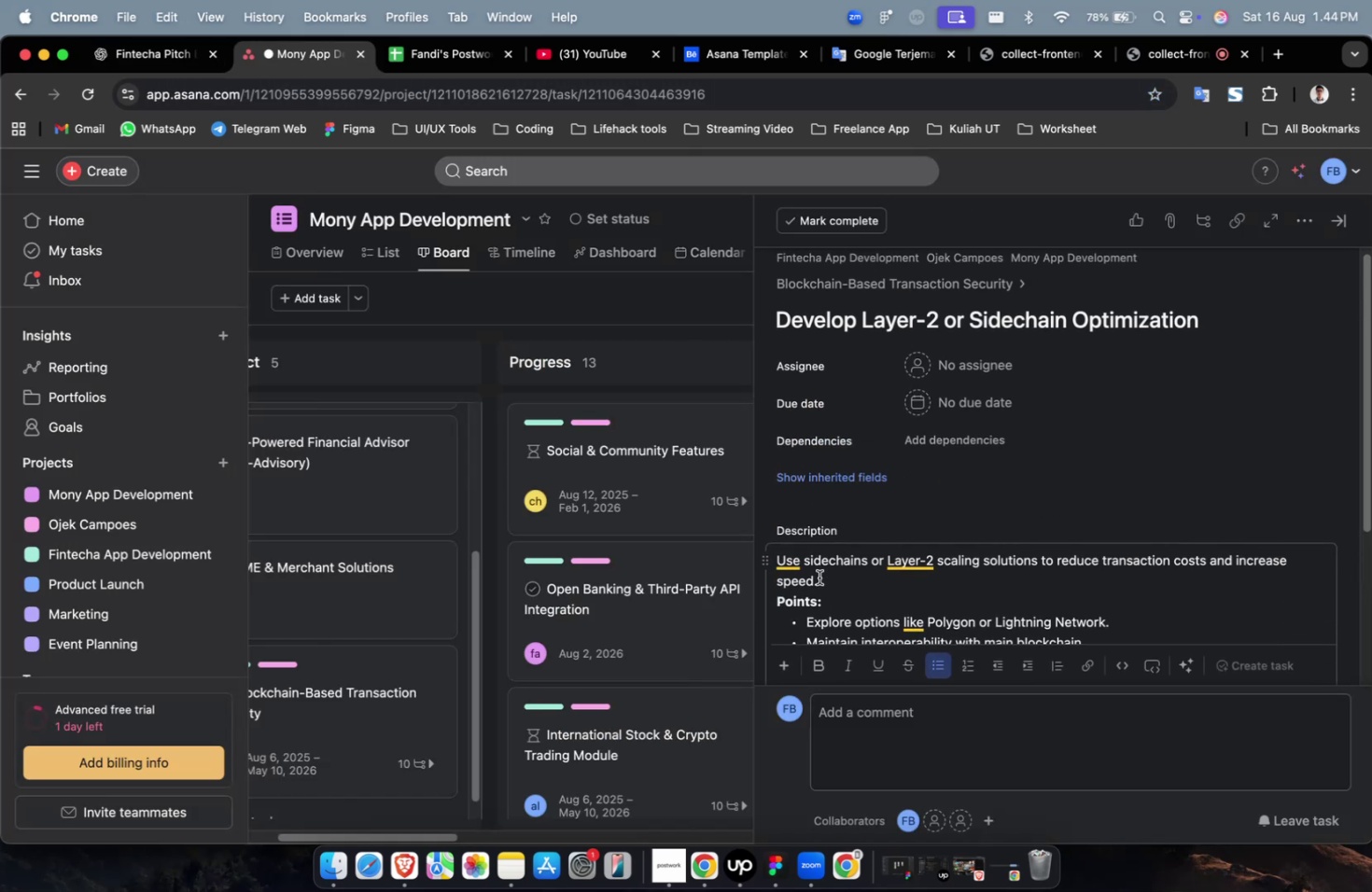 
left_click([985, 363])
 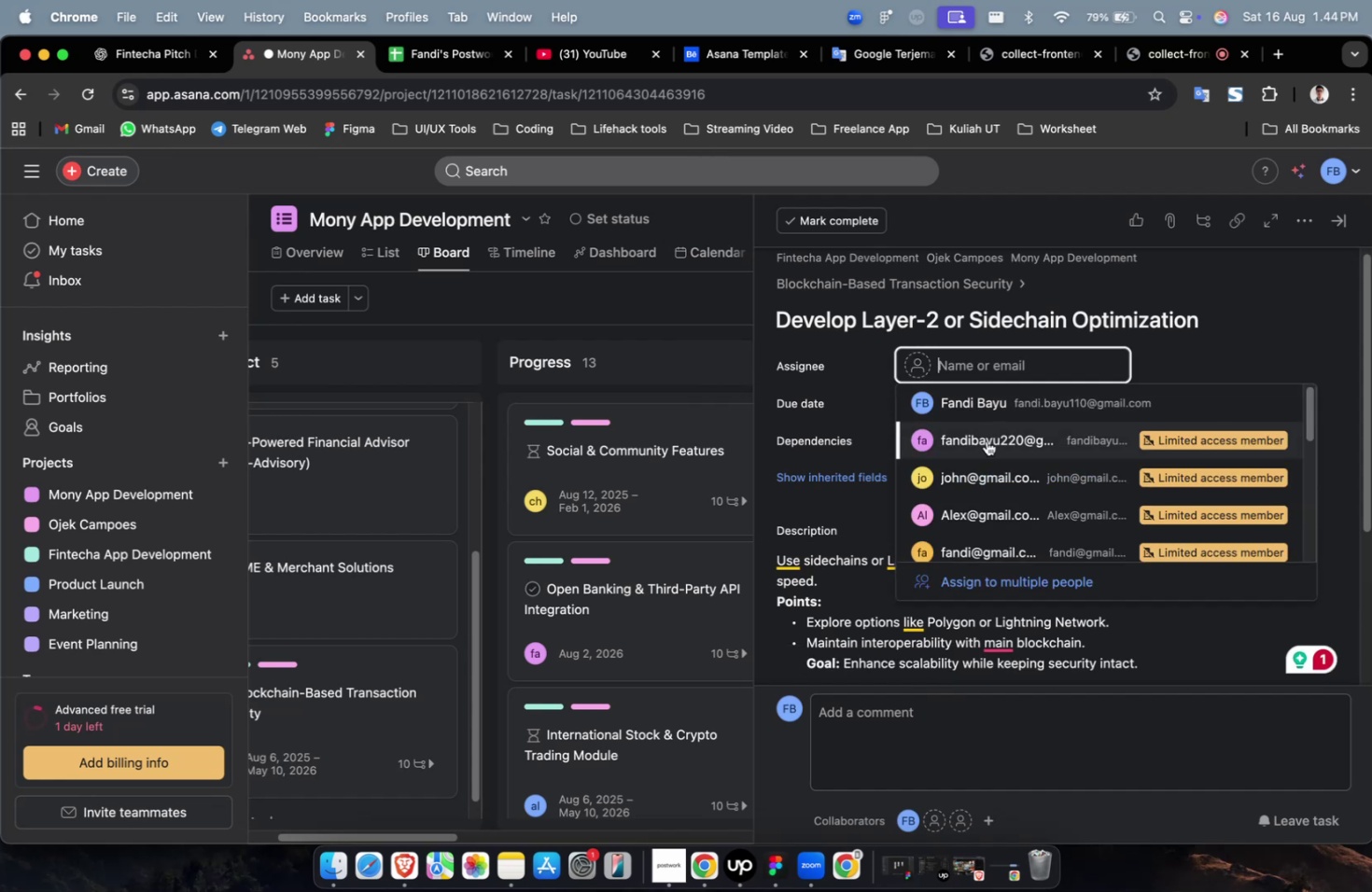 
left_click([989, 458])
 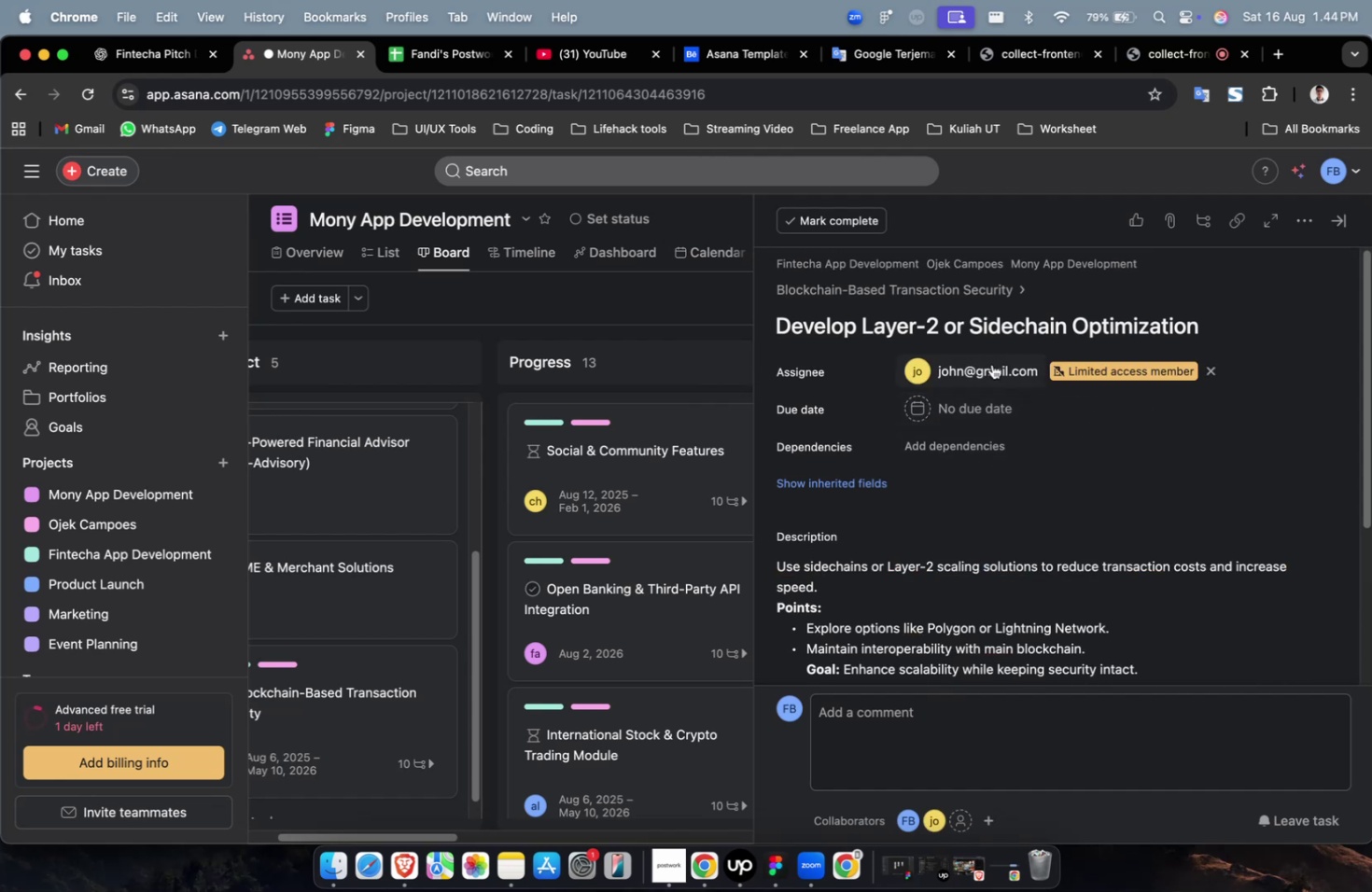 
double_click([991, 363])
 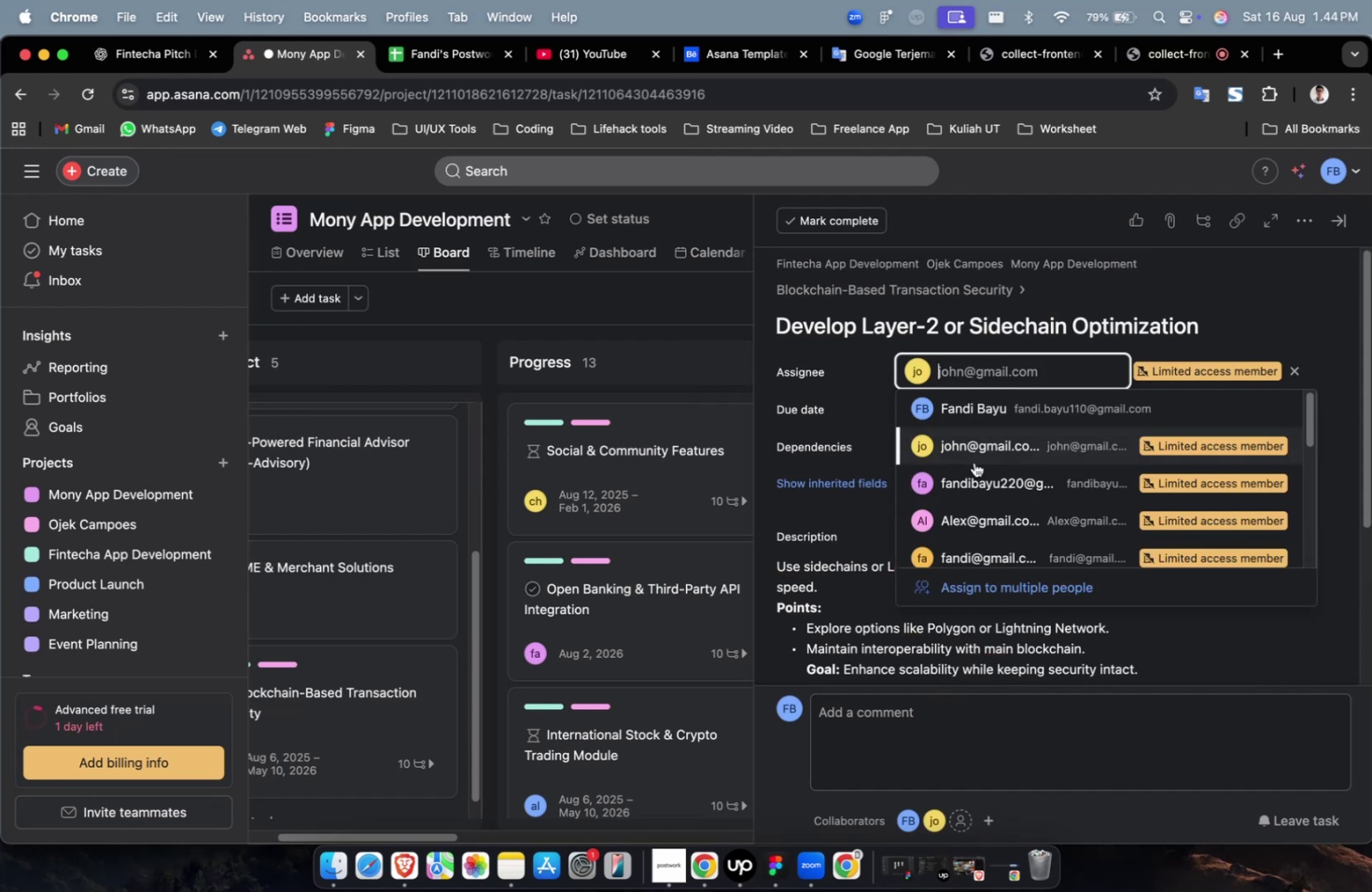 
scroll: coordinate [973, 467], scroll_direction: down, amount: 7.0
 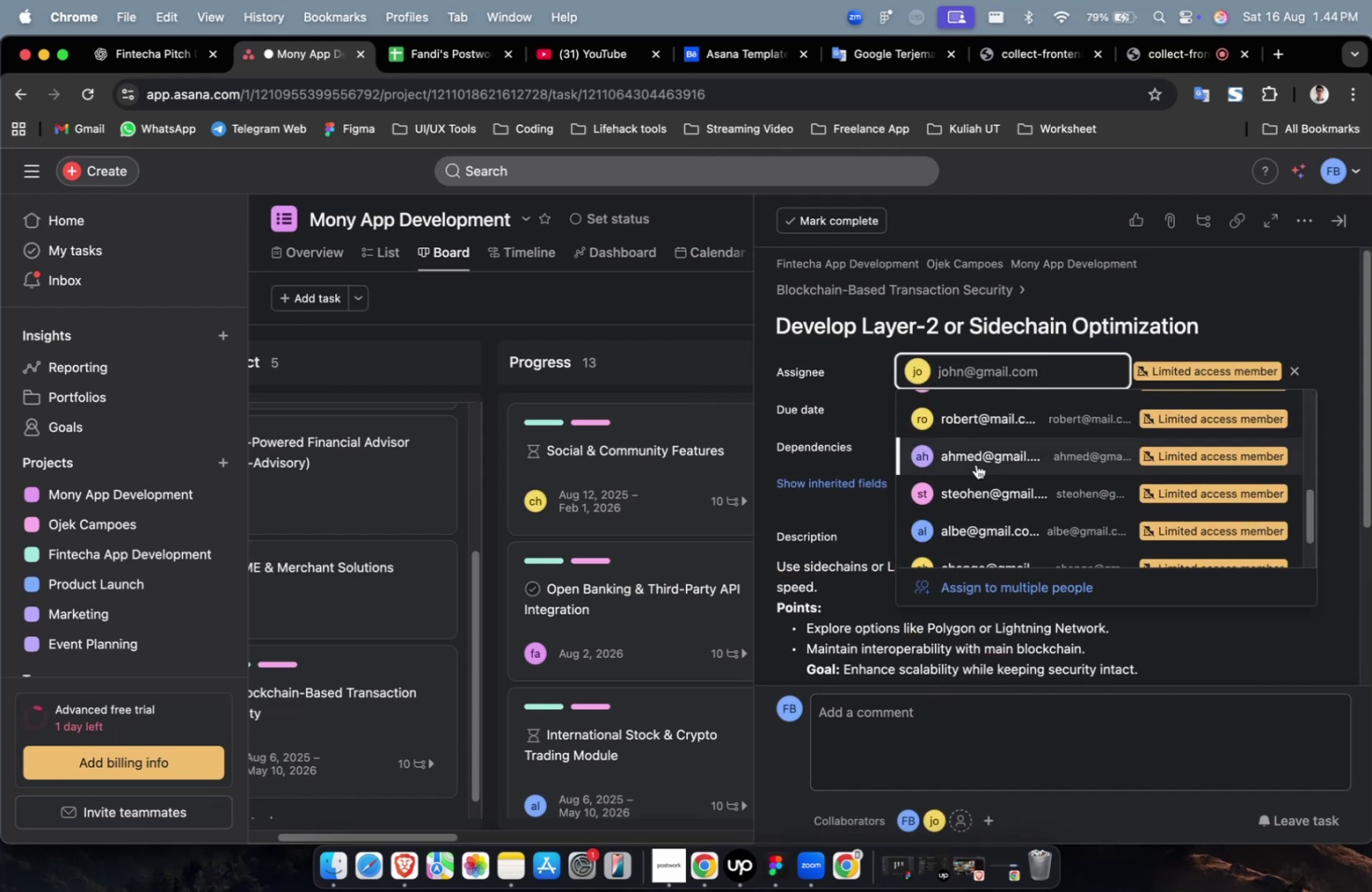 
left_click([977, 458])
 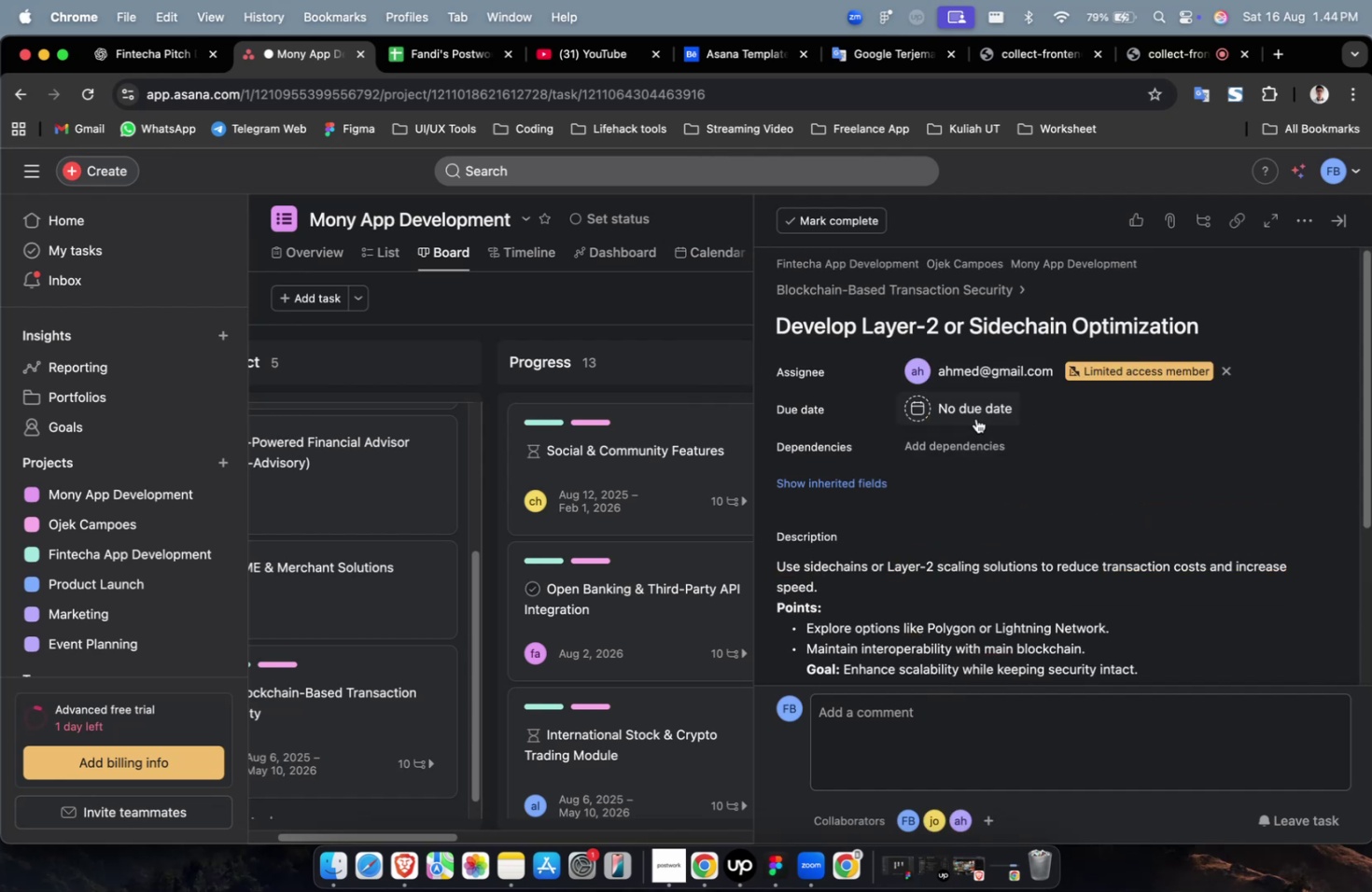 
left_click([975, 418])
 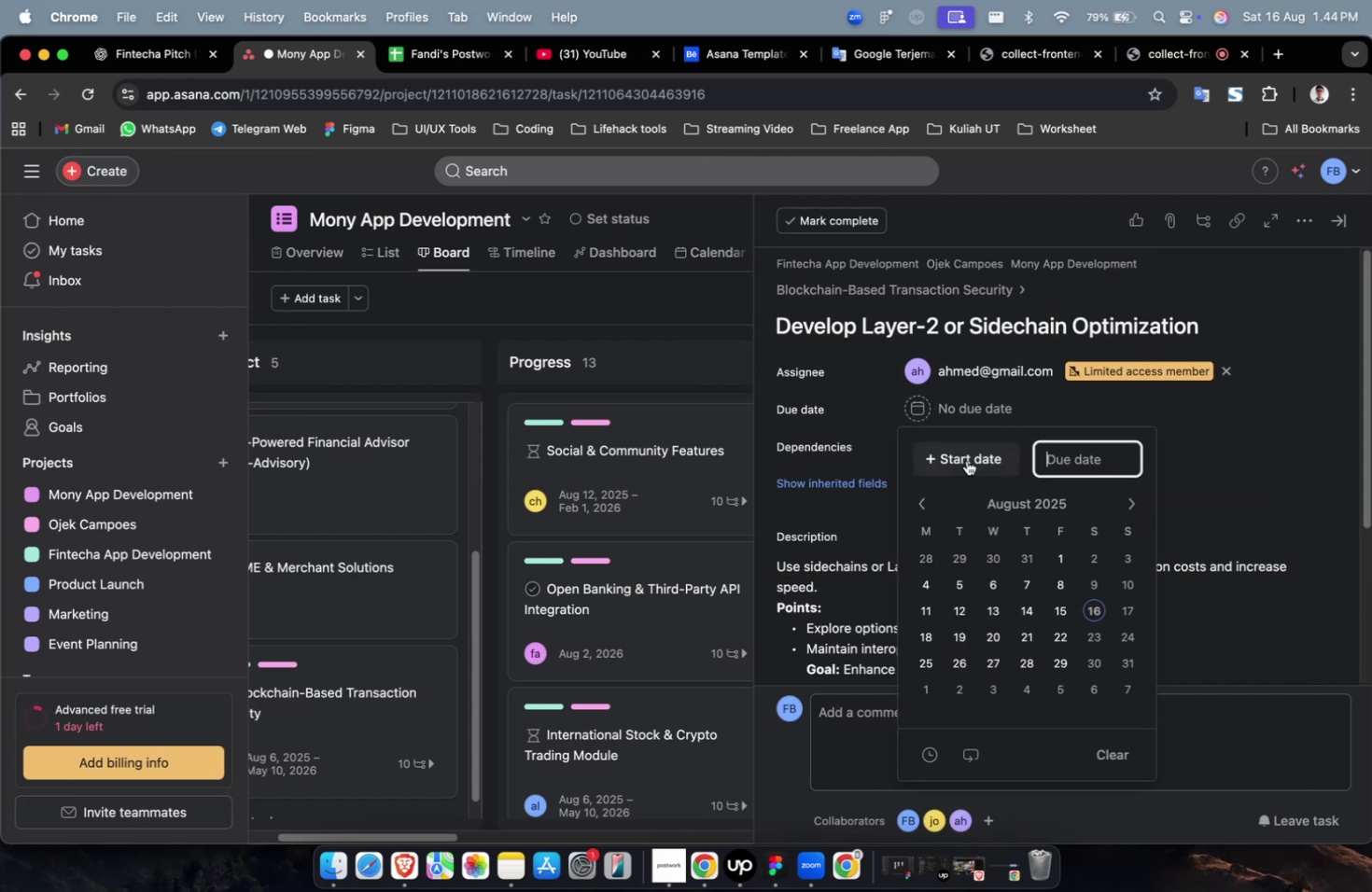 
double_click([966, 460])
 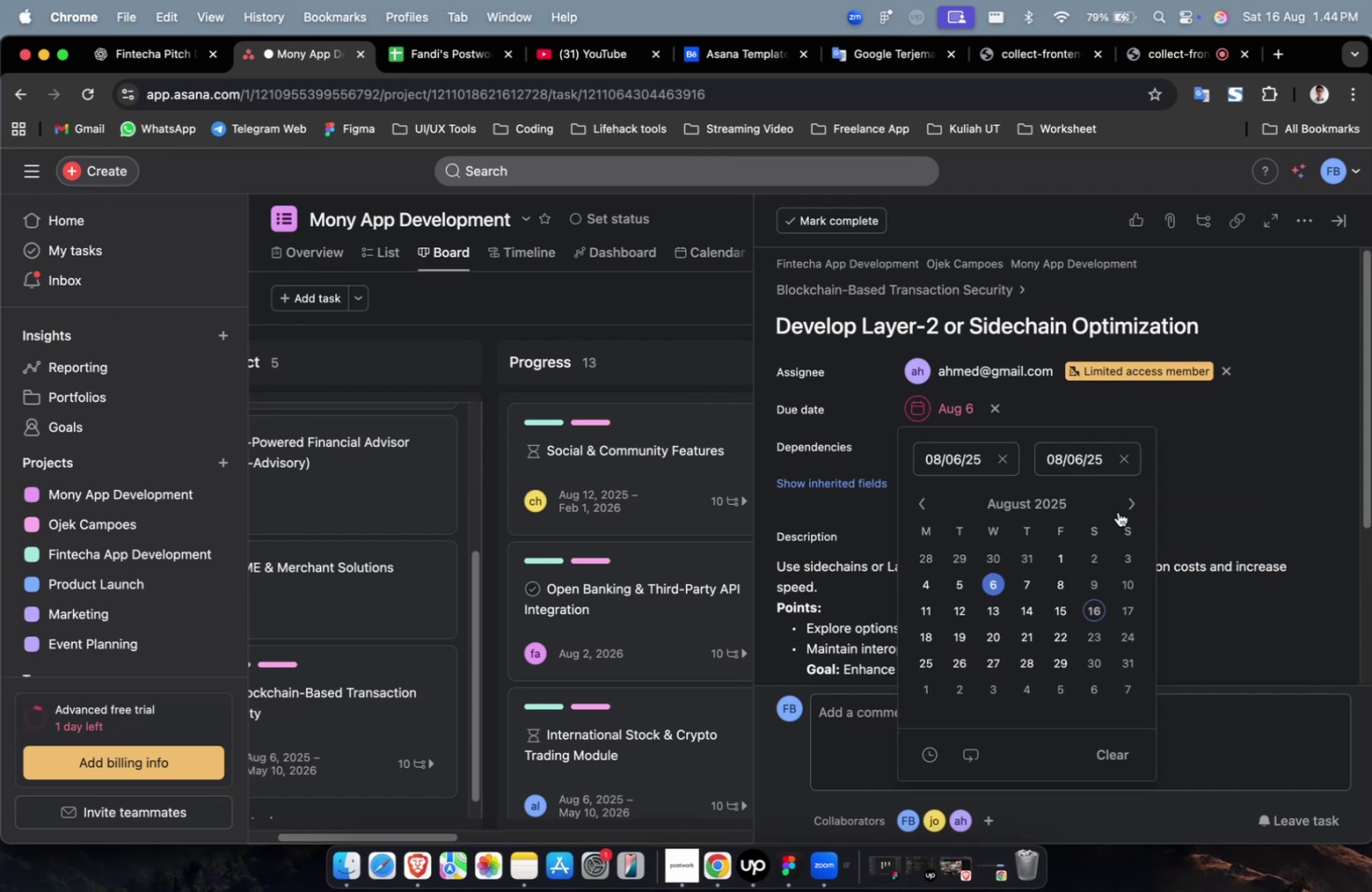 
triple_click([1129, 508])
 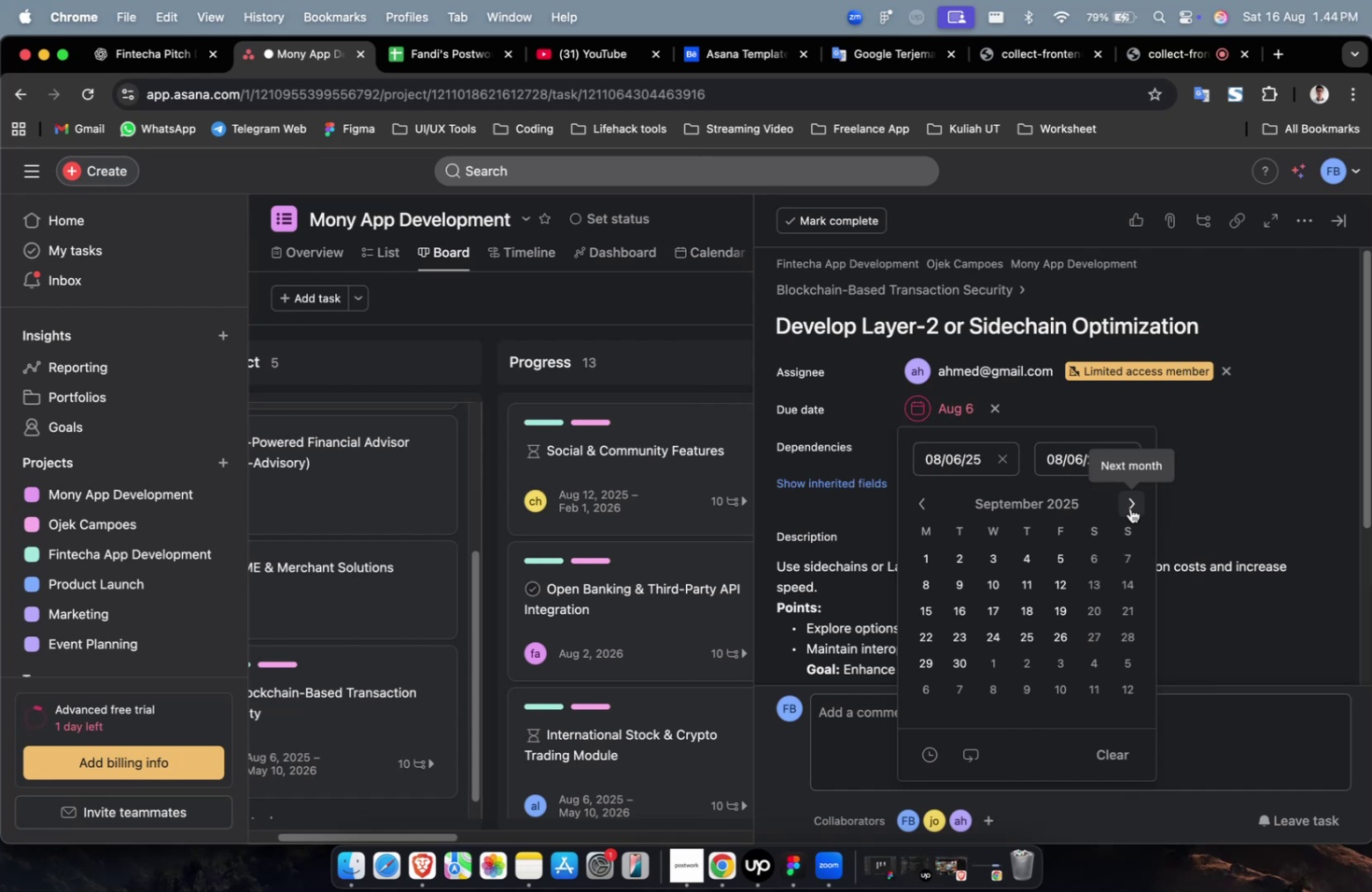 
triple_click([1129, 508])
 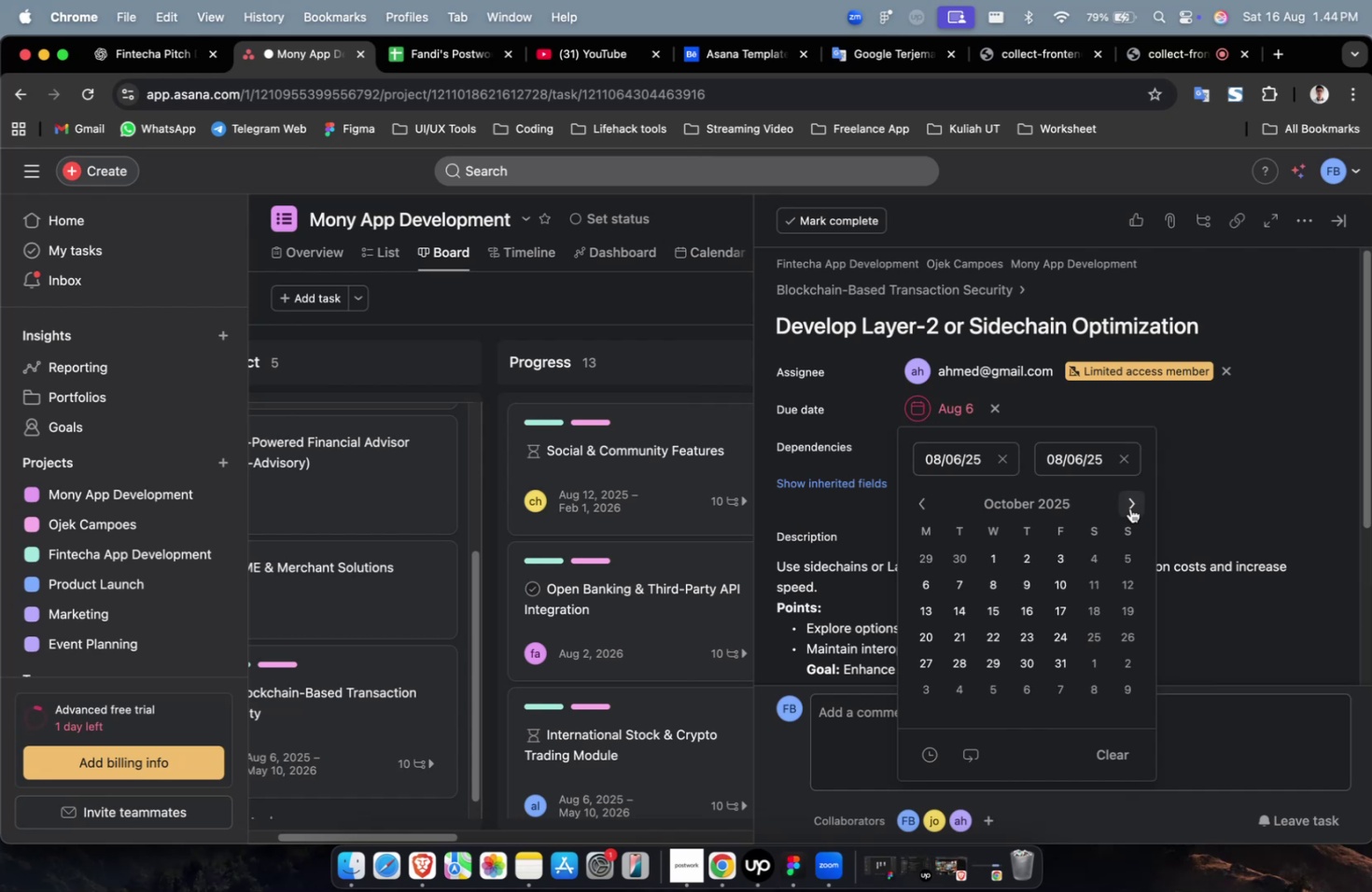 
triple_click([1129, 508])
 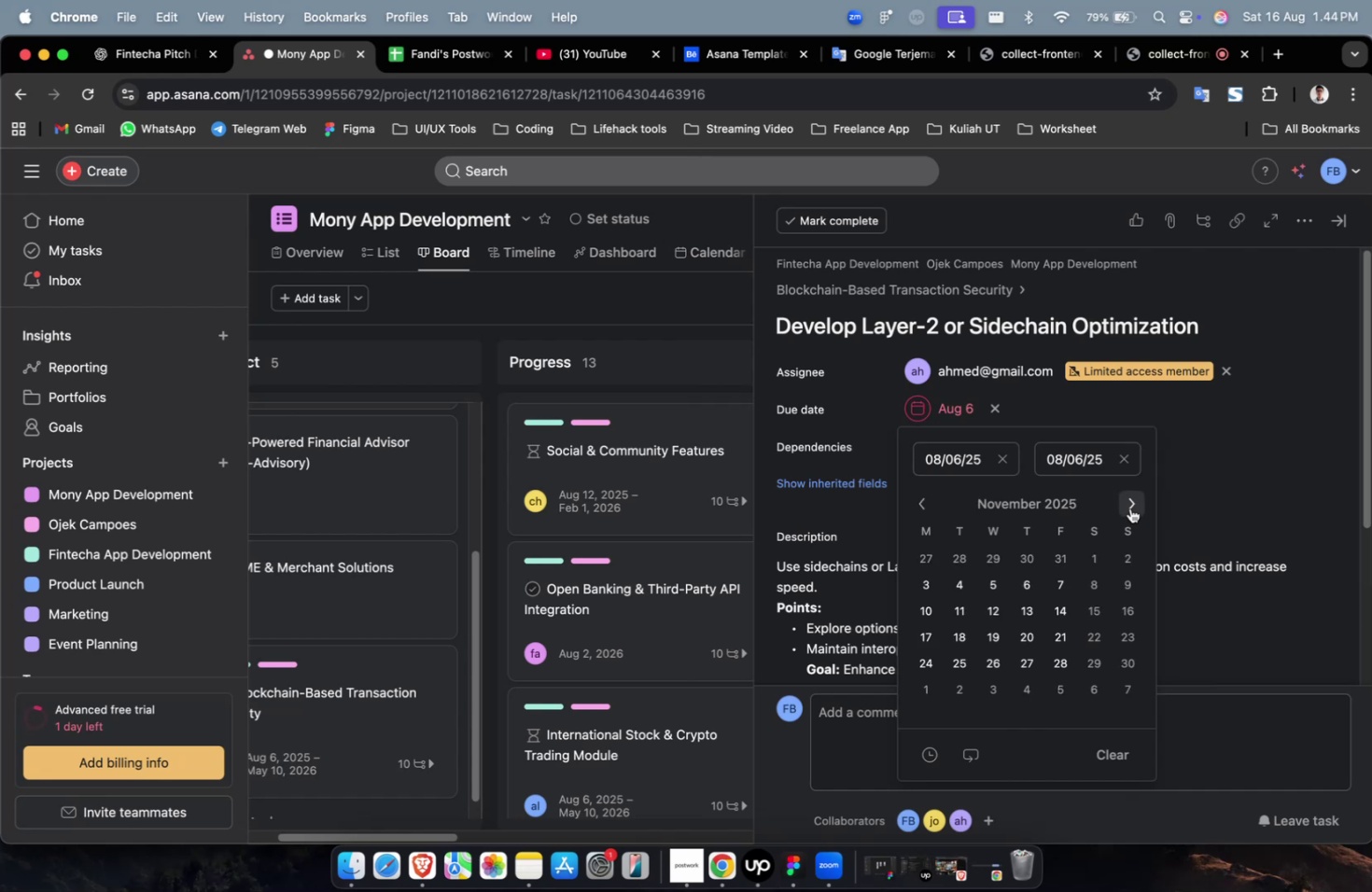 
triple_click([1129, 508])
 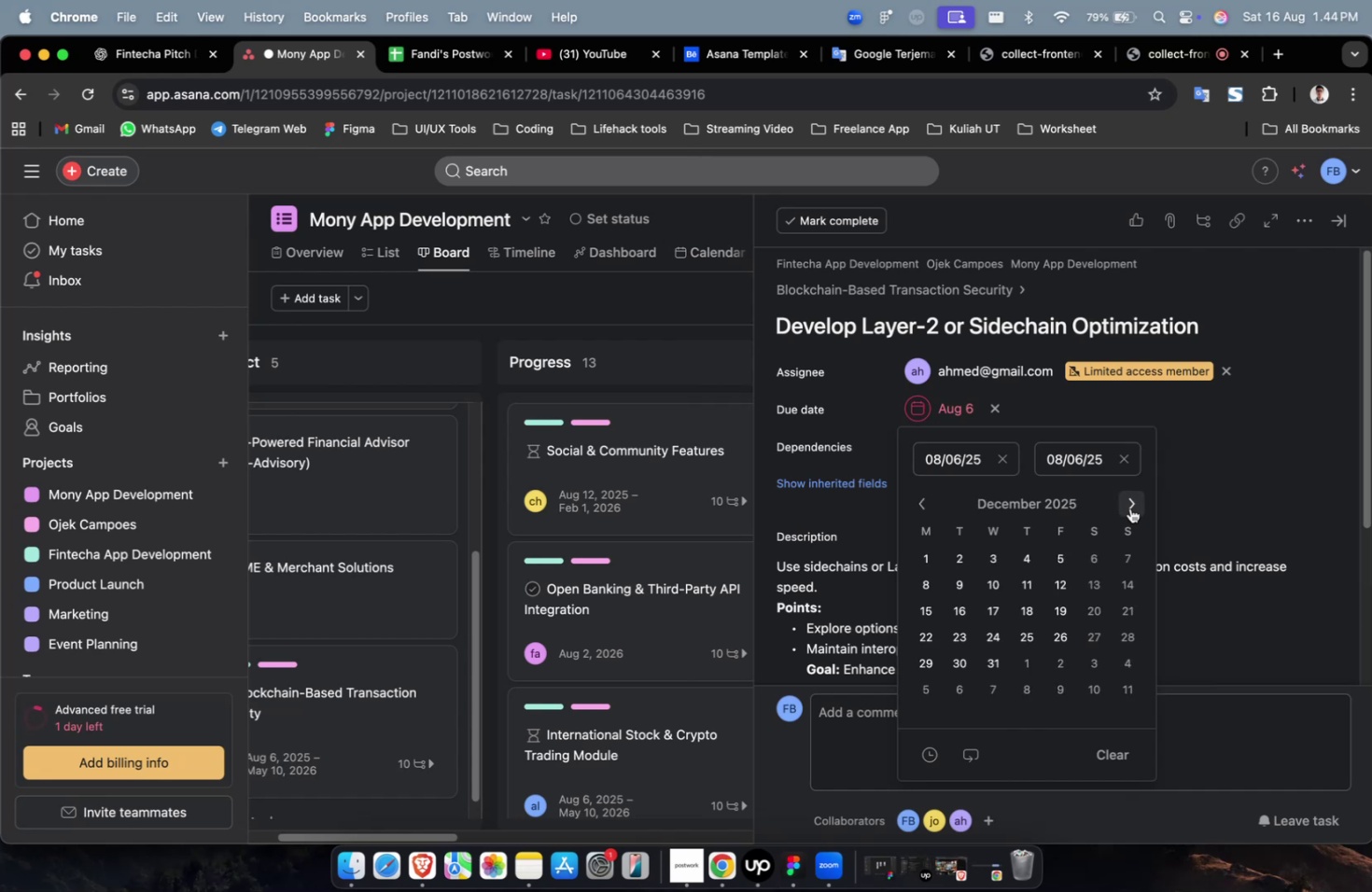 
triple_click([1129, 508])
 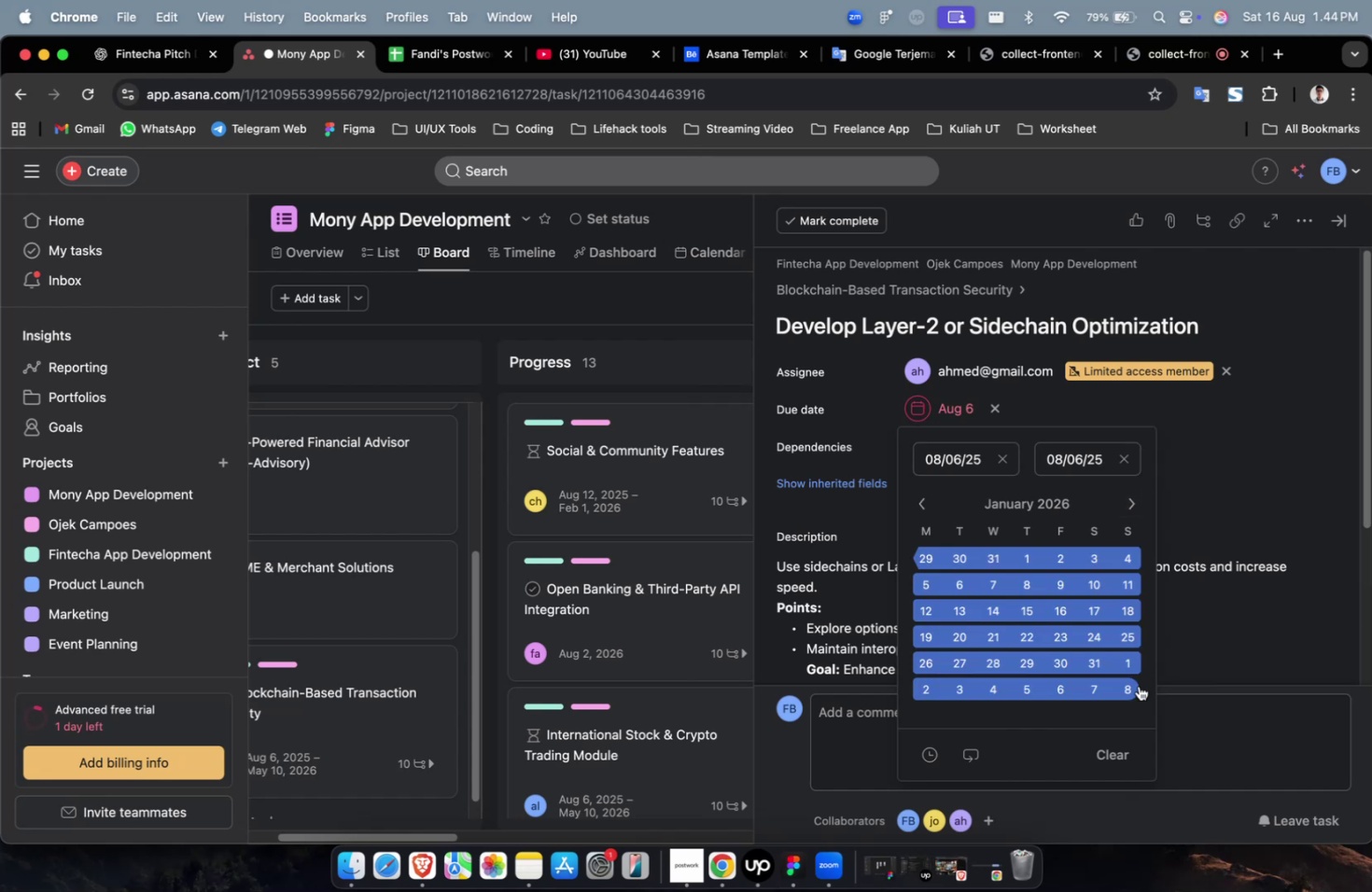 
triple_click([1137, 687])
 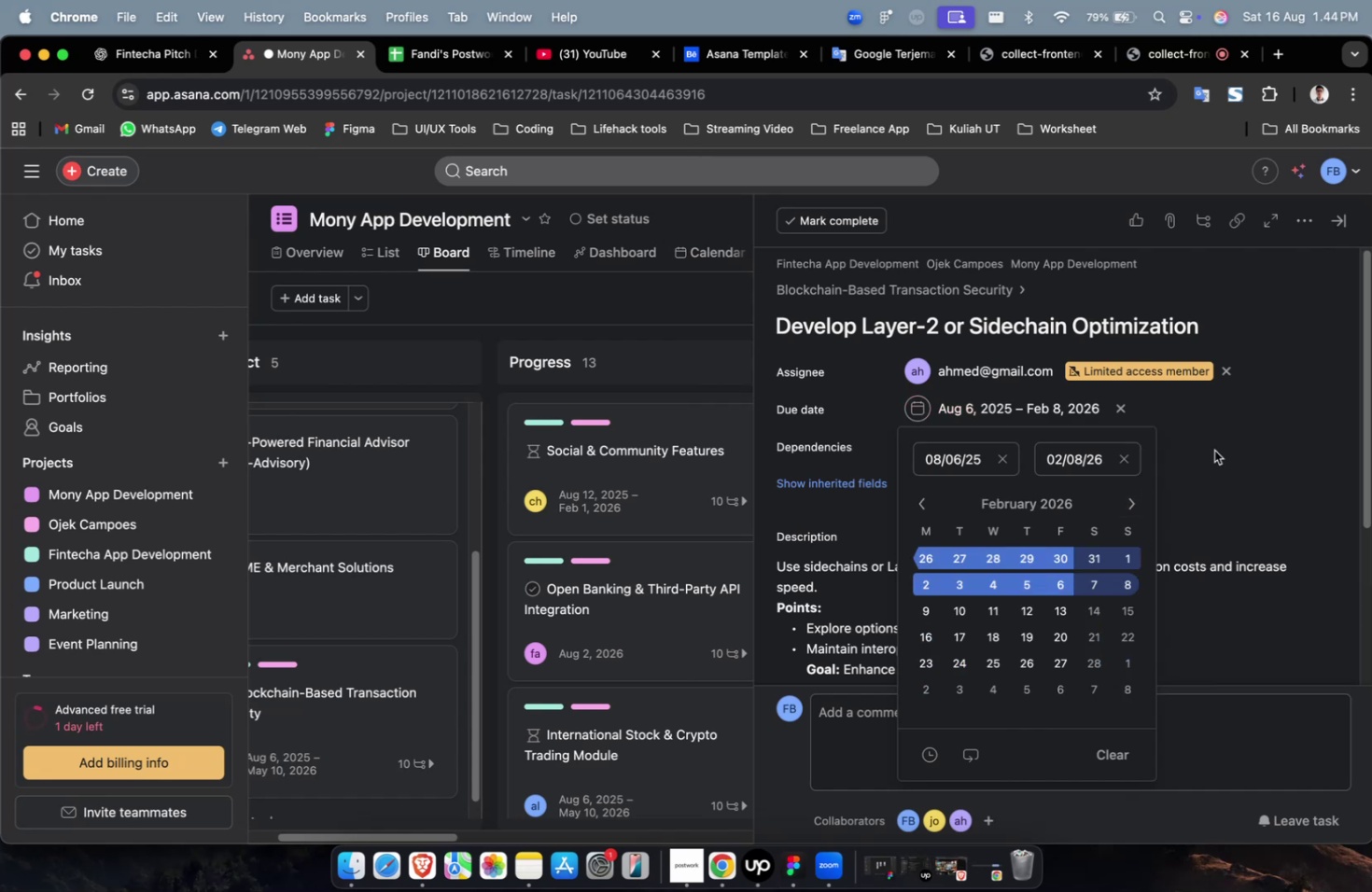 
triple_click([1213, 450])
 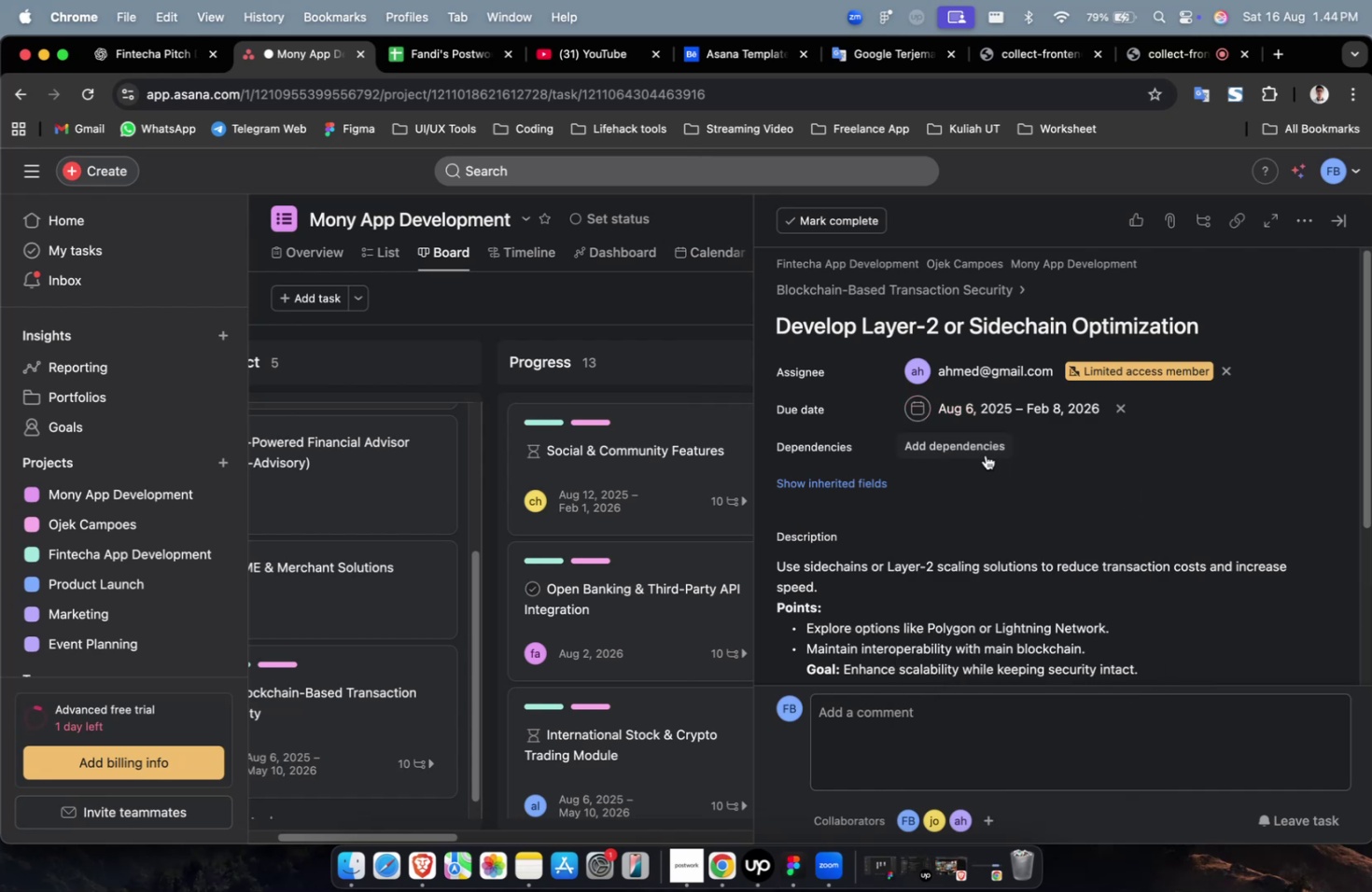 
triple_click([984, 453])
 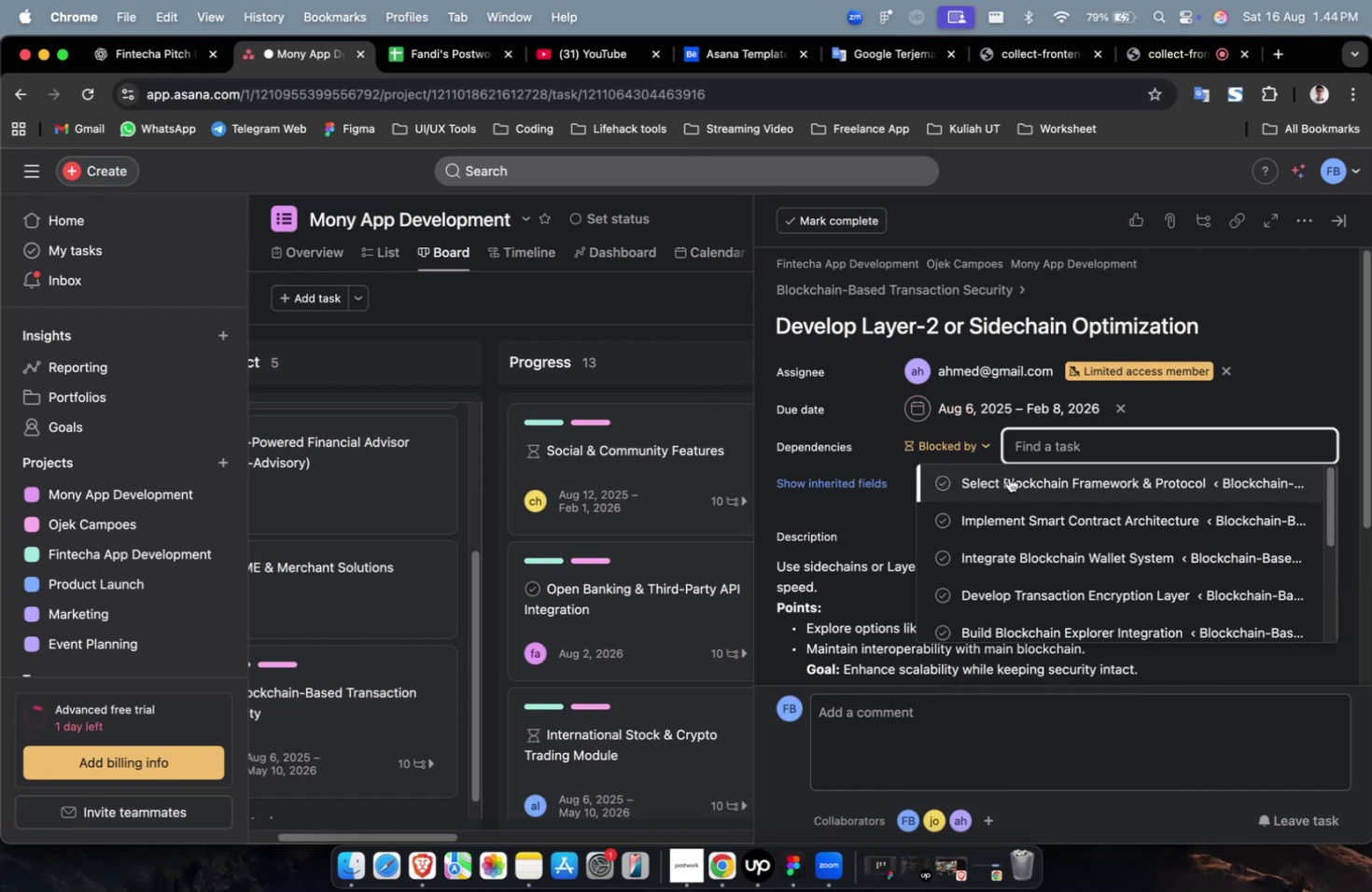 
triple_click([1008, 477])
 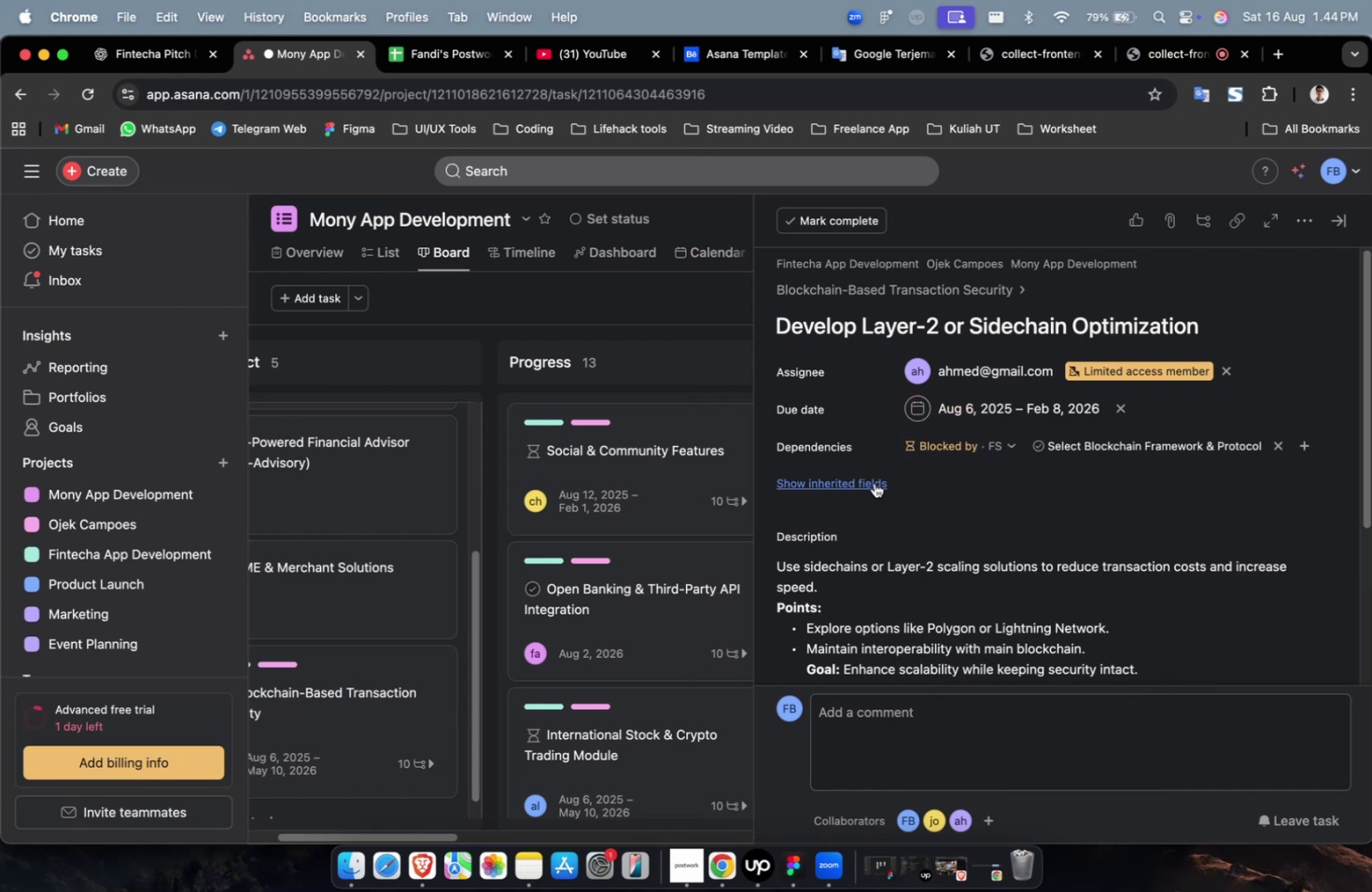 
triple_click([874, 482])
 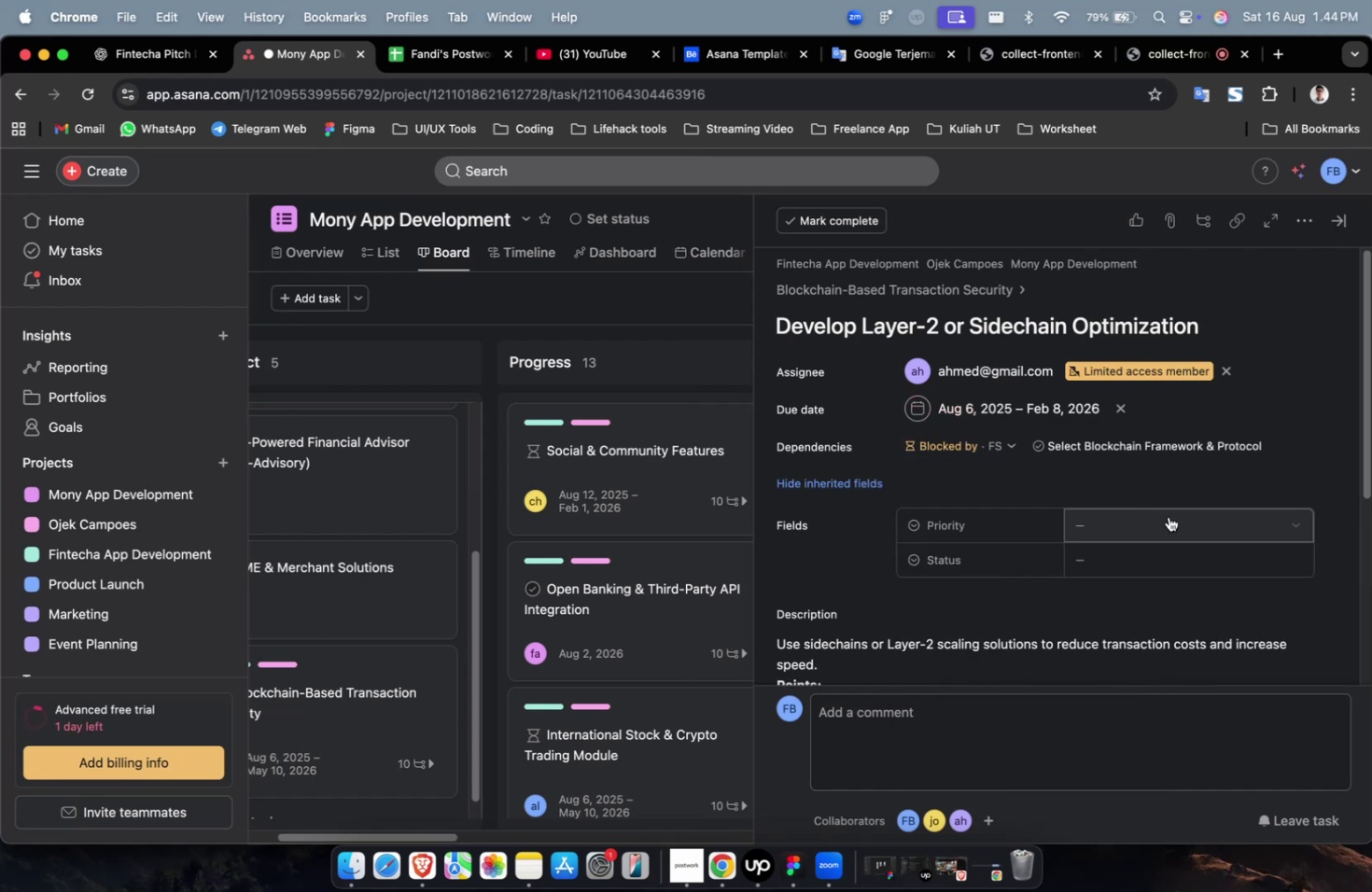 
triple_click([1168, 521])
 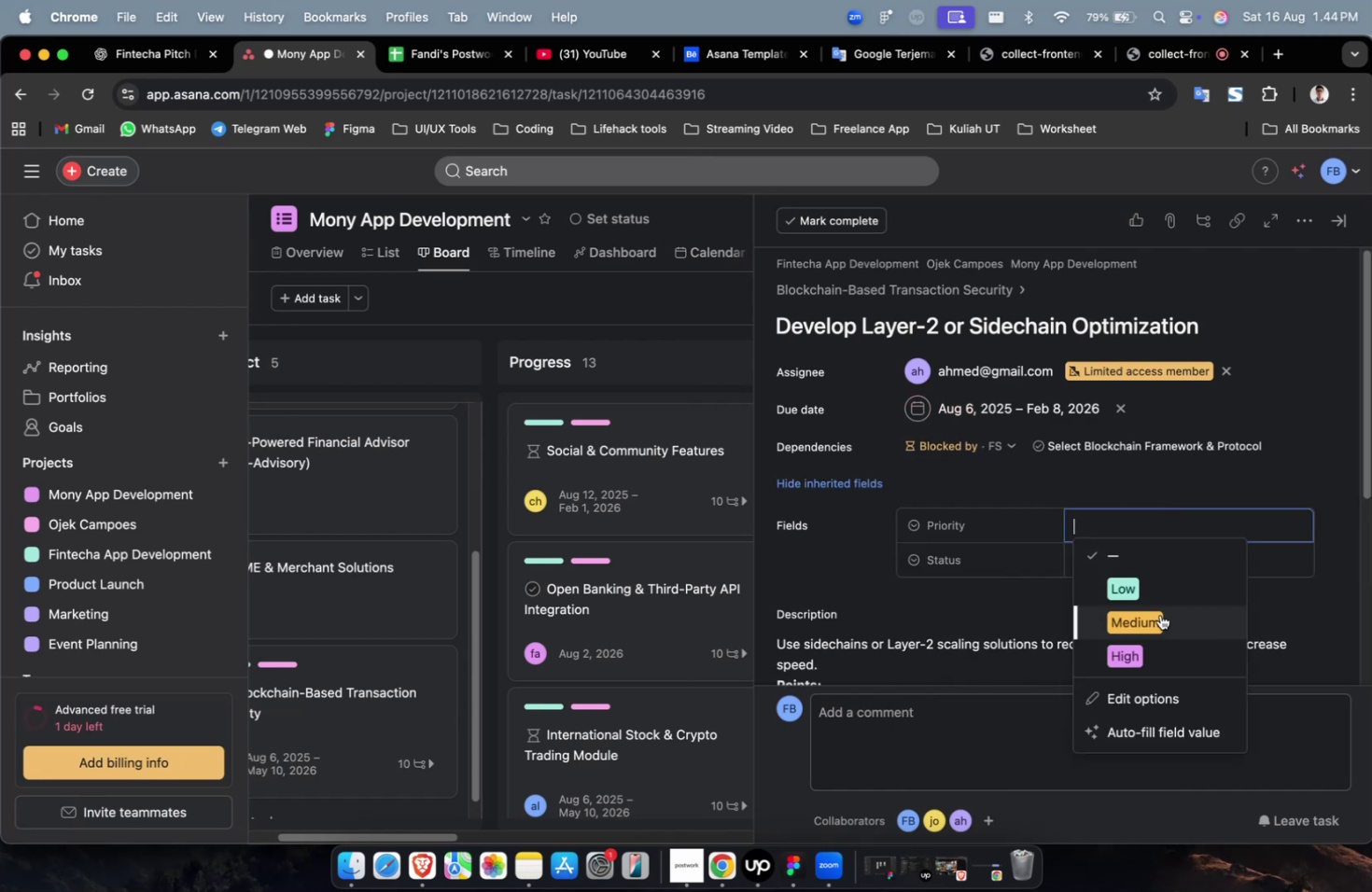 
triple_click([1159, 614])
 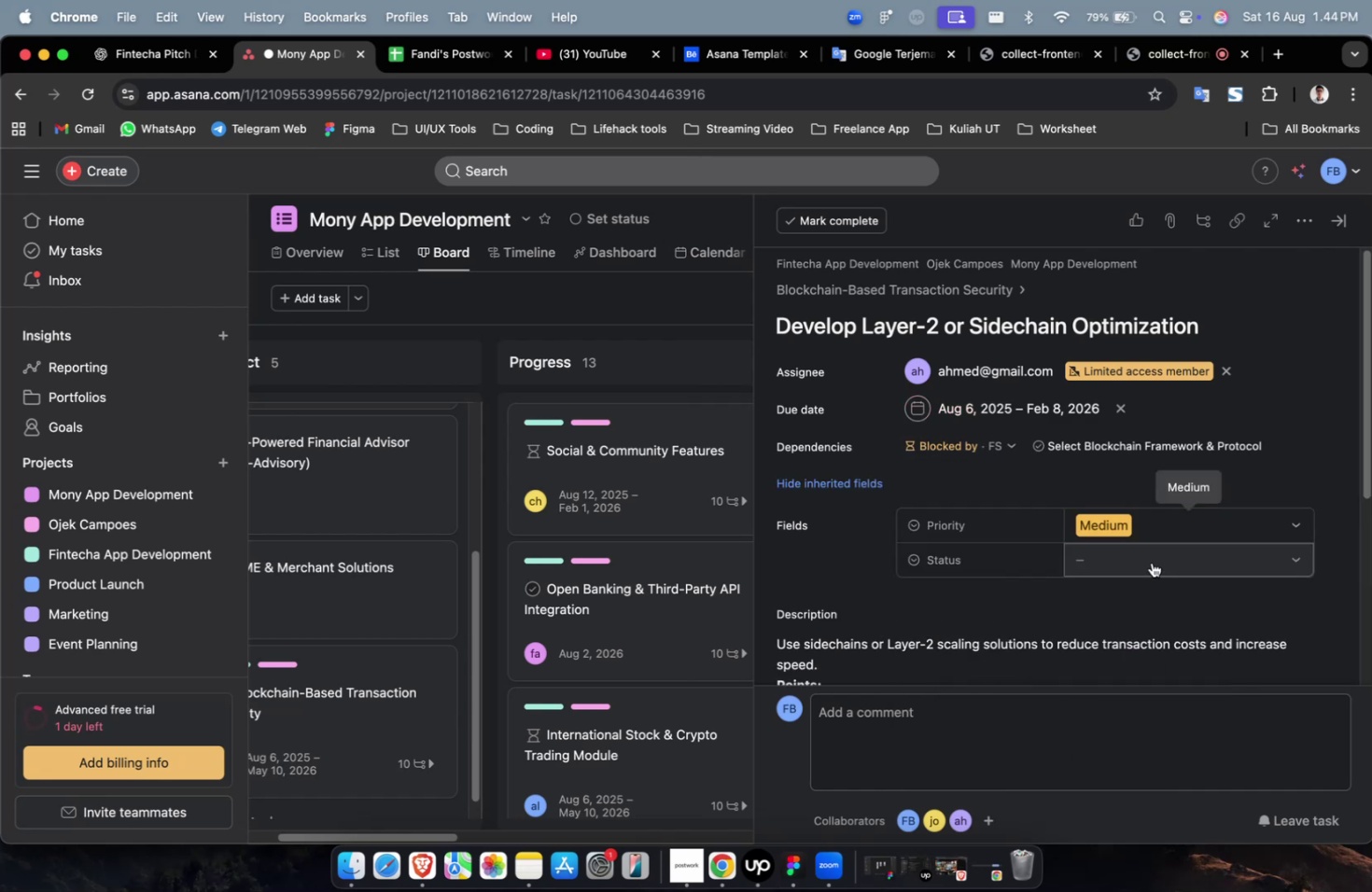 
triple_click([1151, 562])
 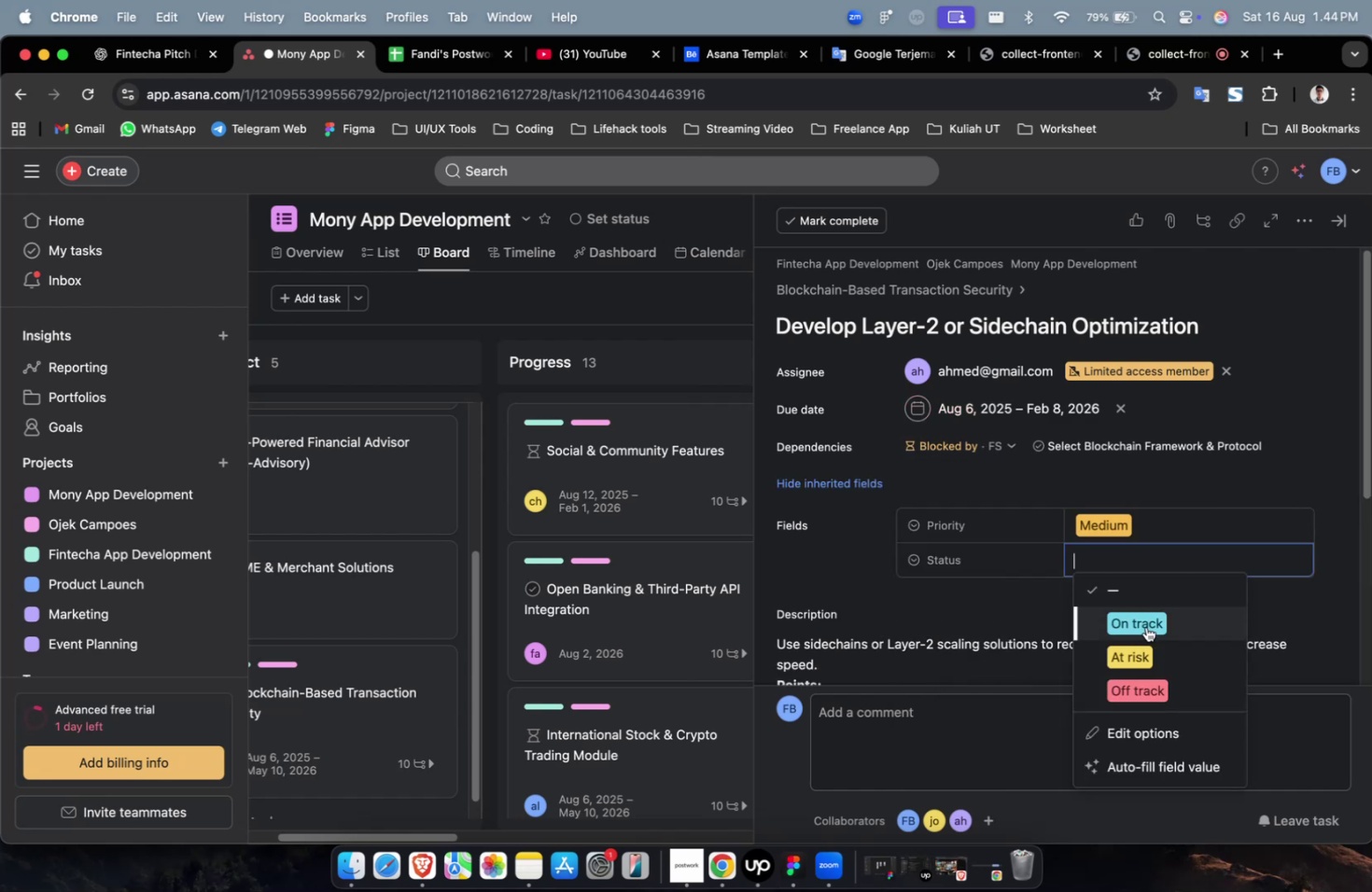 
triple_click([1145, 626])
 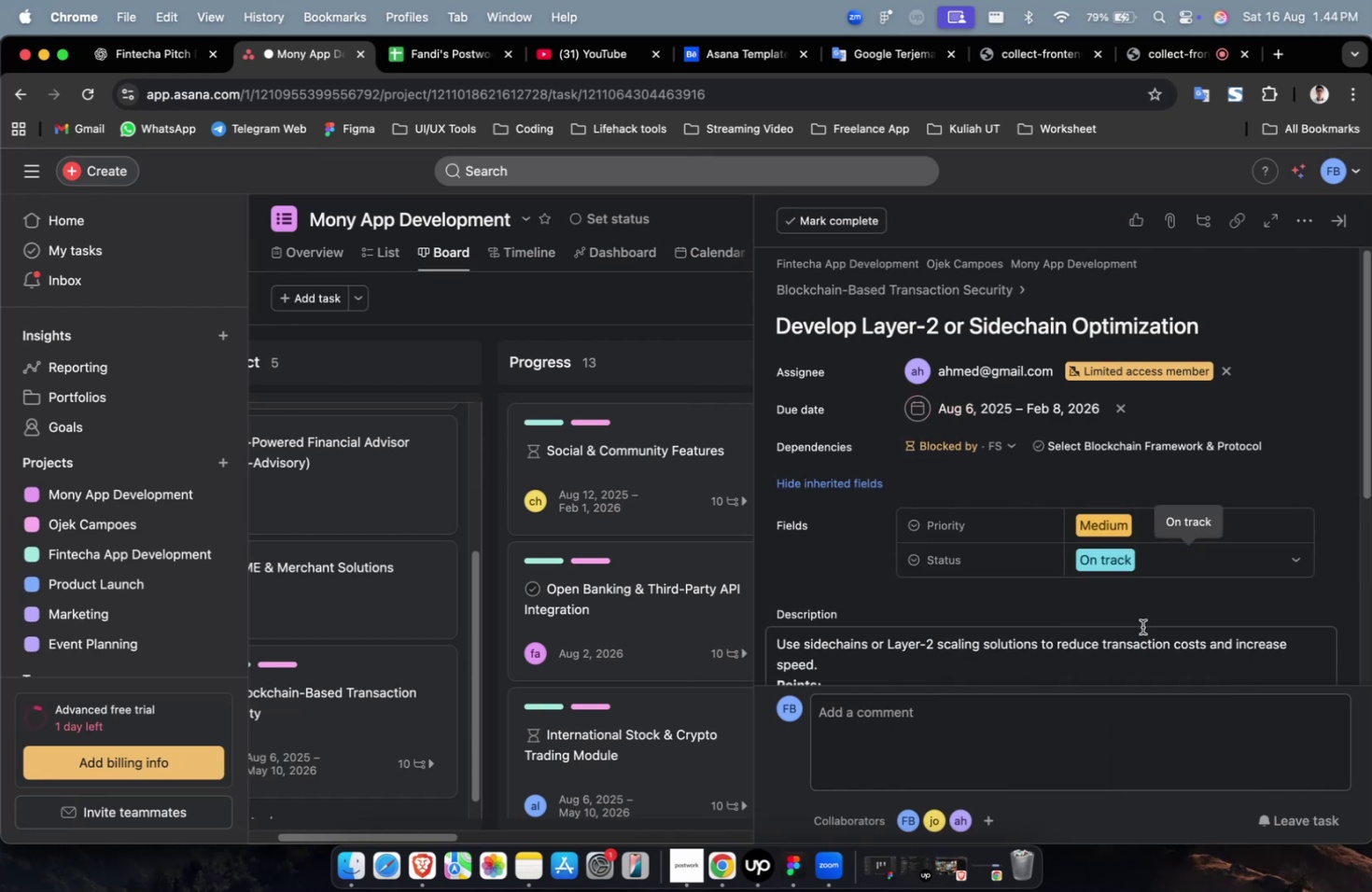 
scroll: coordinate [1140, 626], scroll_direction: down, amount: 41.0
 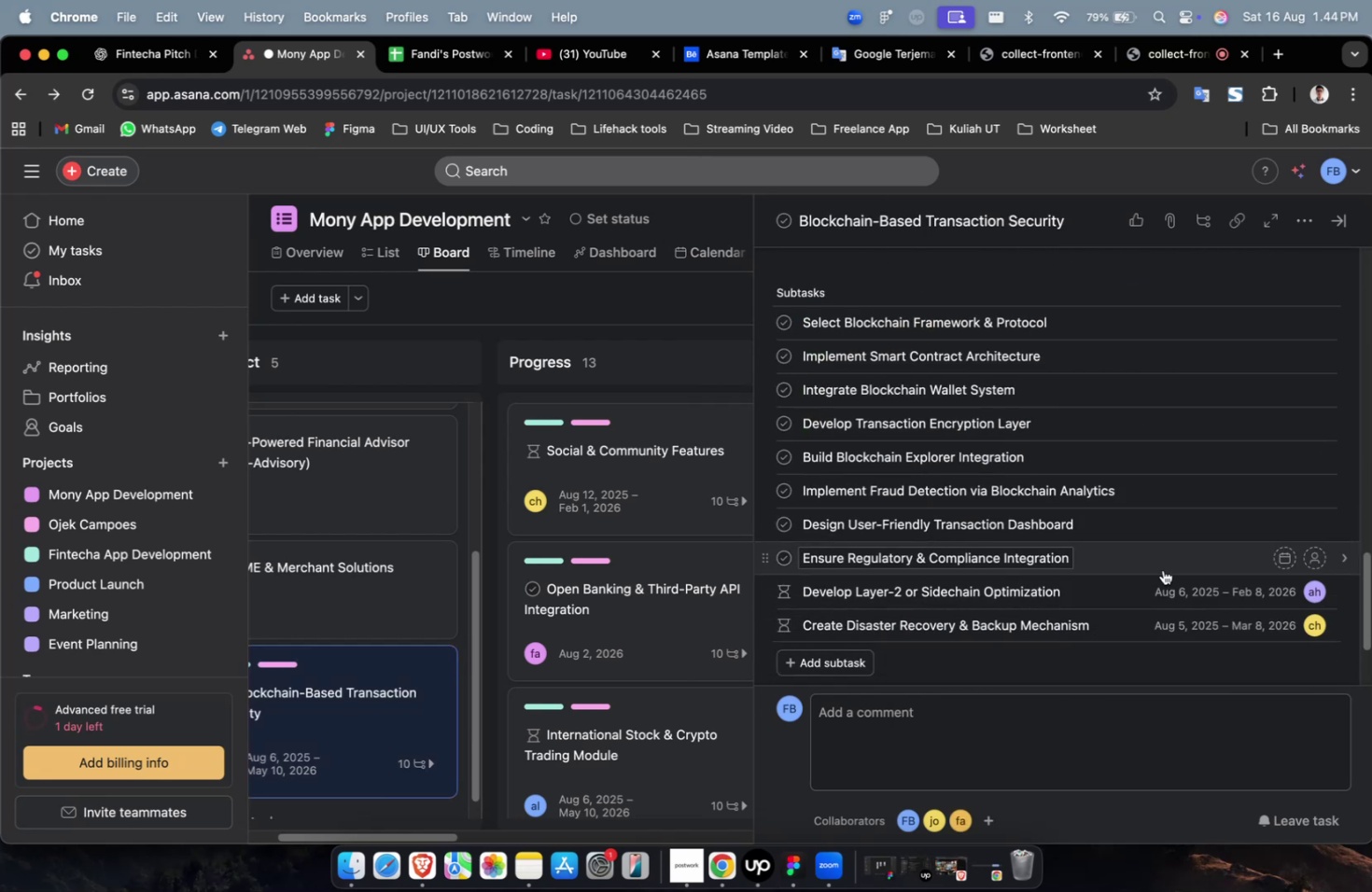 
left_click([1163, 565])
 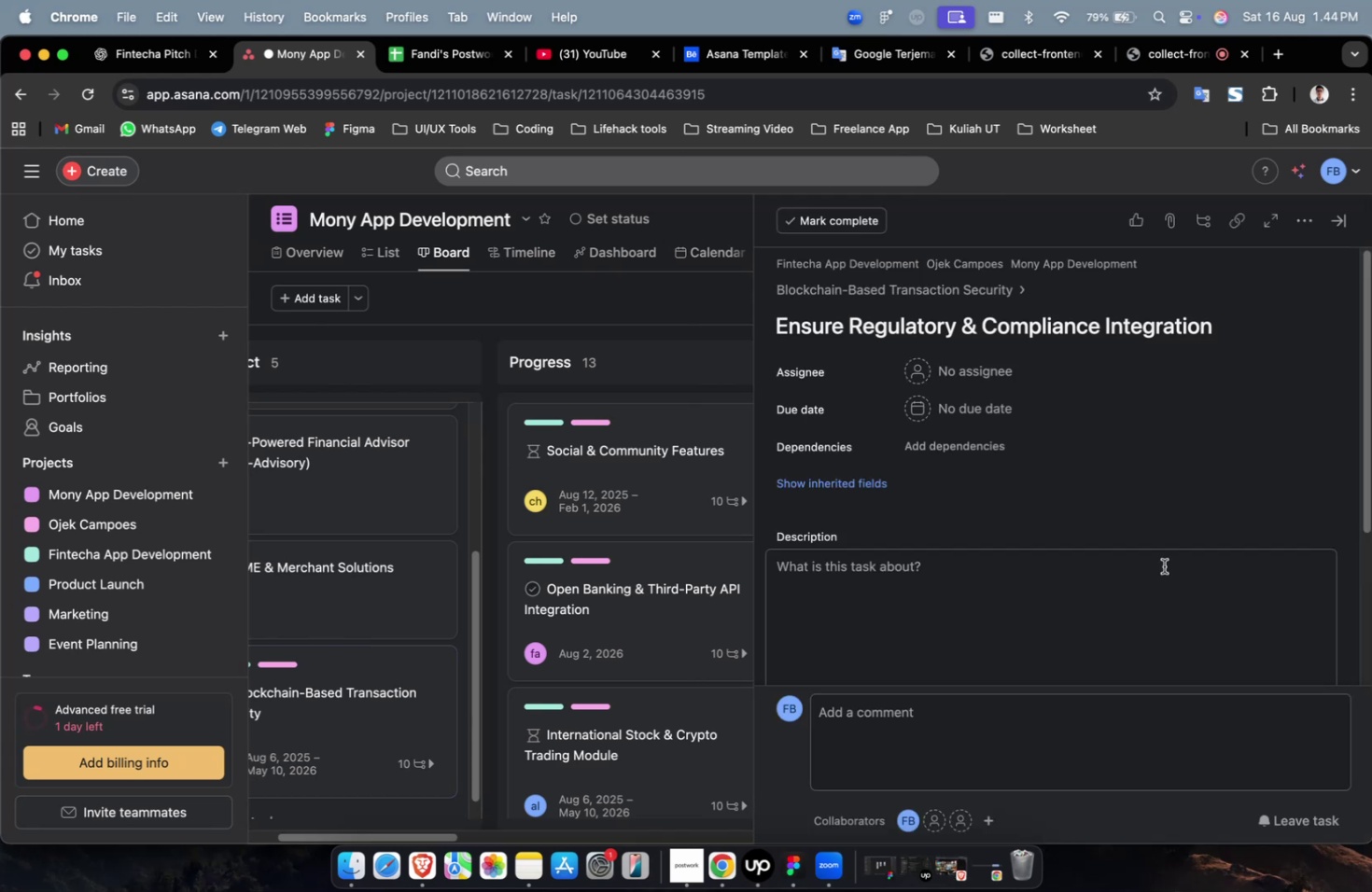 
wait(5.99)
 